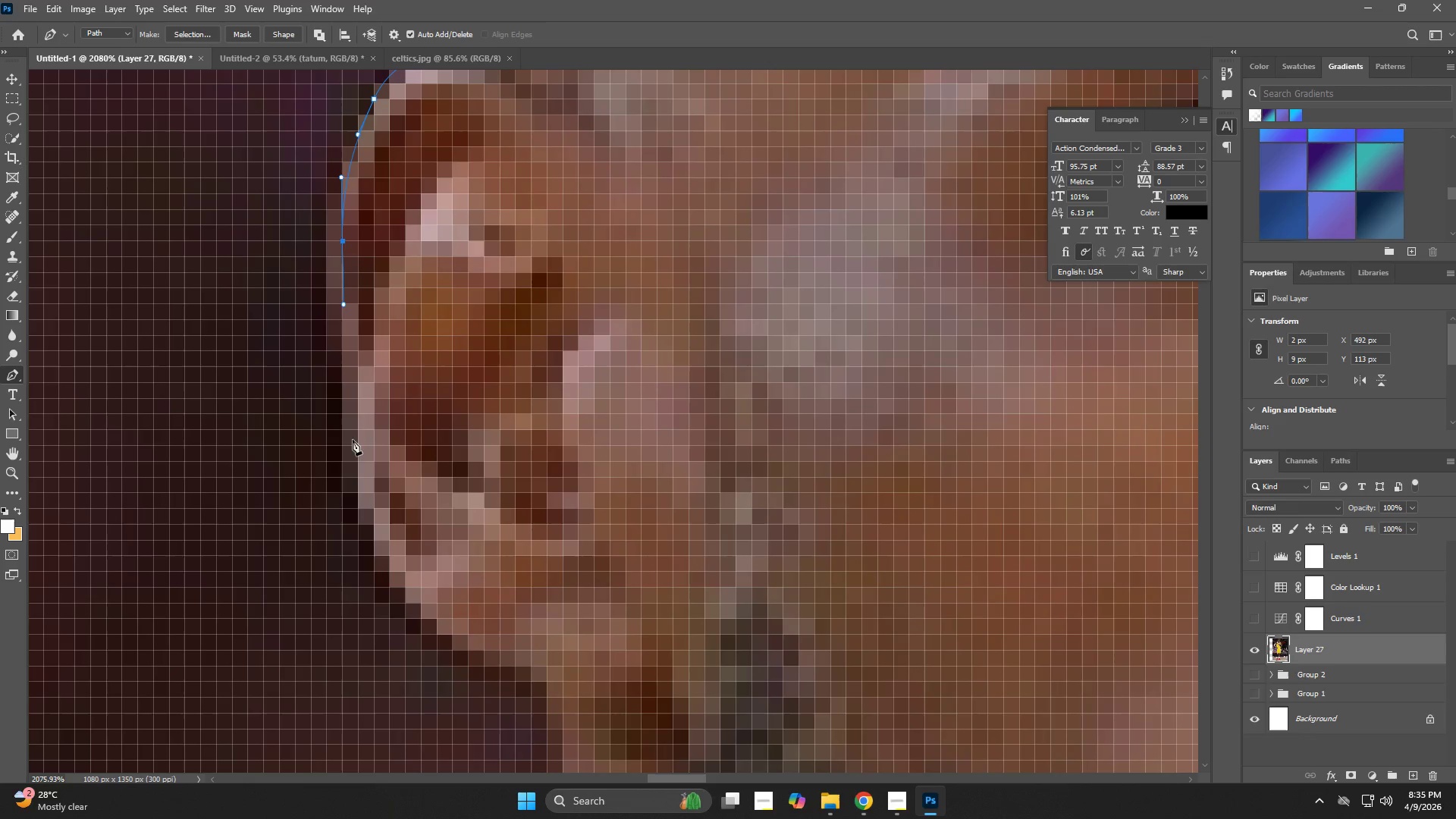 
left_click_drag(start_coordinate=[353, 460], to_coordinate=[358, 500])
 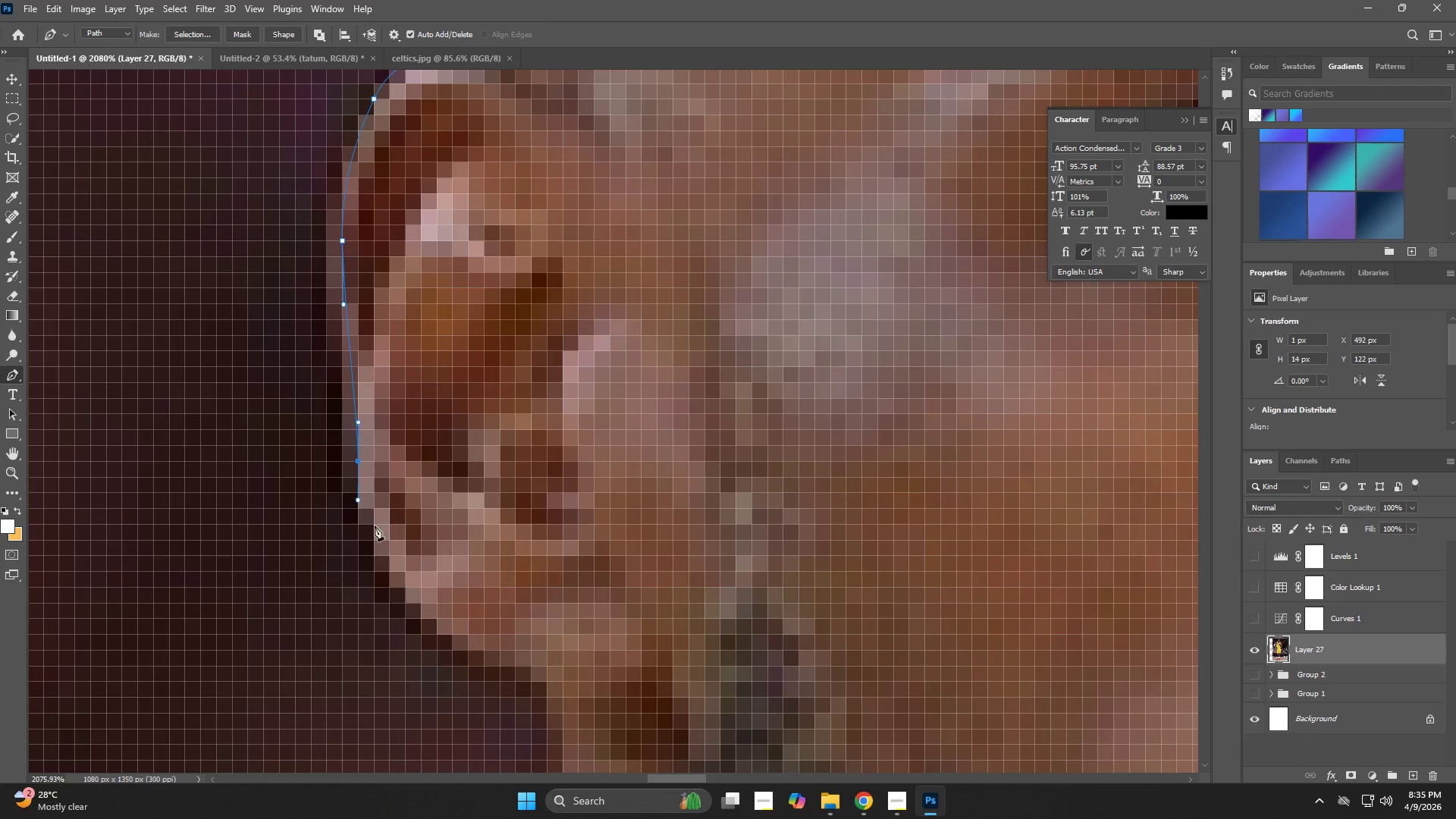 
hold_key(key=Space, duration=0.67)
 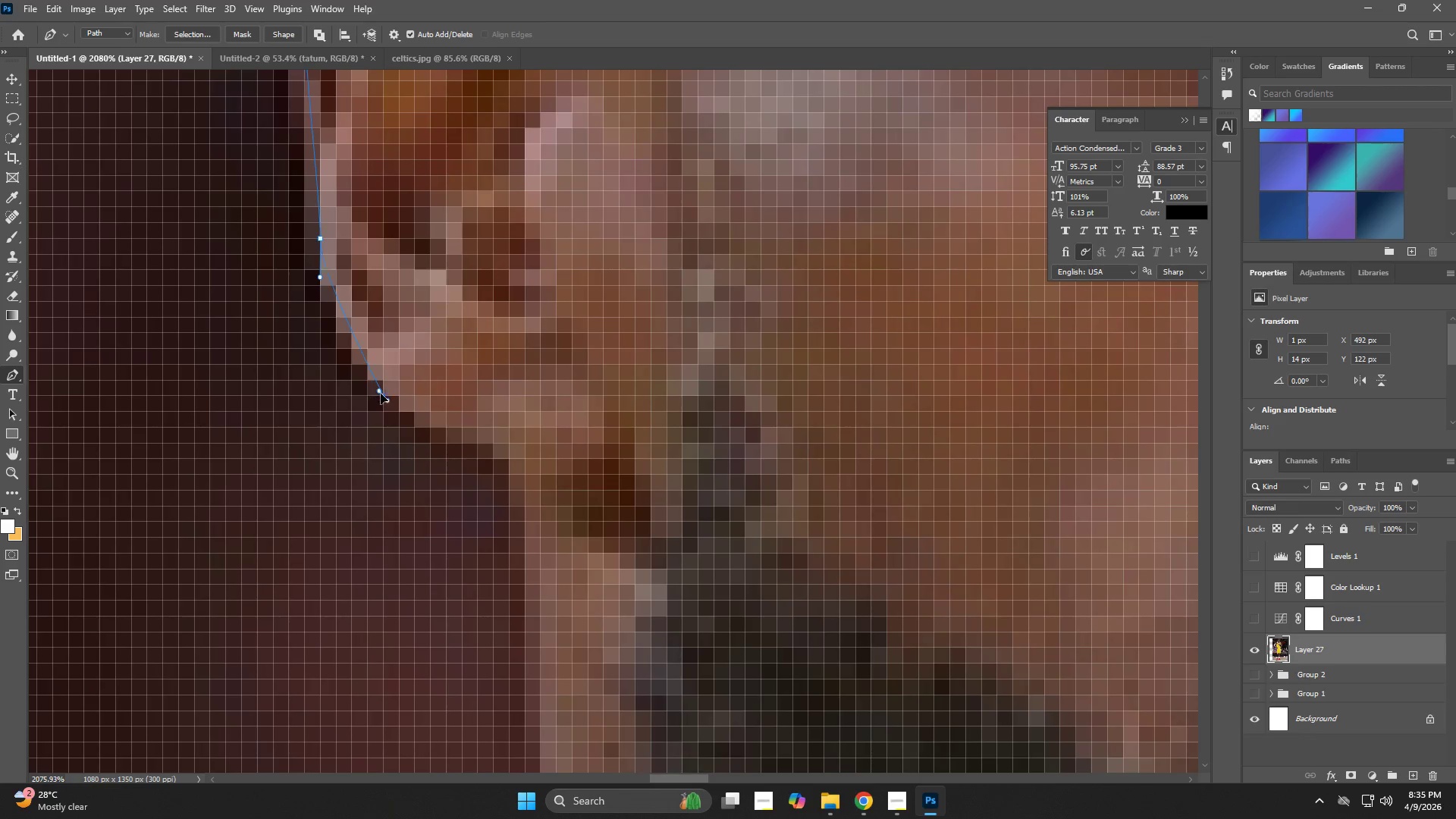 
left_click_drag(start_coordinate=[402, 604], to_coordinate=[364, 381])
 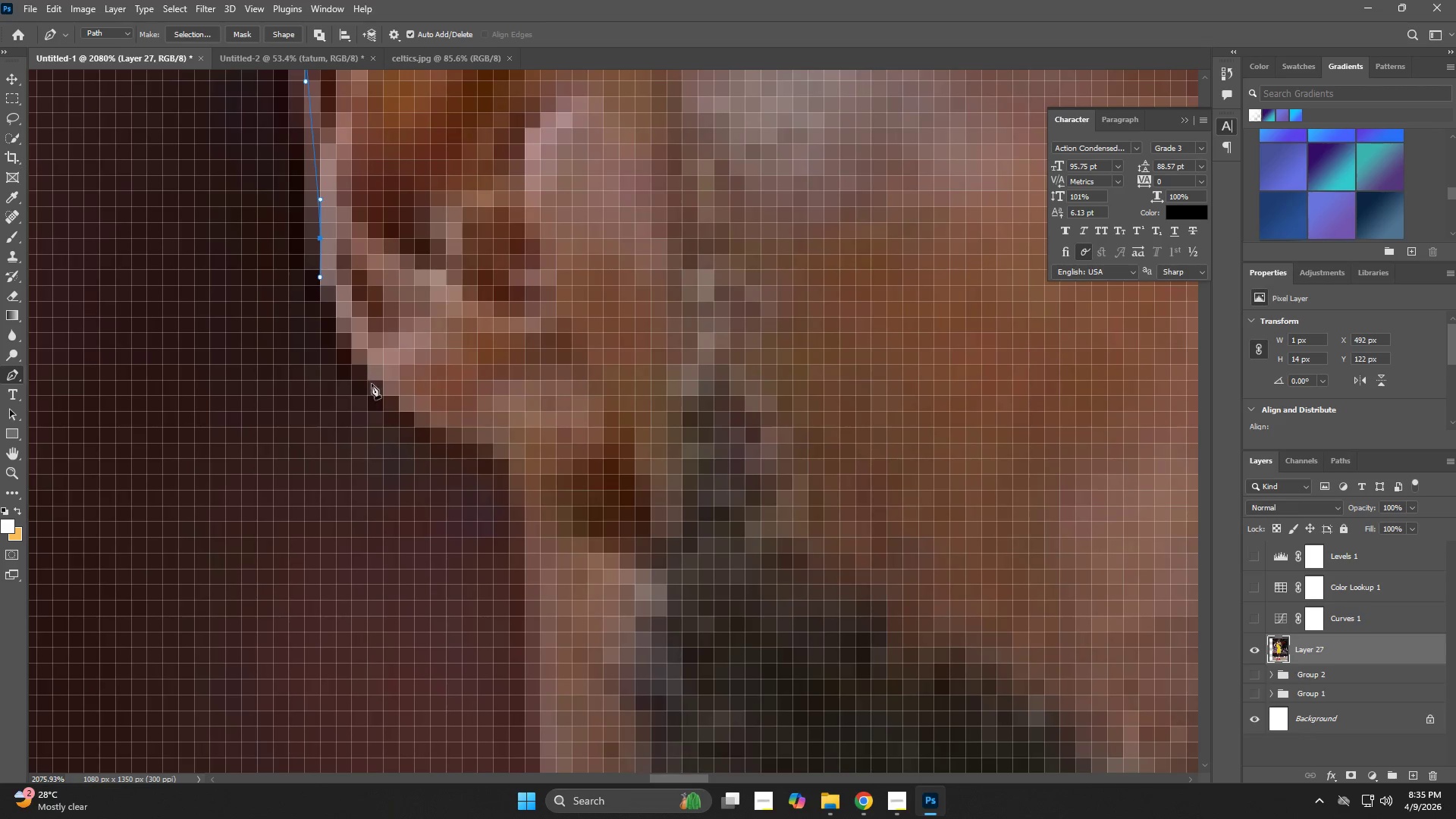 
left_click_drag(start_coordinate=[376, 388], to_coordinate=[396, 406])
 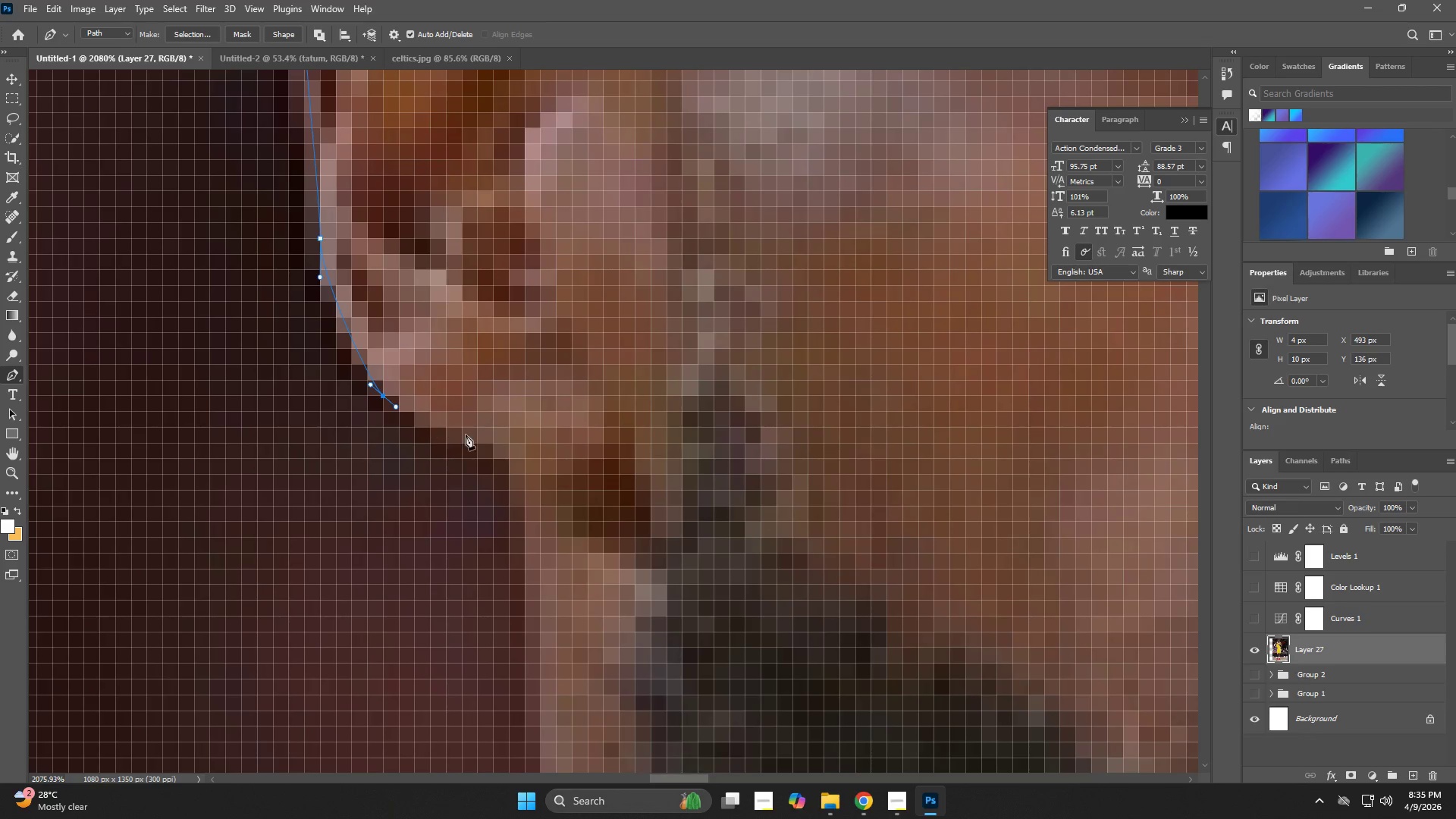 
left_click_drag(start_coordinate=[479, 438], to_coordinate=[507, 447])
 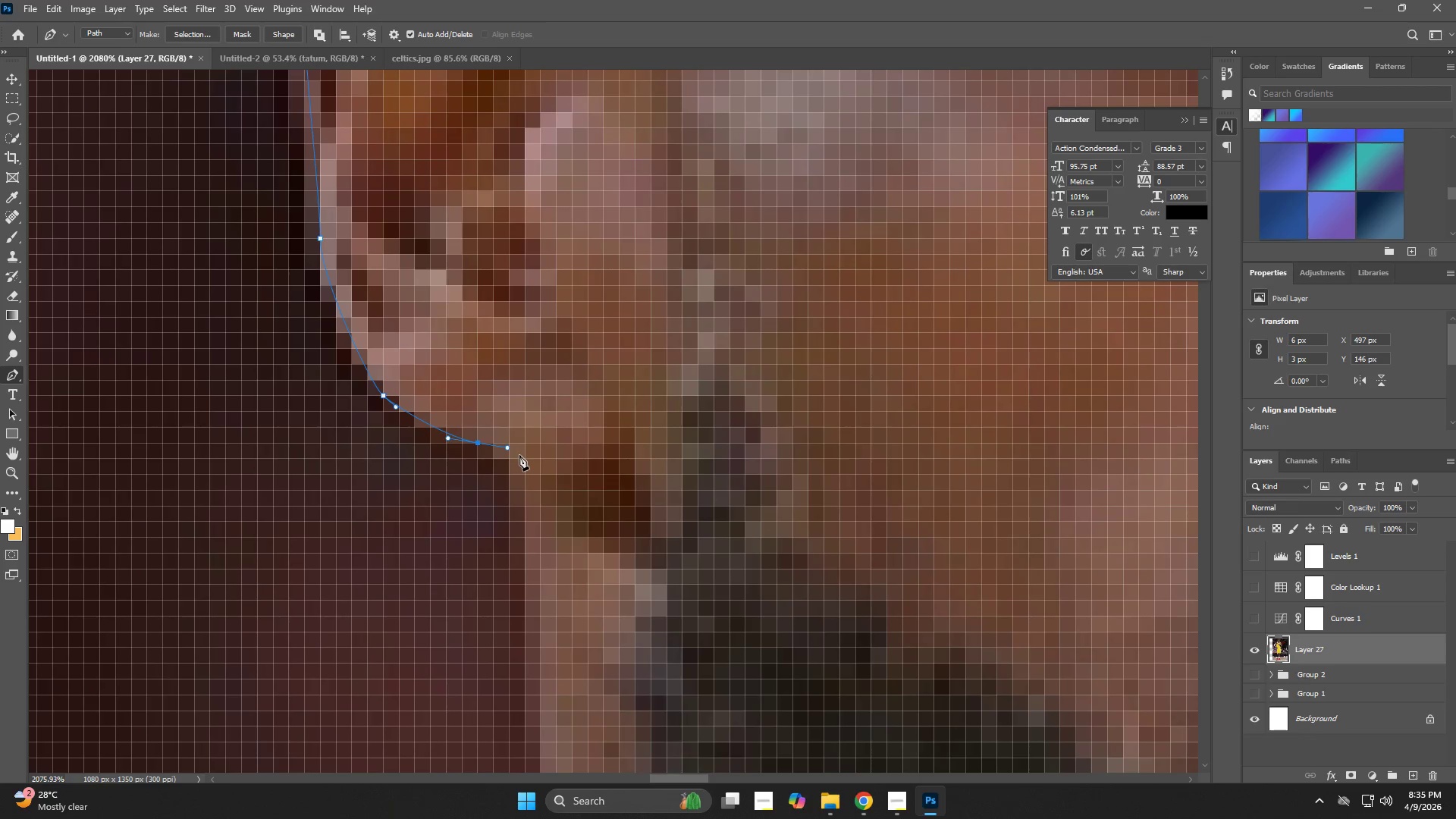 
left_click([519, 456])
 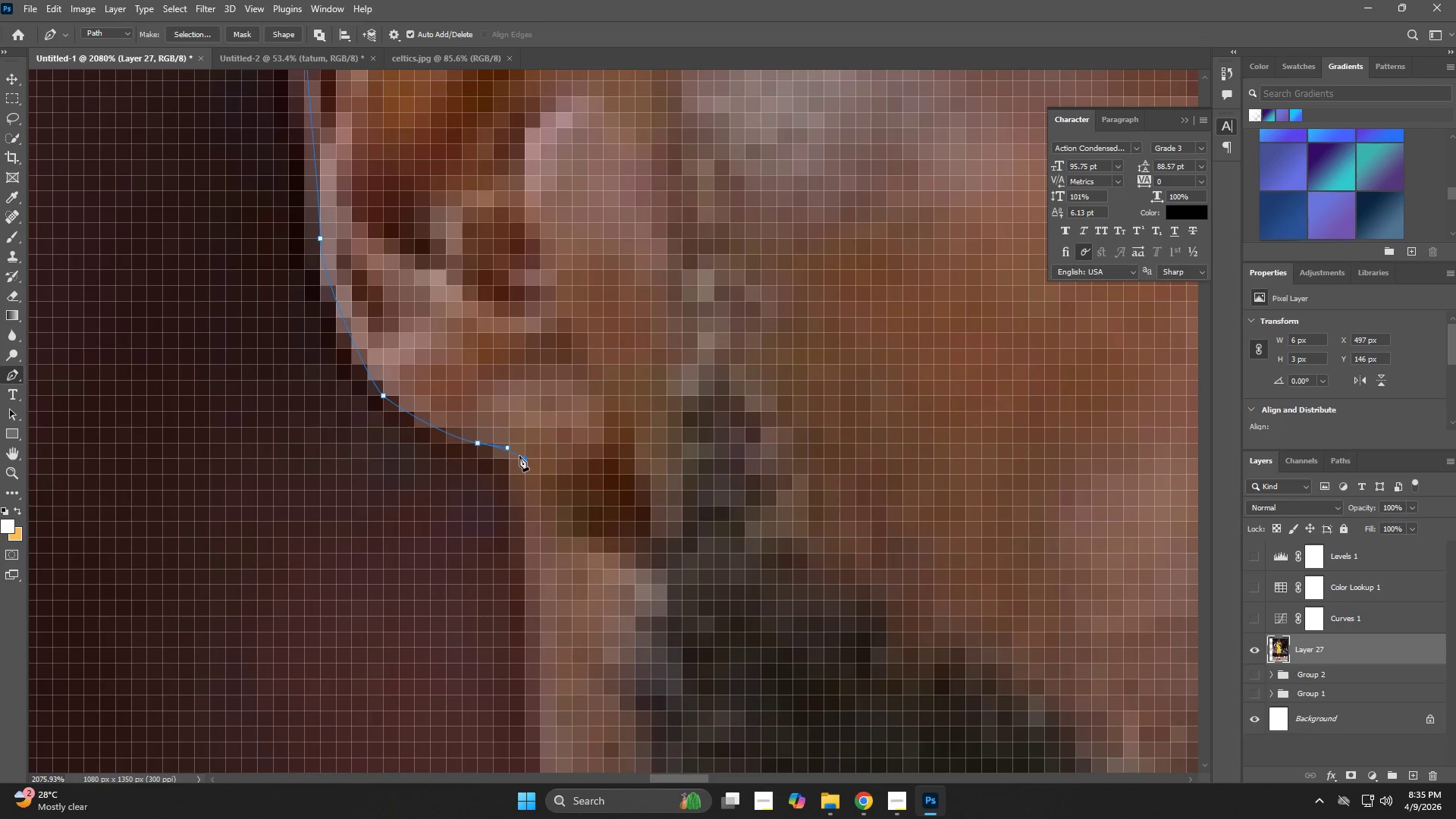 
hold_key(key=Space, duration=0.64)
 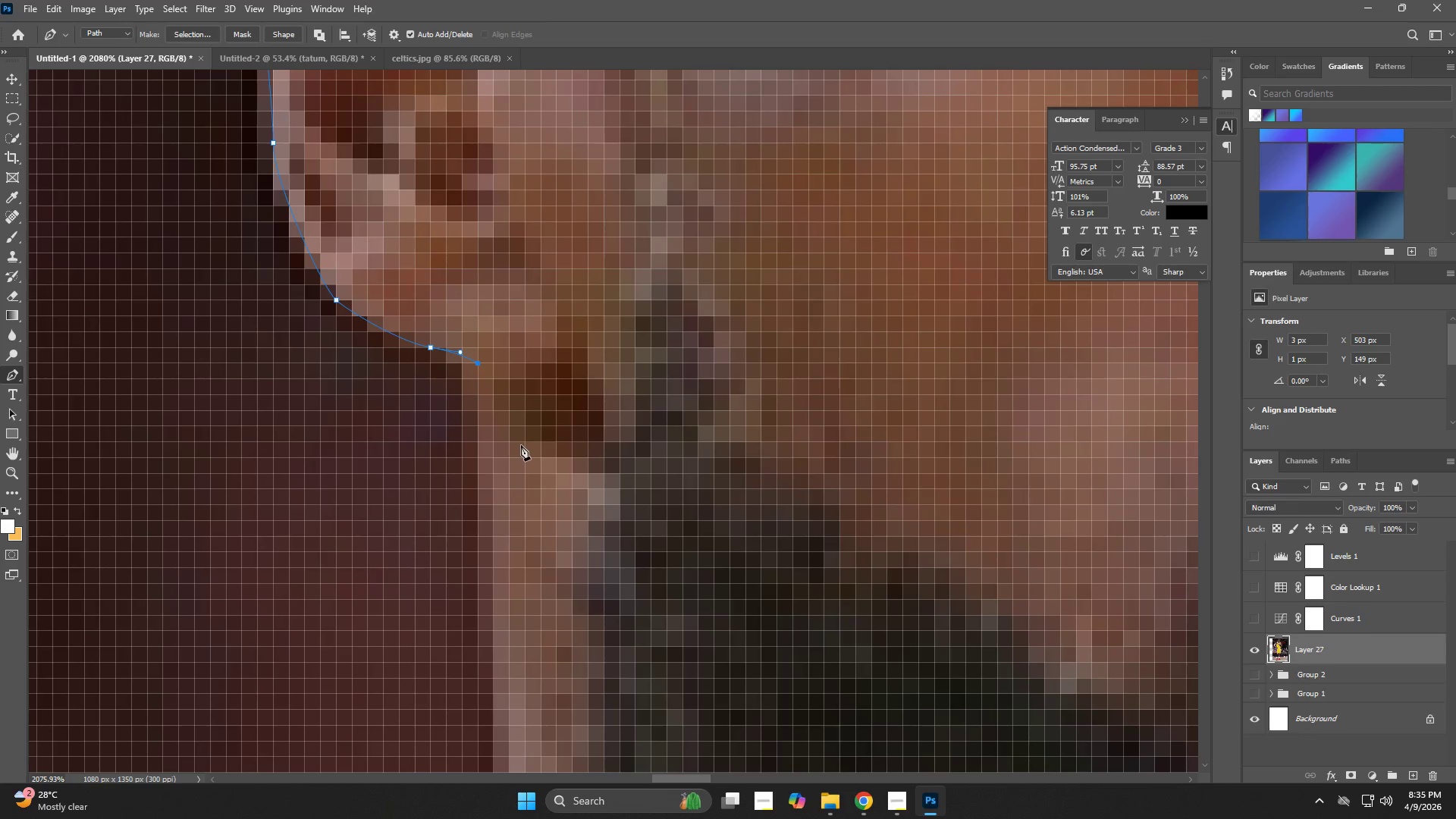 
left_click_drag(start_coordinate=[576, 540], to_coordinate=[529, 444])
 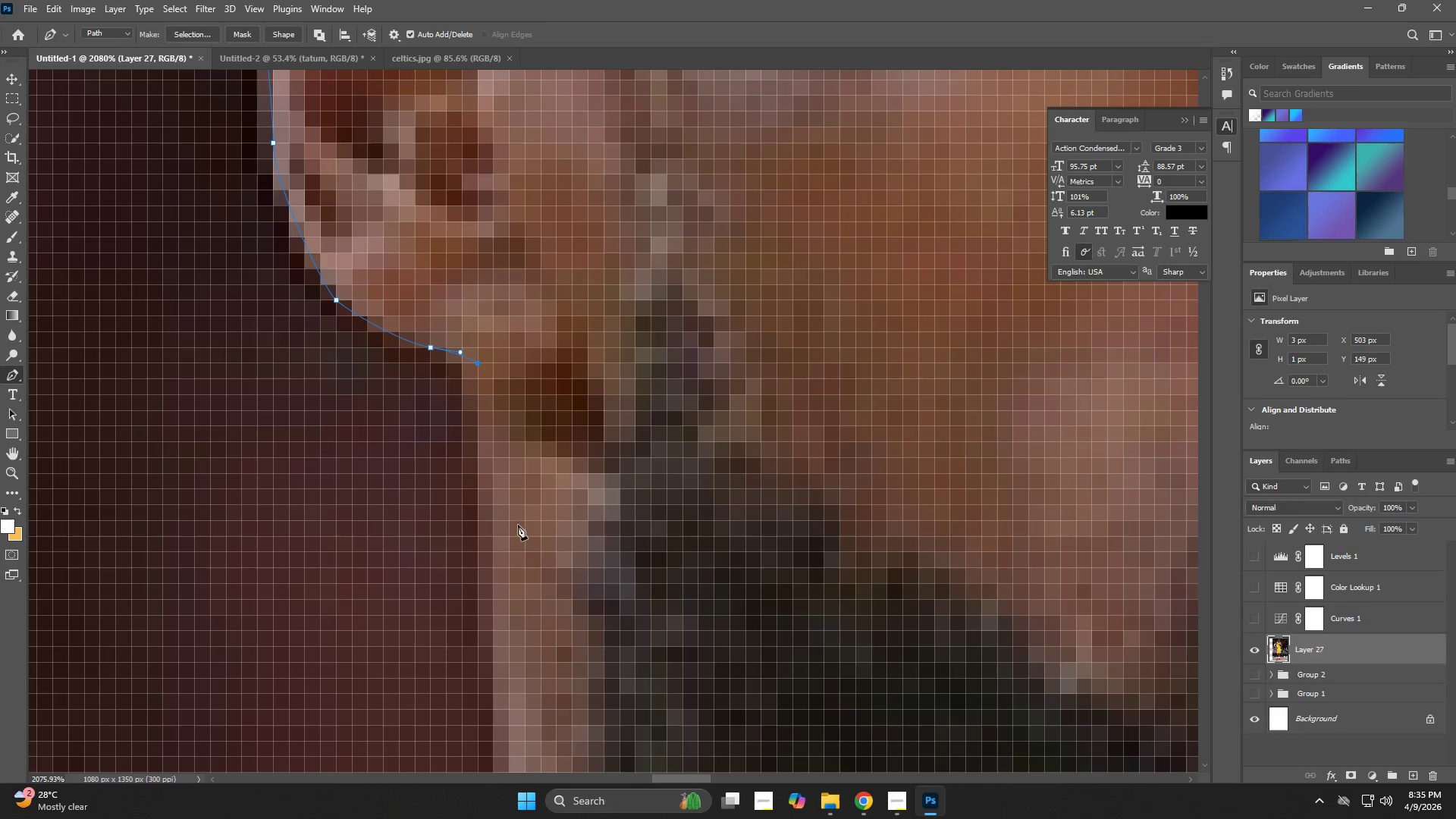 
left_click([492, 543])
 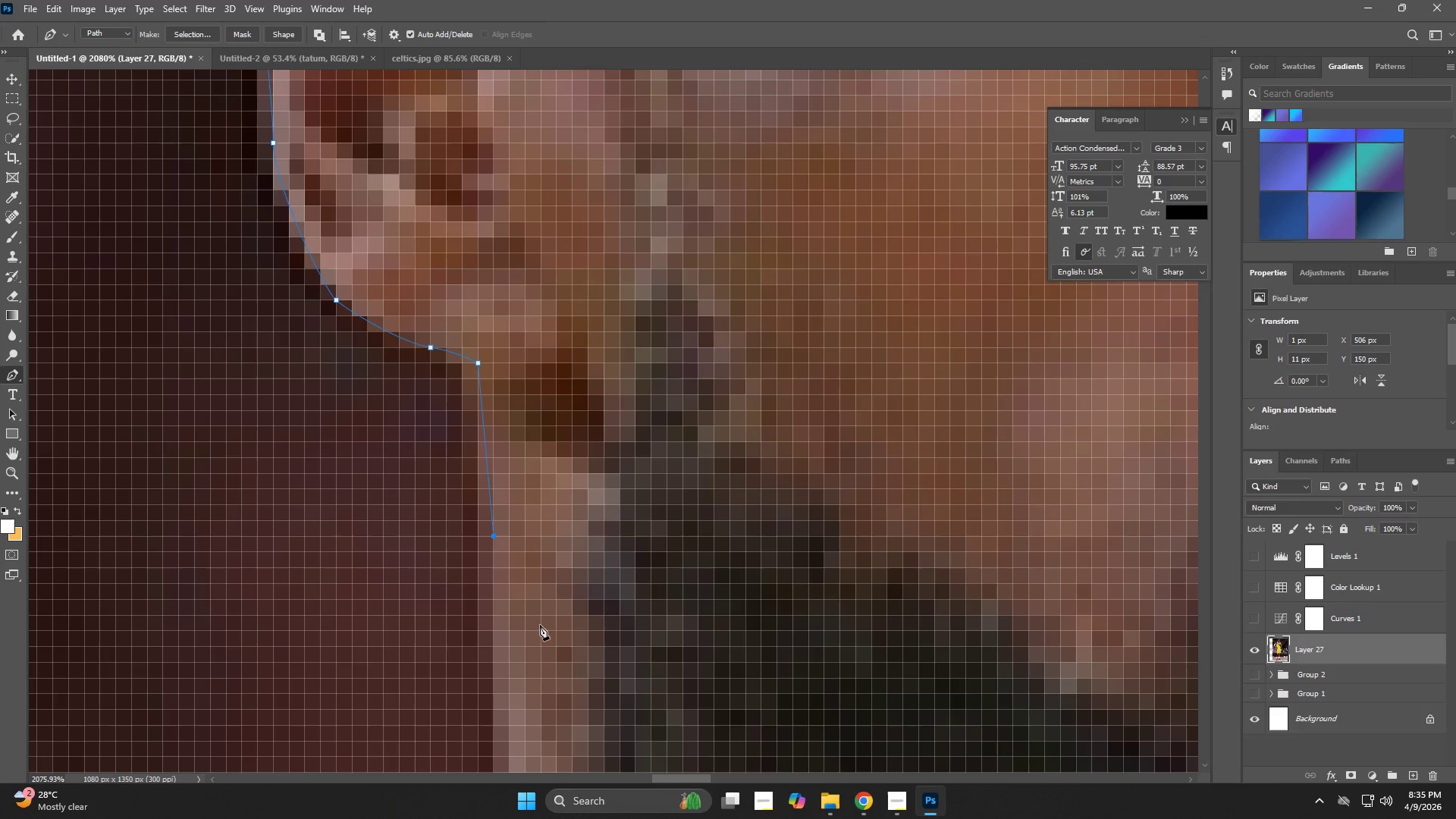 
hold_key(key=Space, duration=0.86)
 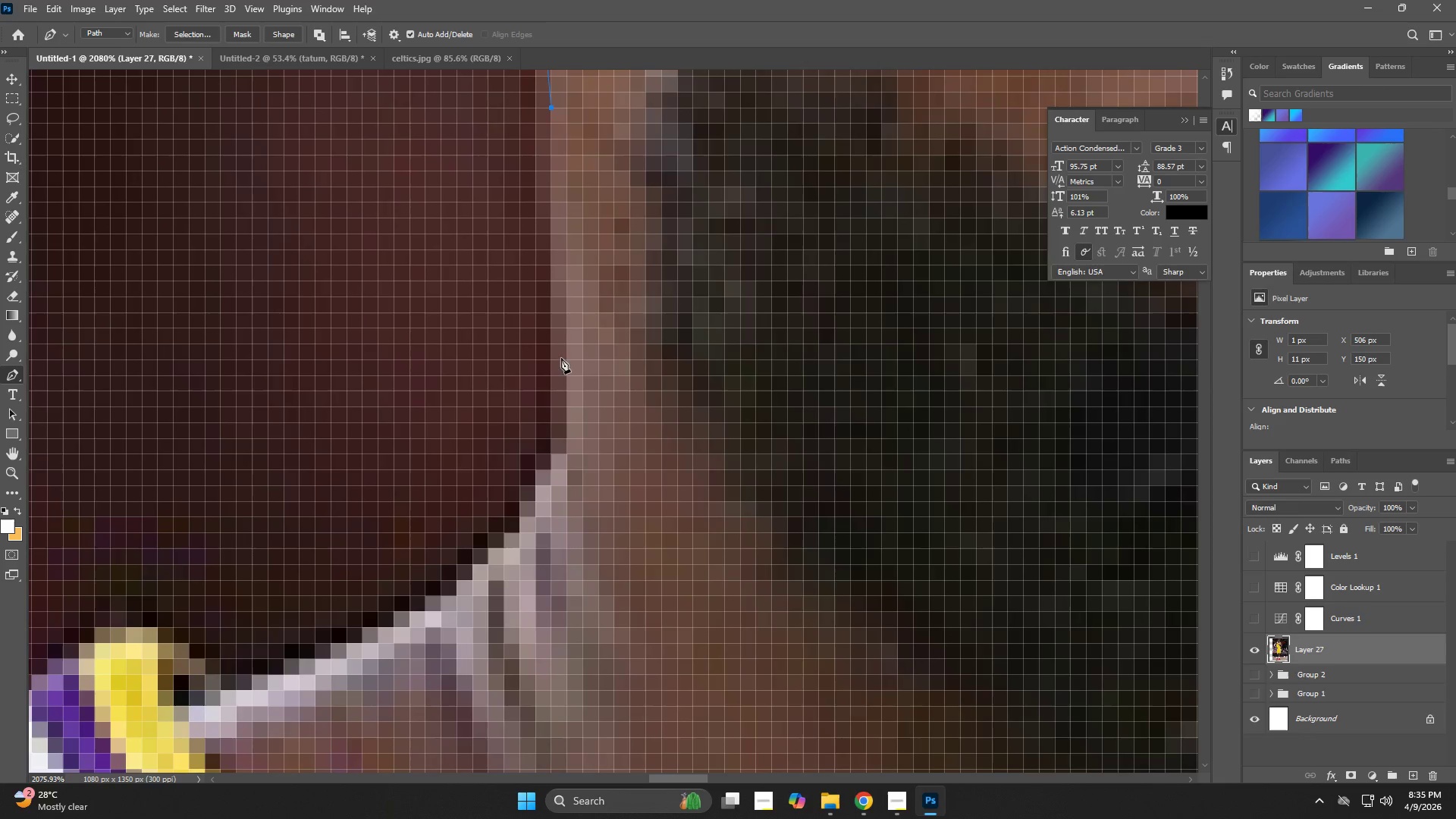 
left_click_drag(start_coordinate=[556, 612], to_coordinate=[613, 184])
 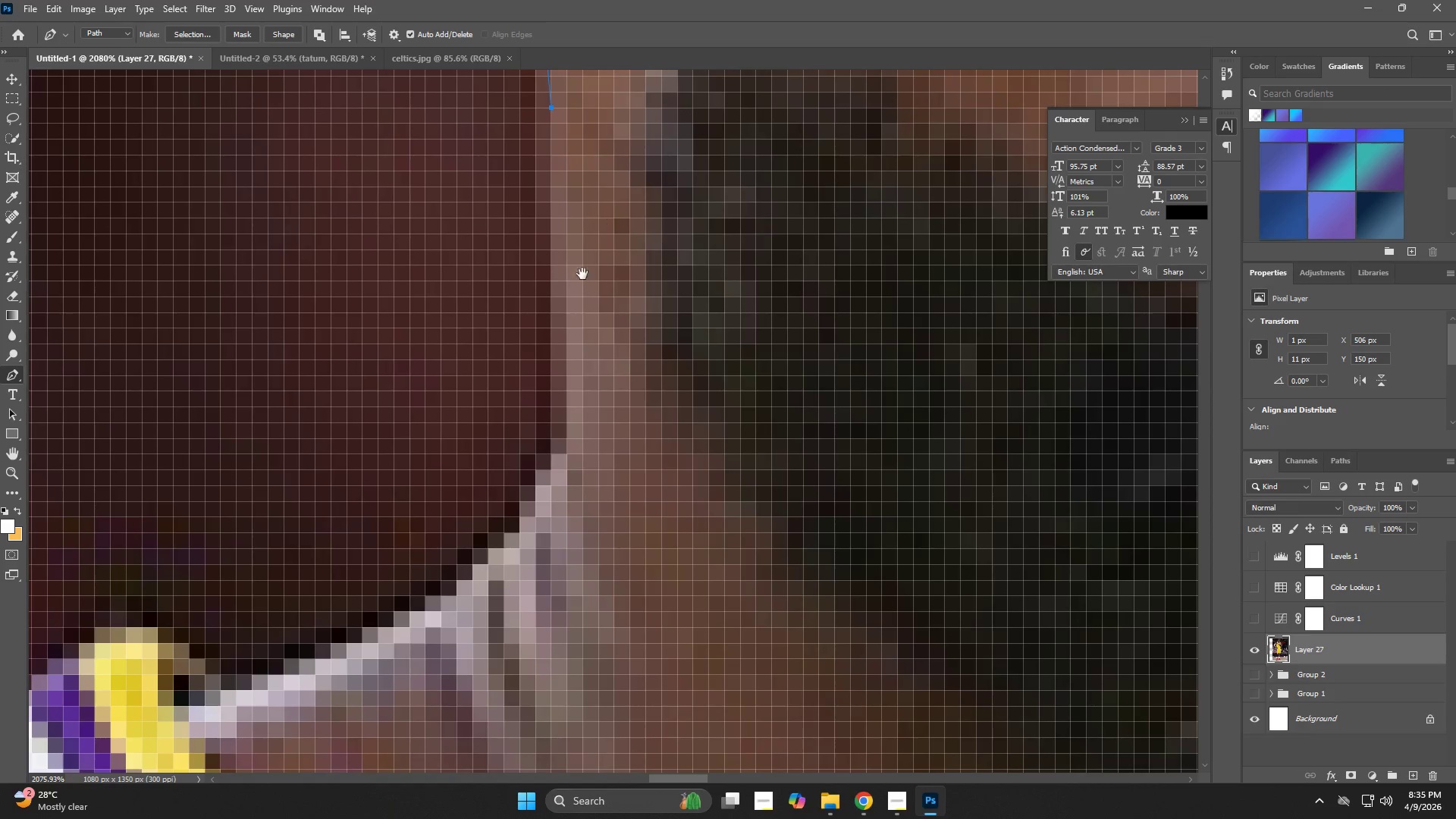 
hold_key(key=Space, duration=8.41)
 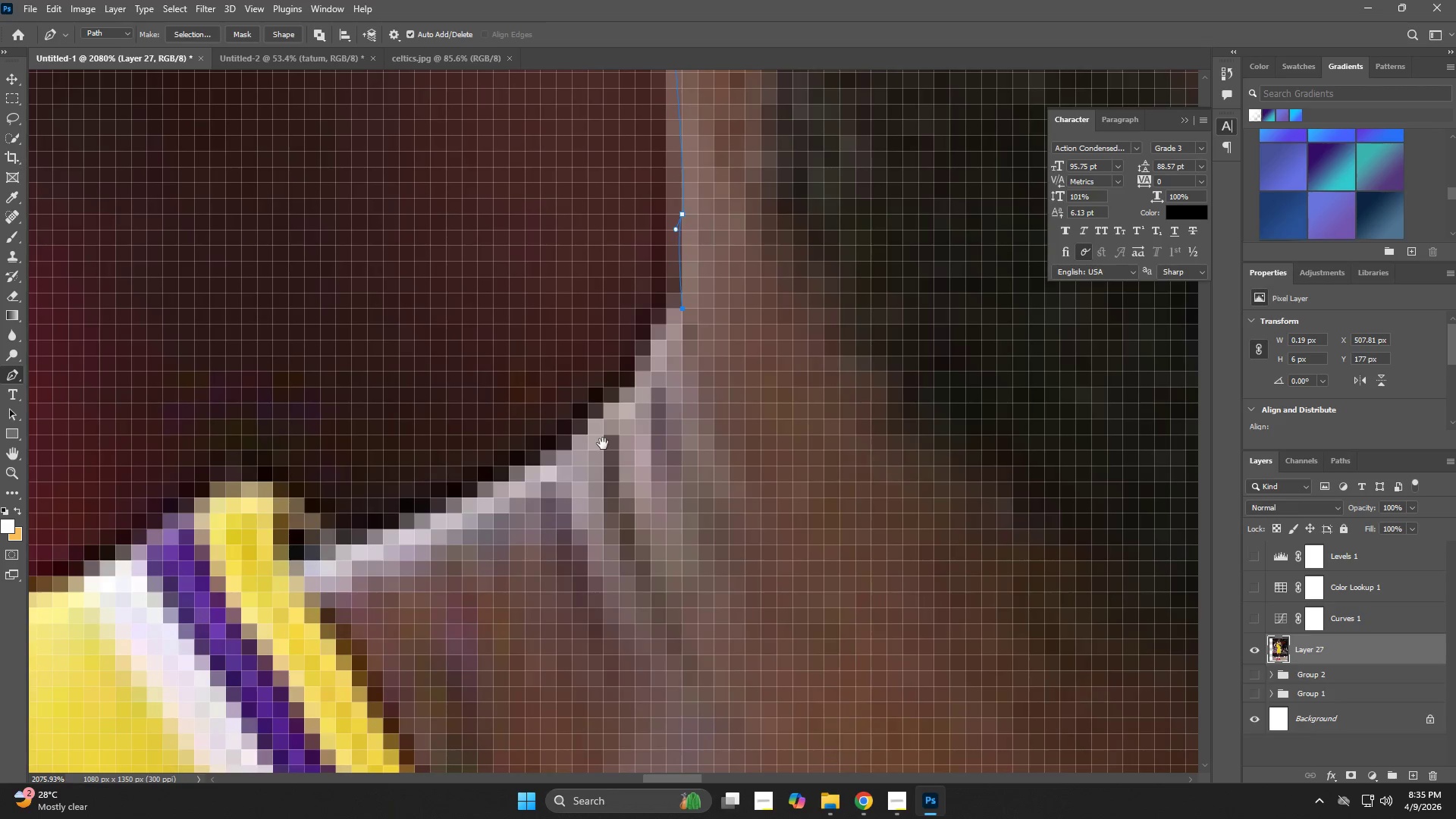 
left_click_drag(start_coordinate=[561, 358], to_coordinate=[560, 375])
 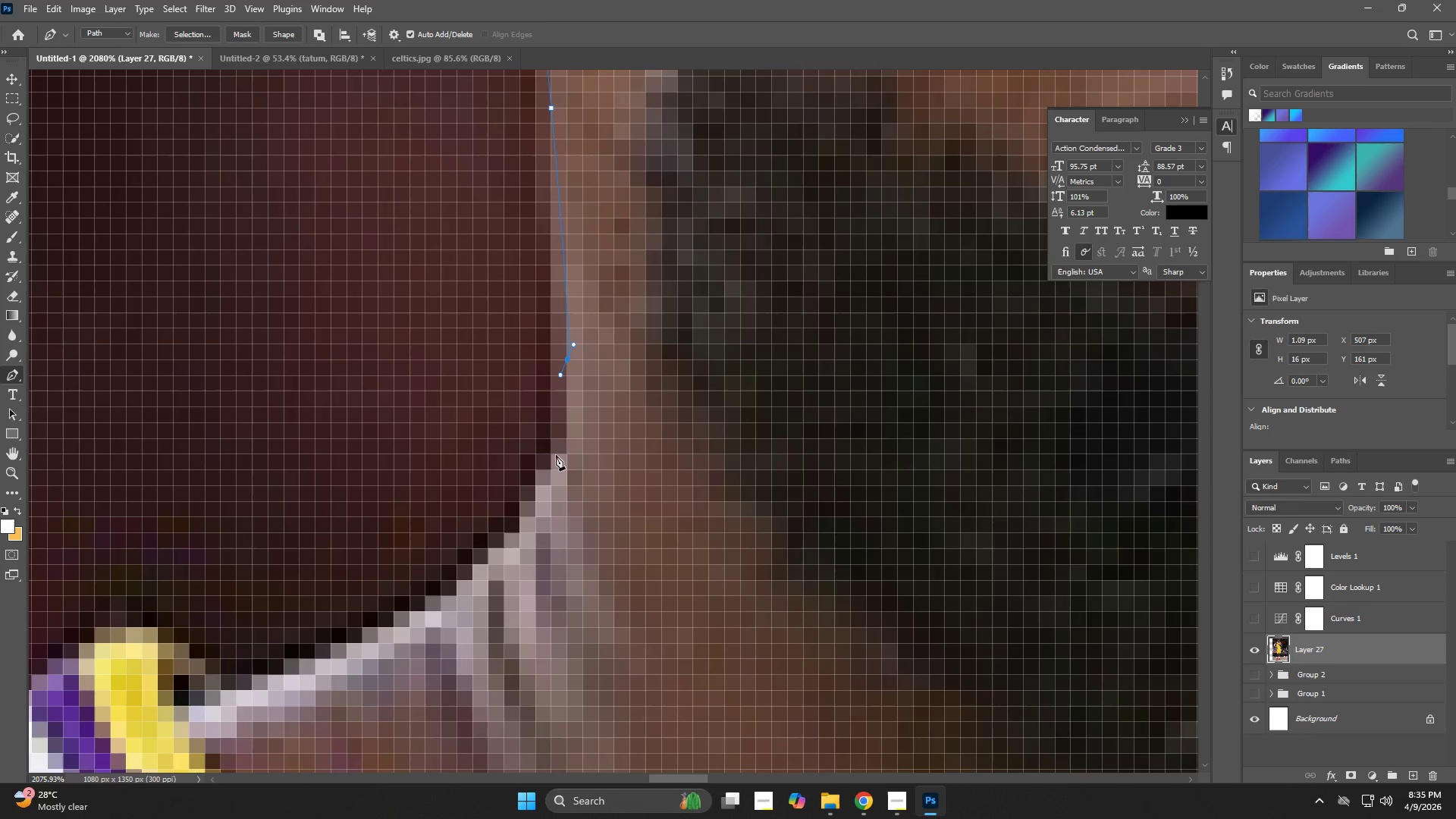 
left_click_drag(start_coordinate=[556, 463], to_coordinate=[554, 475])
 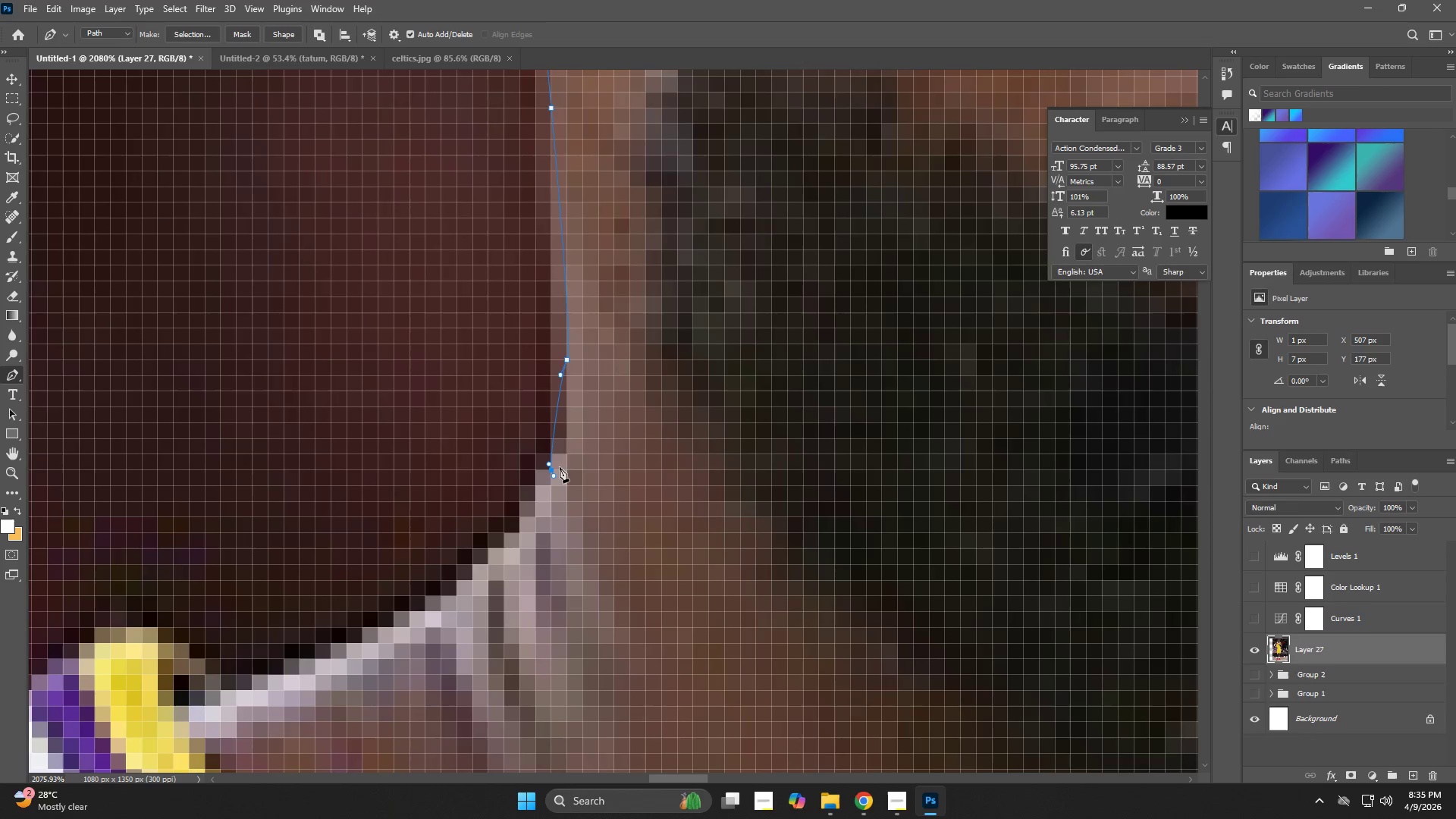 
key(Control+ControlLeft)
 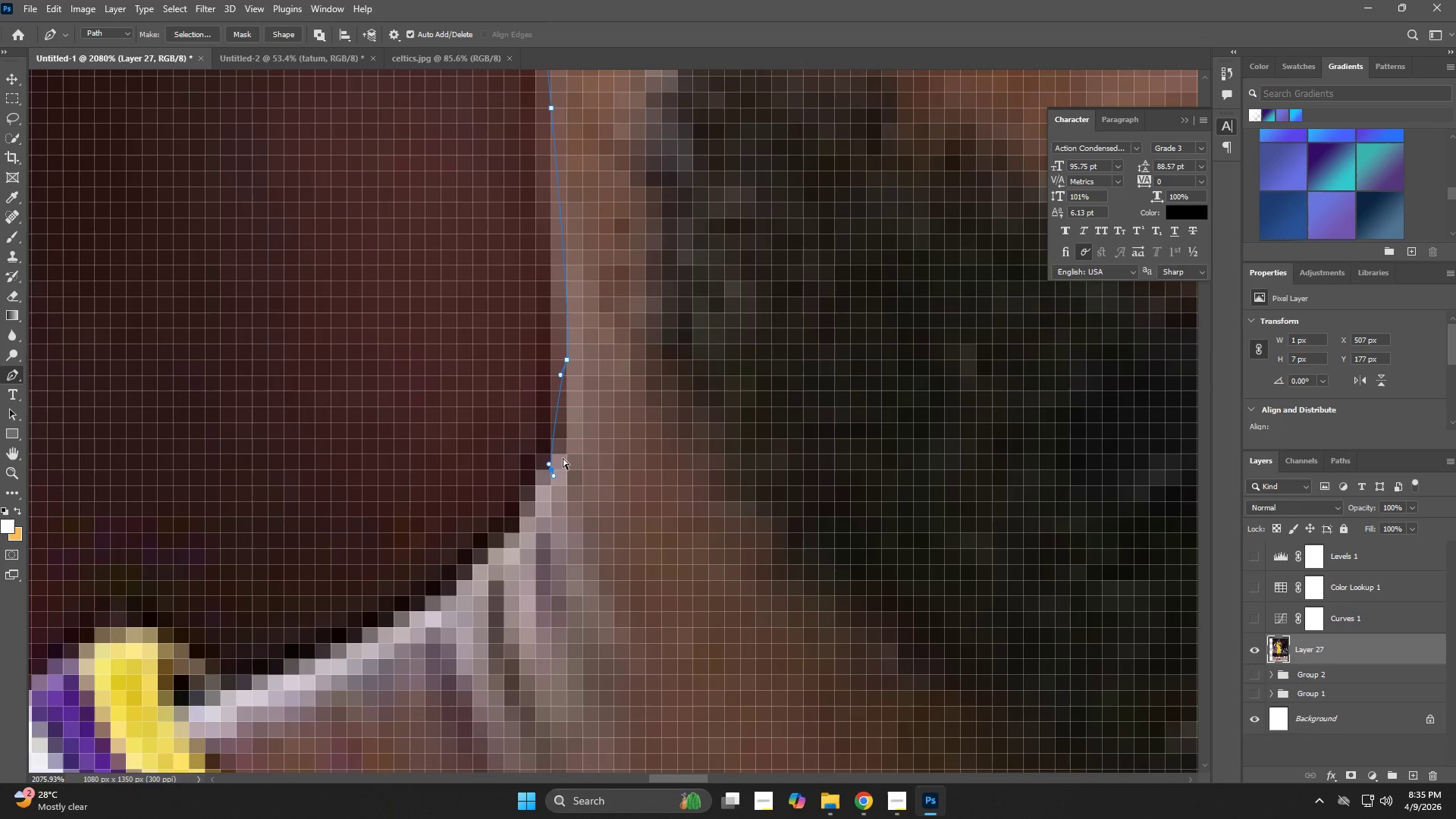 
key(Control+Z)
 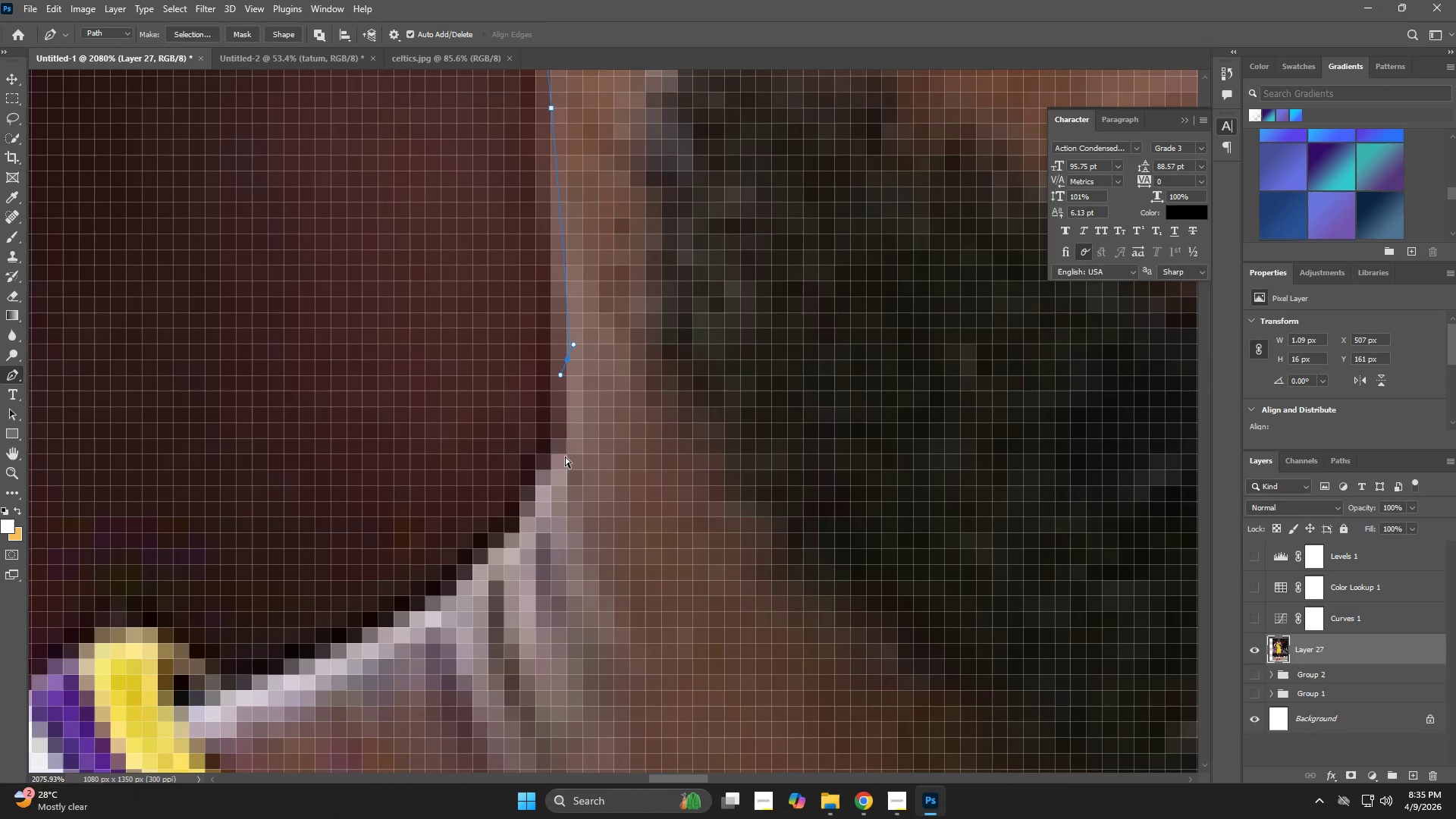 
left_click([565, 457])
 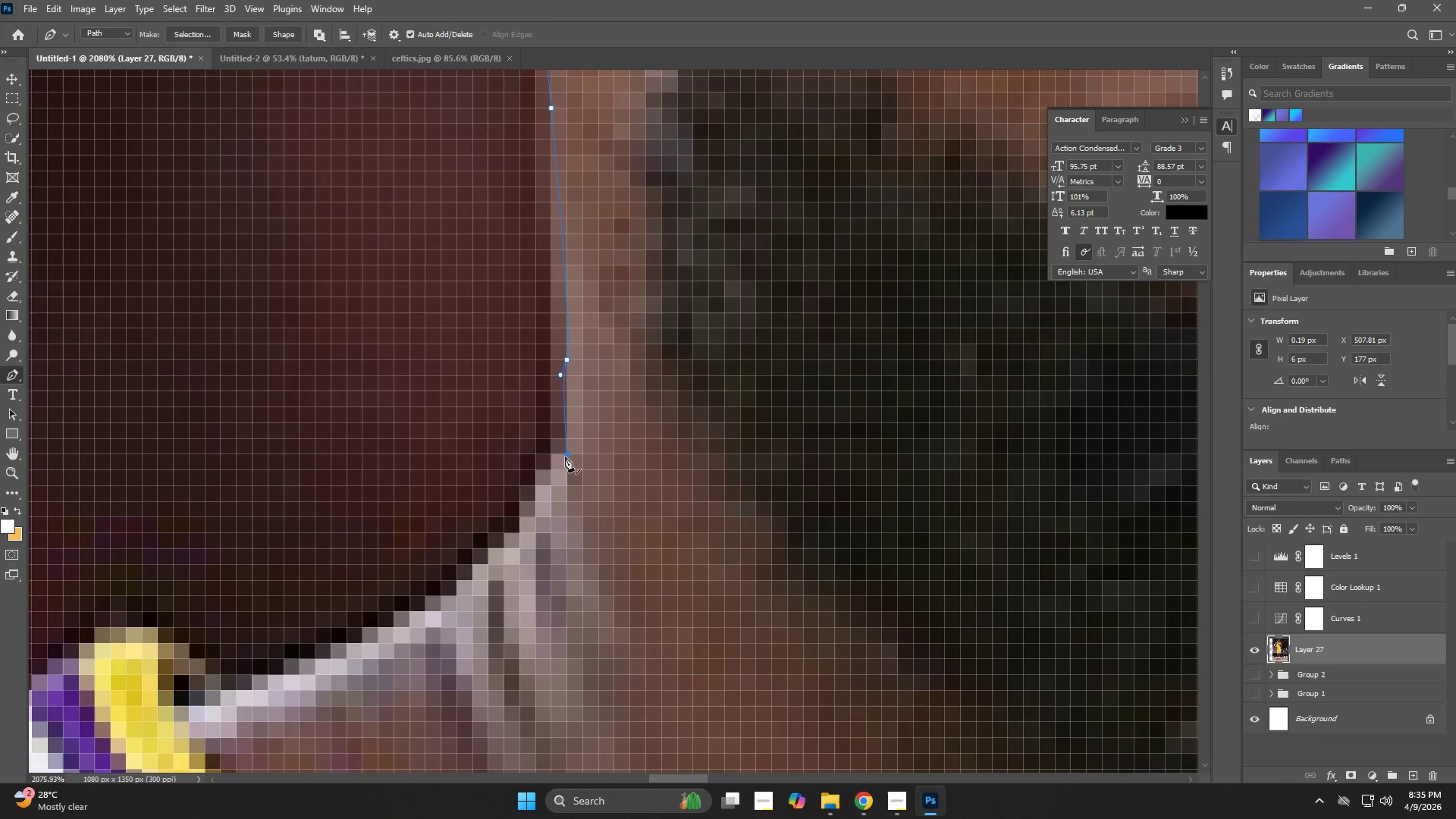 
hold_key(key=Space, duration=0.7)
 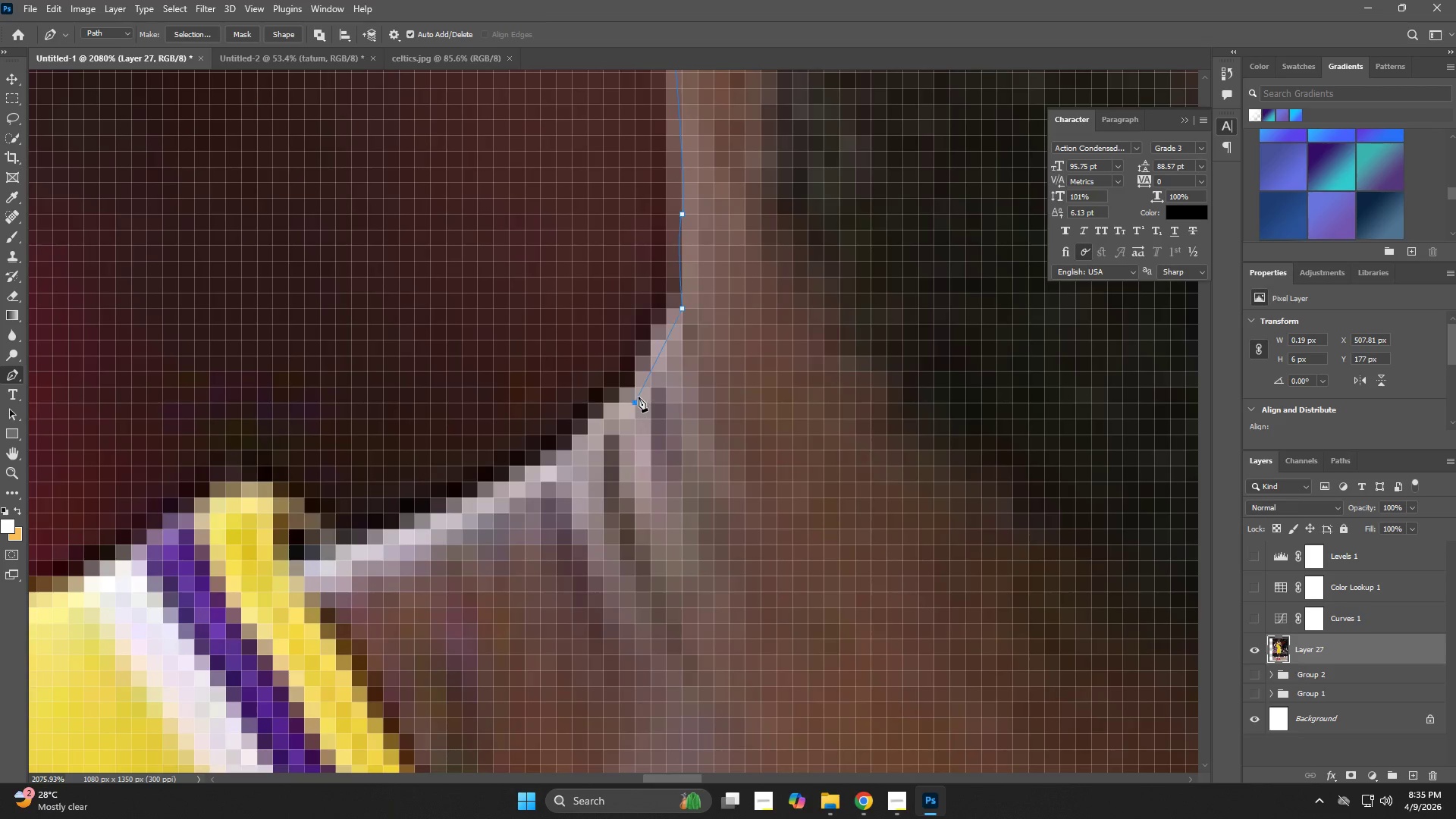 
left_click_drag(start_coordinate=[488, 589], to_coordinate=[603, 444])
 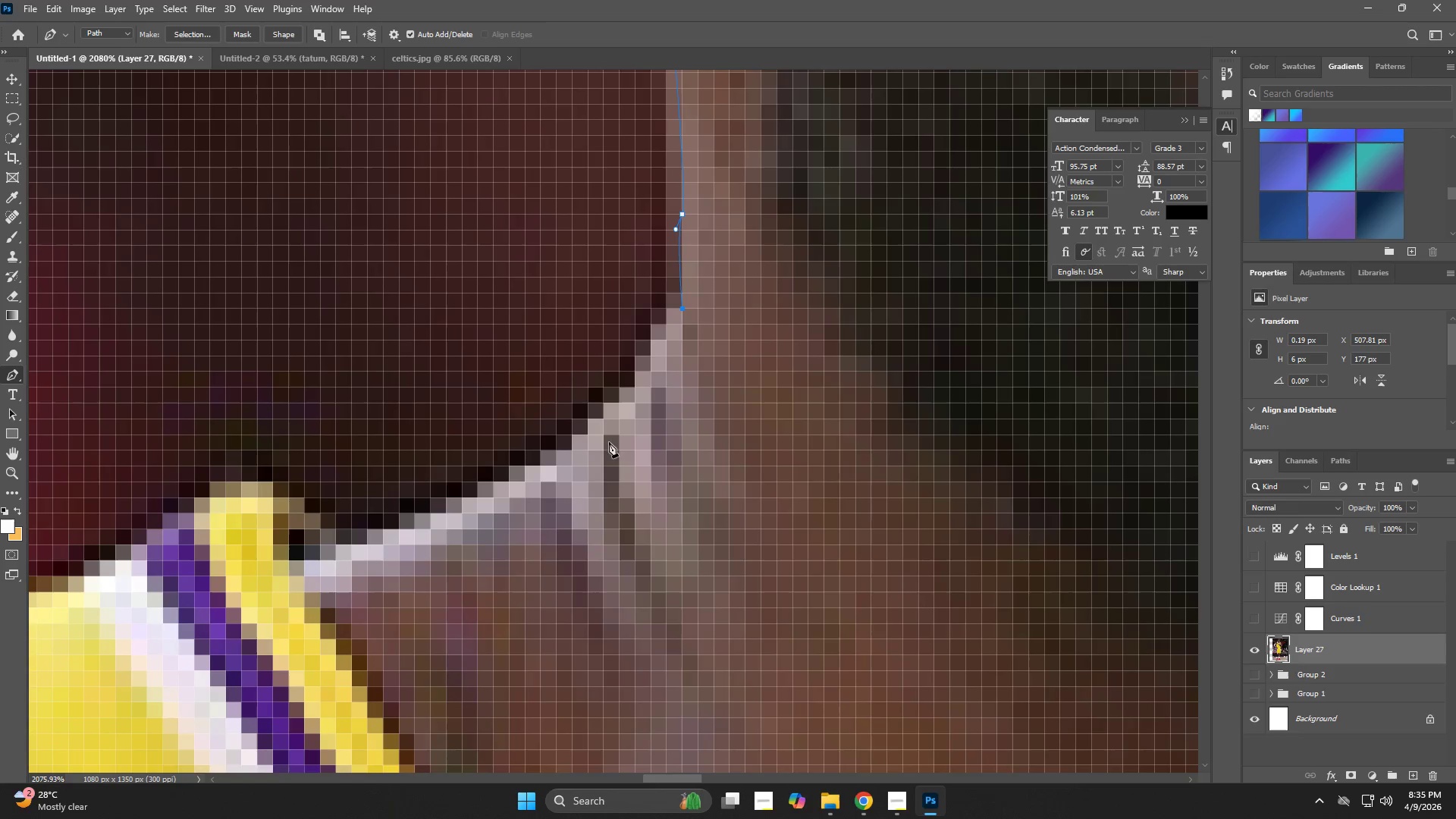 
hold_key(key=Space, duration=3.36)
 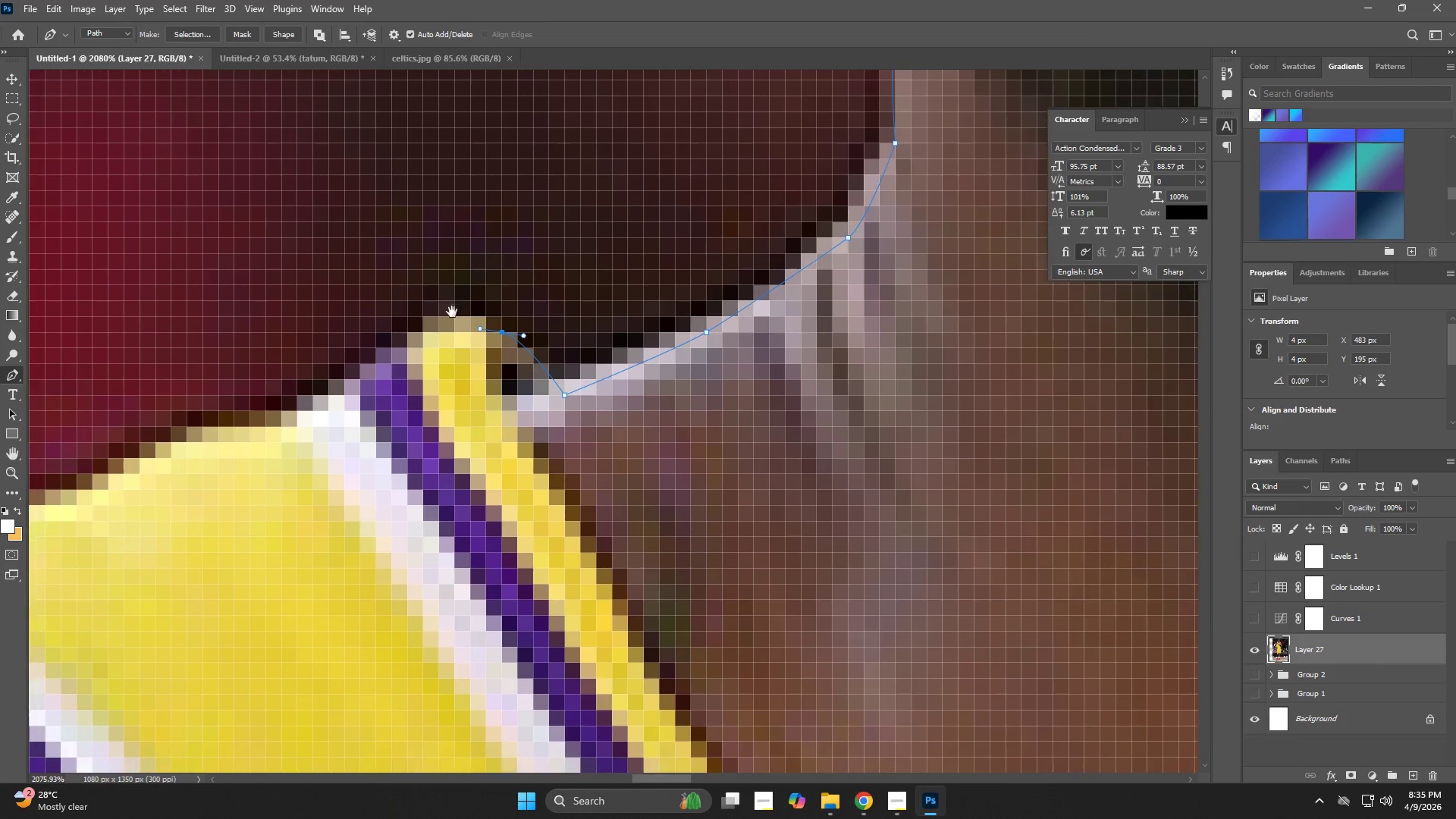 
left_click_drag(start_coordinate=[641, 395], to_coordinate=[616, 417])
 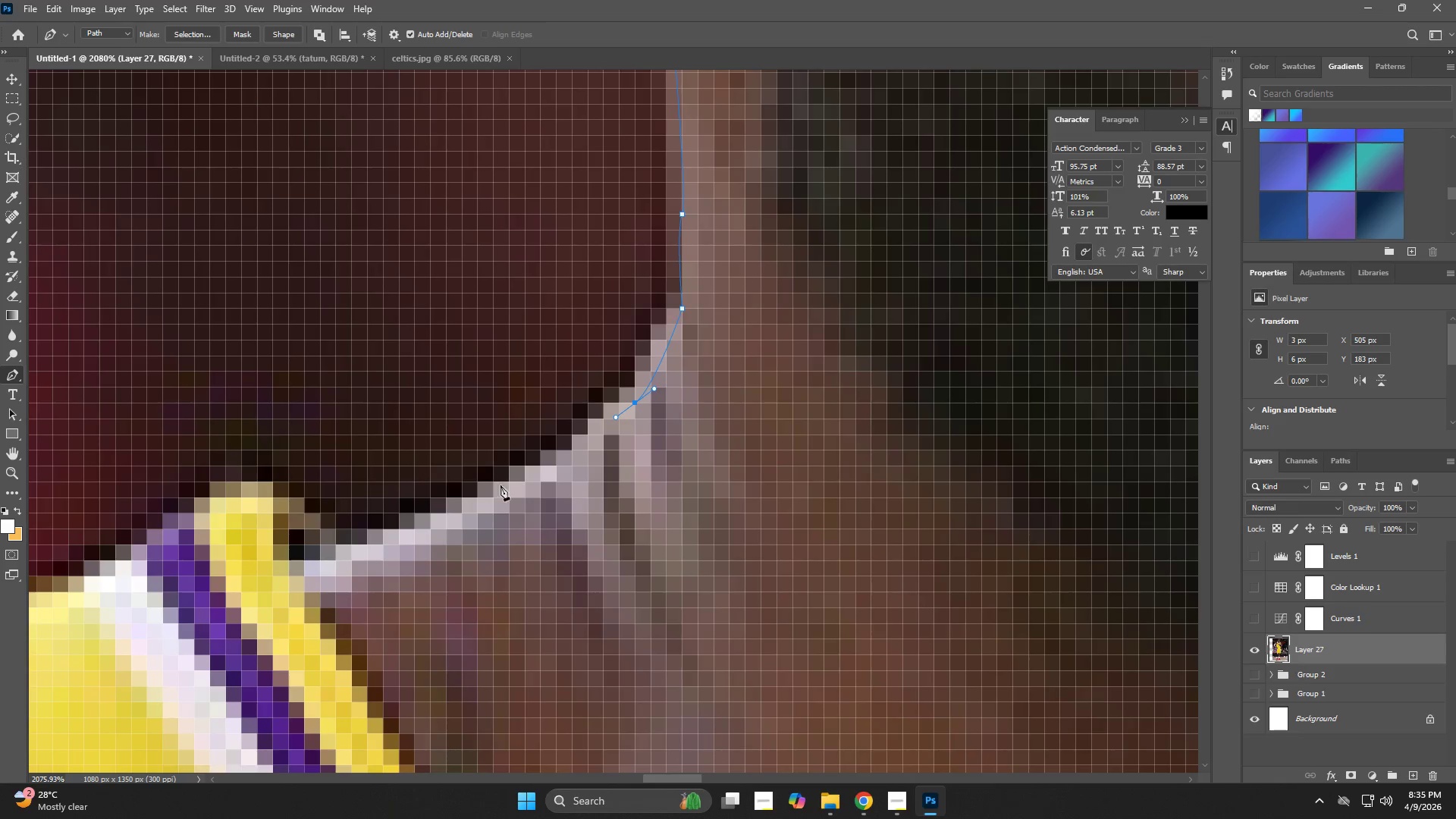 
left_click_drag(start_coordinate=[493, 493], to_coordinate=[465, 514])
 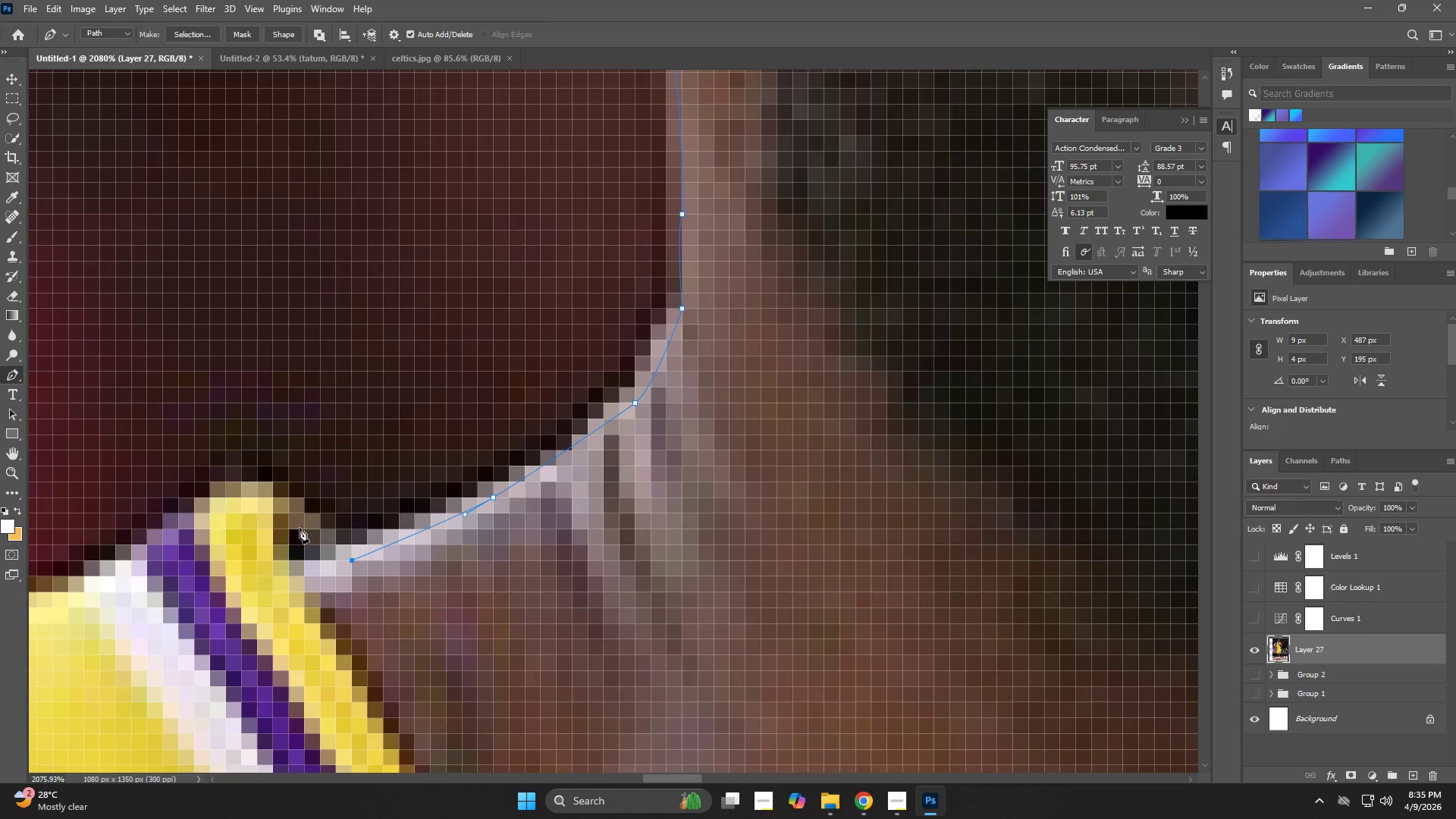 
left_click_drag(start_coordinate=[284, 502], to_coordinate=[267, 494])
 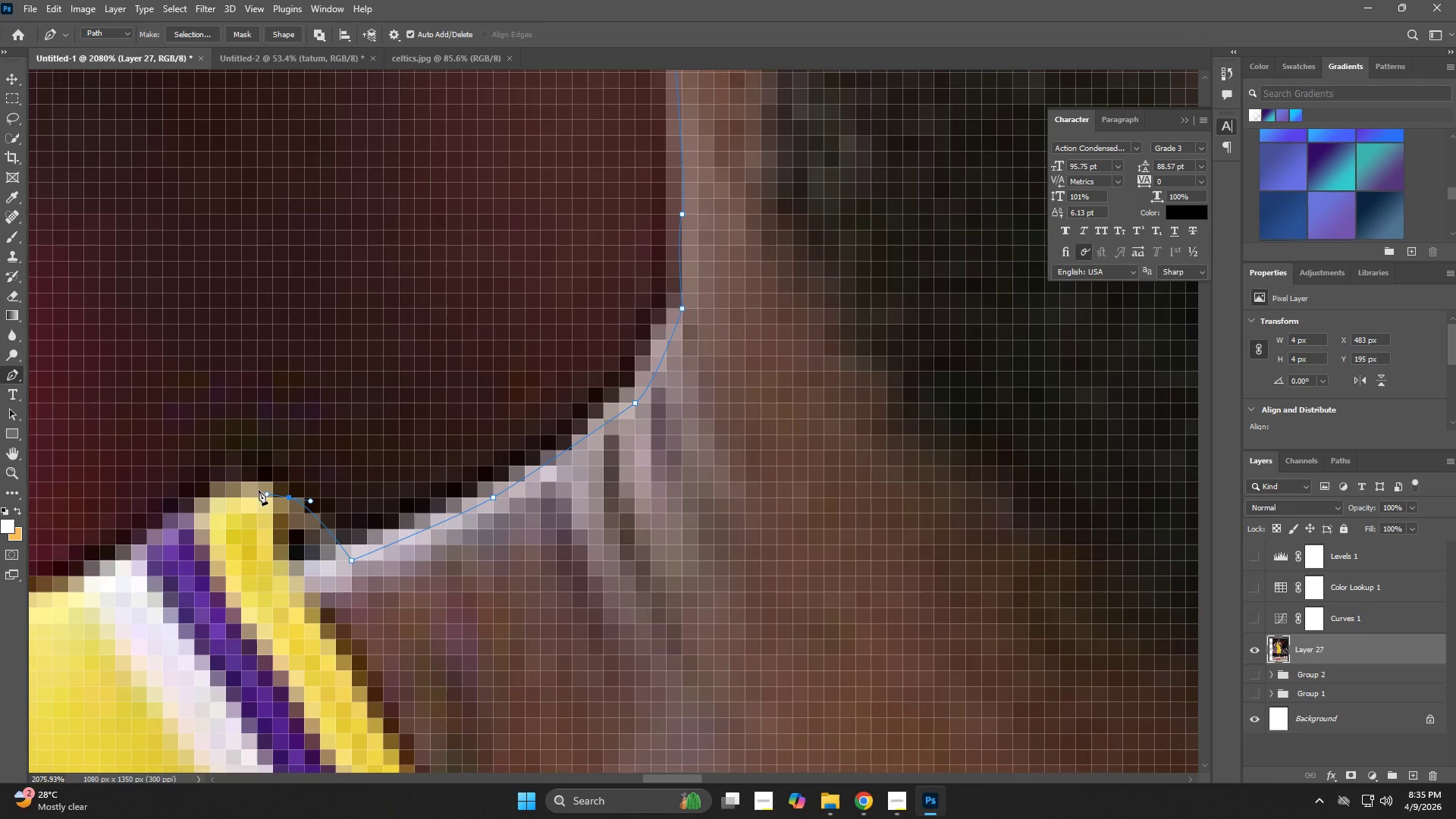 
hold_key(key=Space, duration=0.69)
 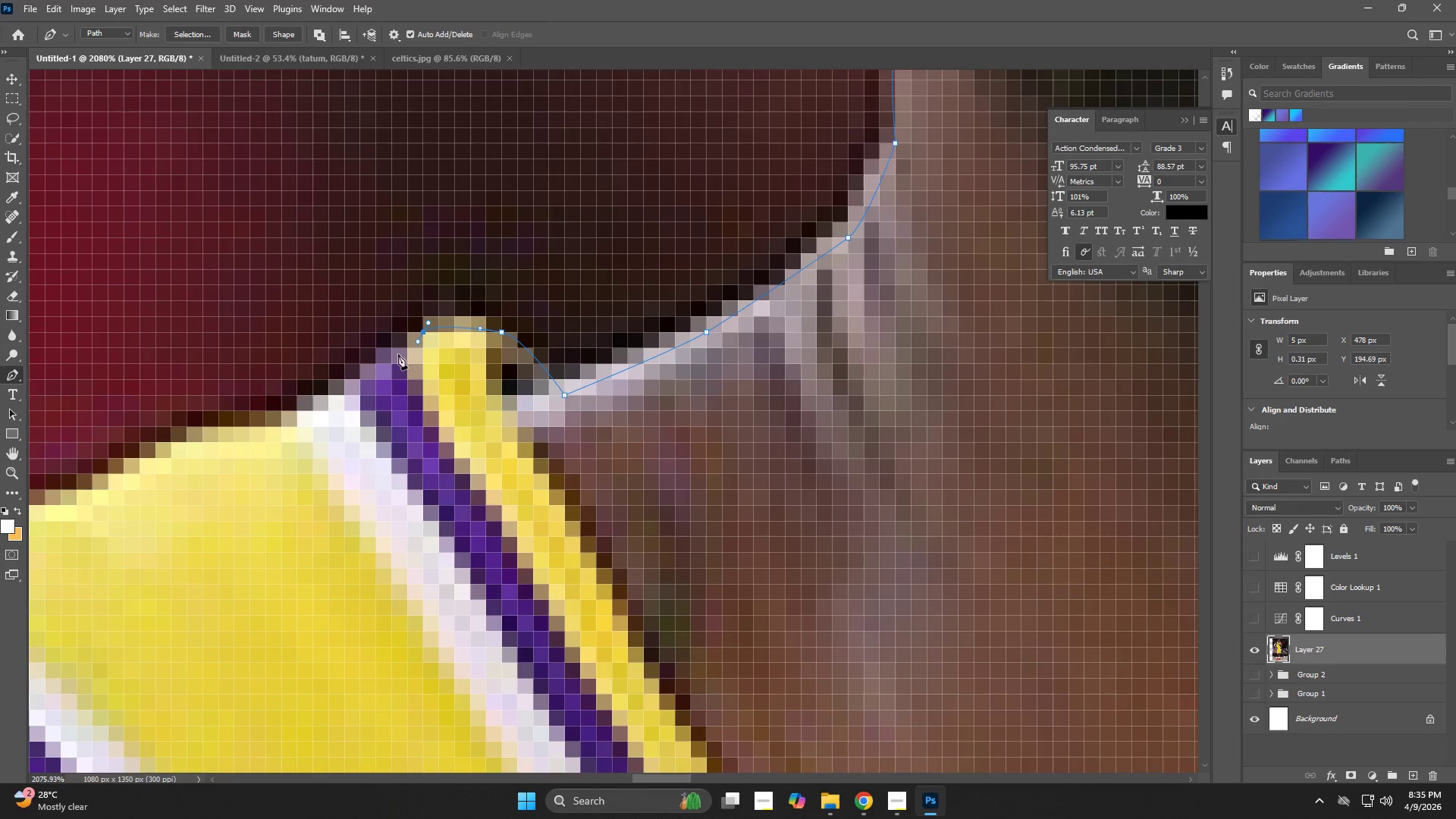 
left_click_drag(start_coordinate=[239, 477], to_coordinate=[452, 312])
 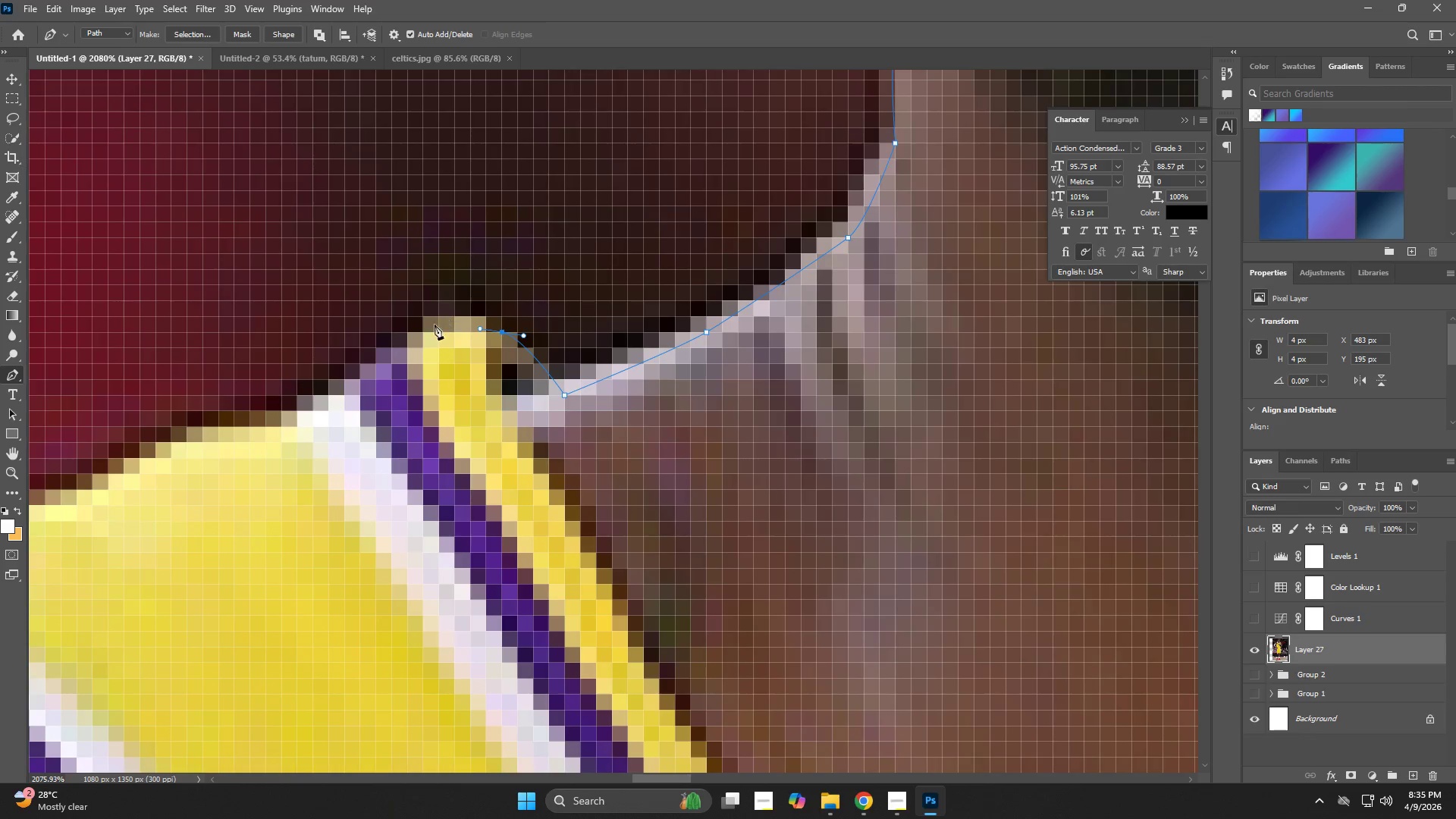 
left_click_drag(start_coordinate=[430, 328], to_coordinate=[418, 341])
 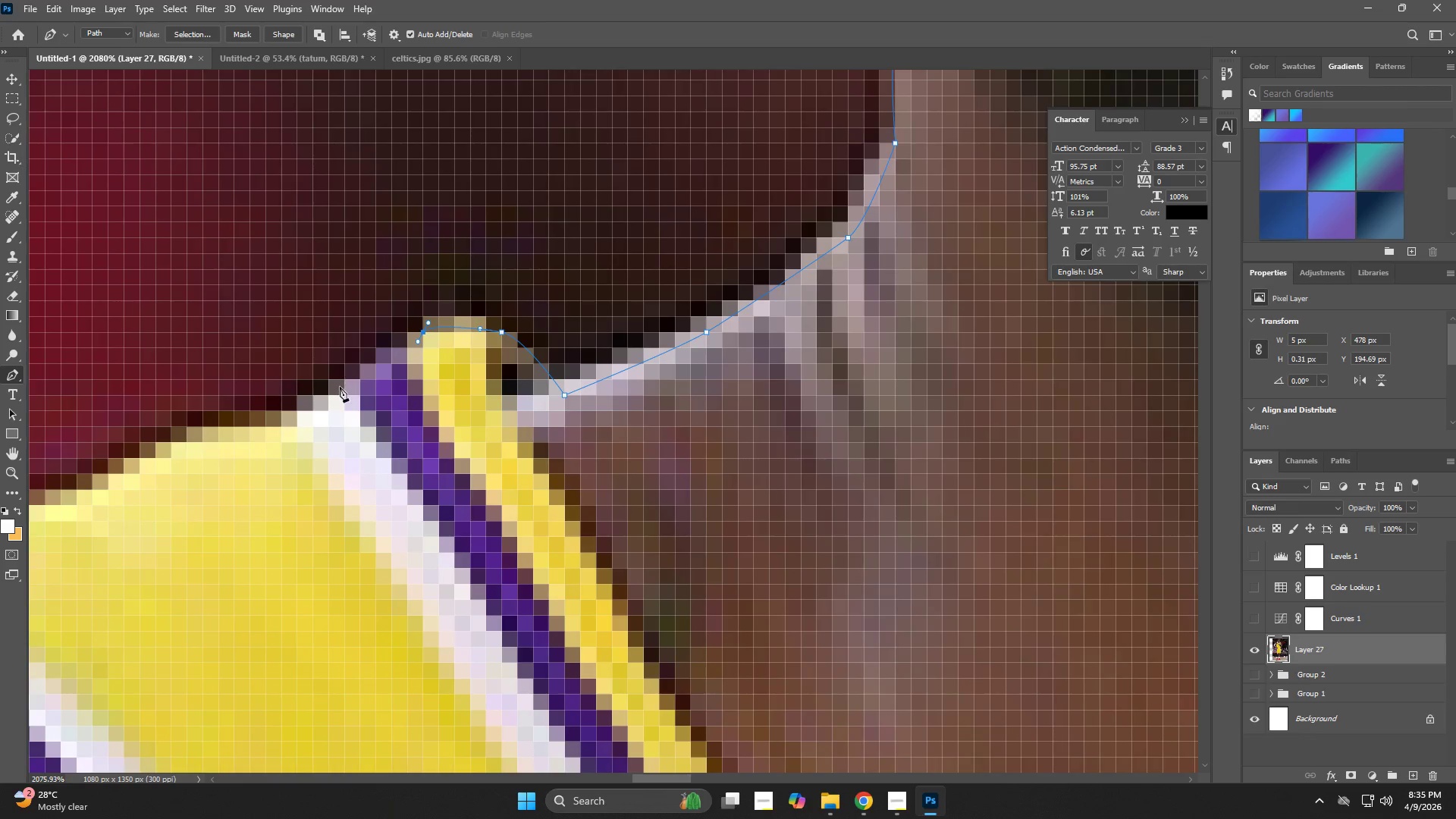 
left_click_drag(start_coordinate=[322, 410], to_coordinate=[286, 434])
 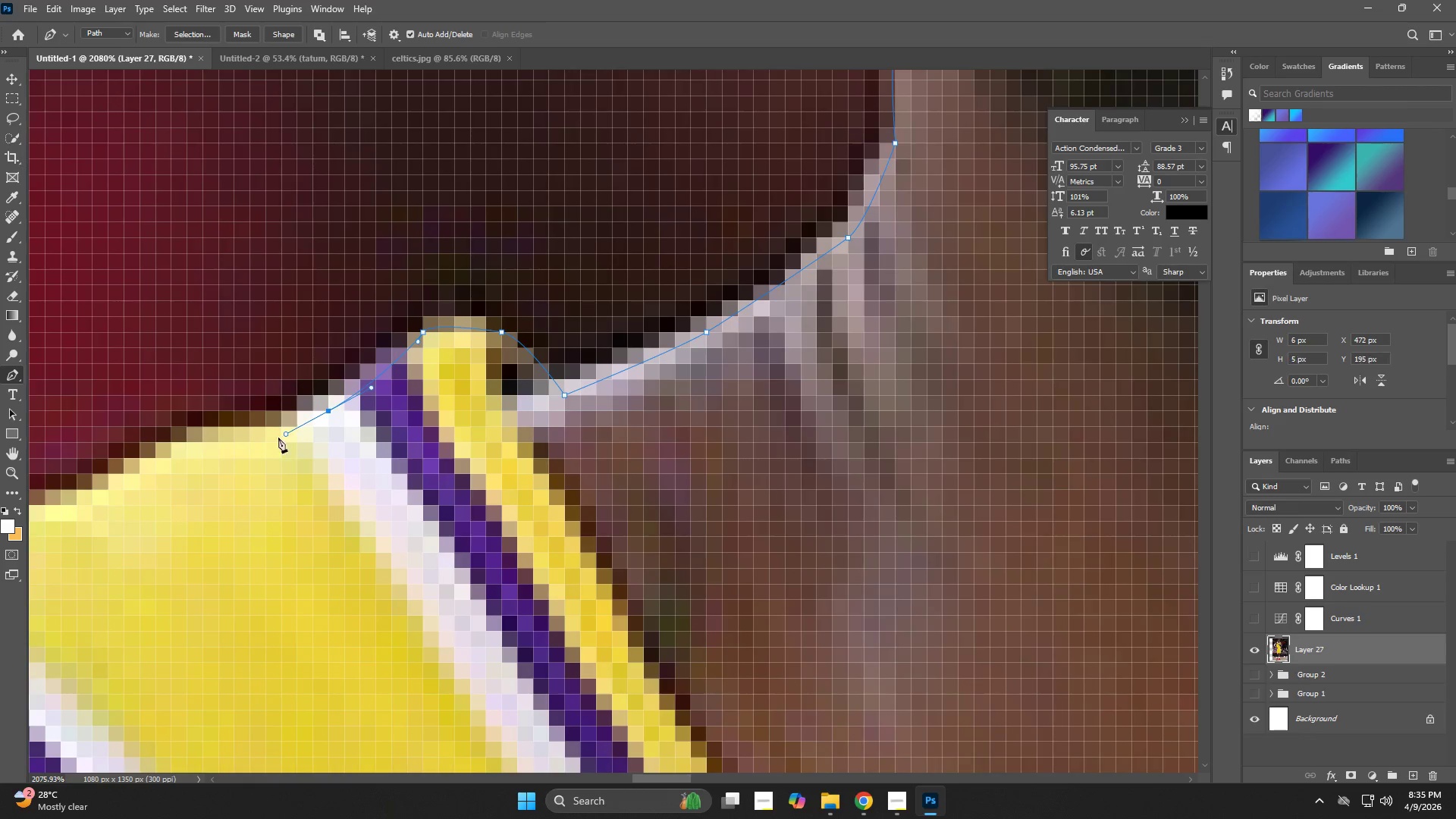 
hold_key(key=Space, duration=0.62)
 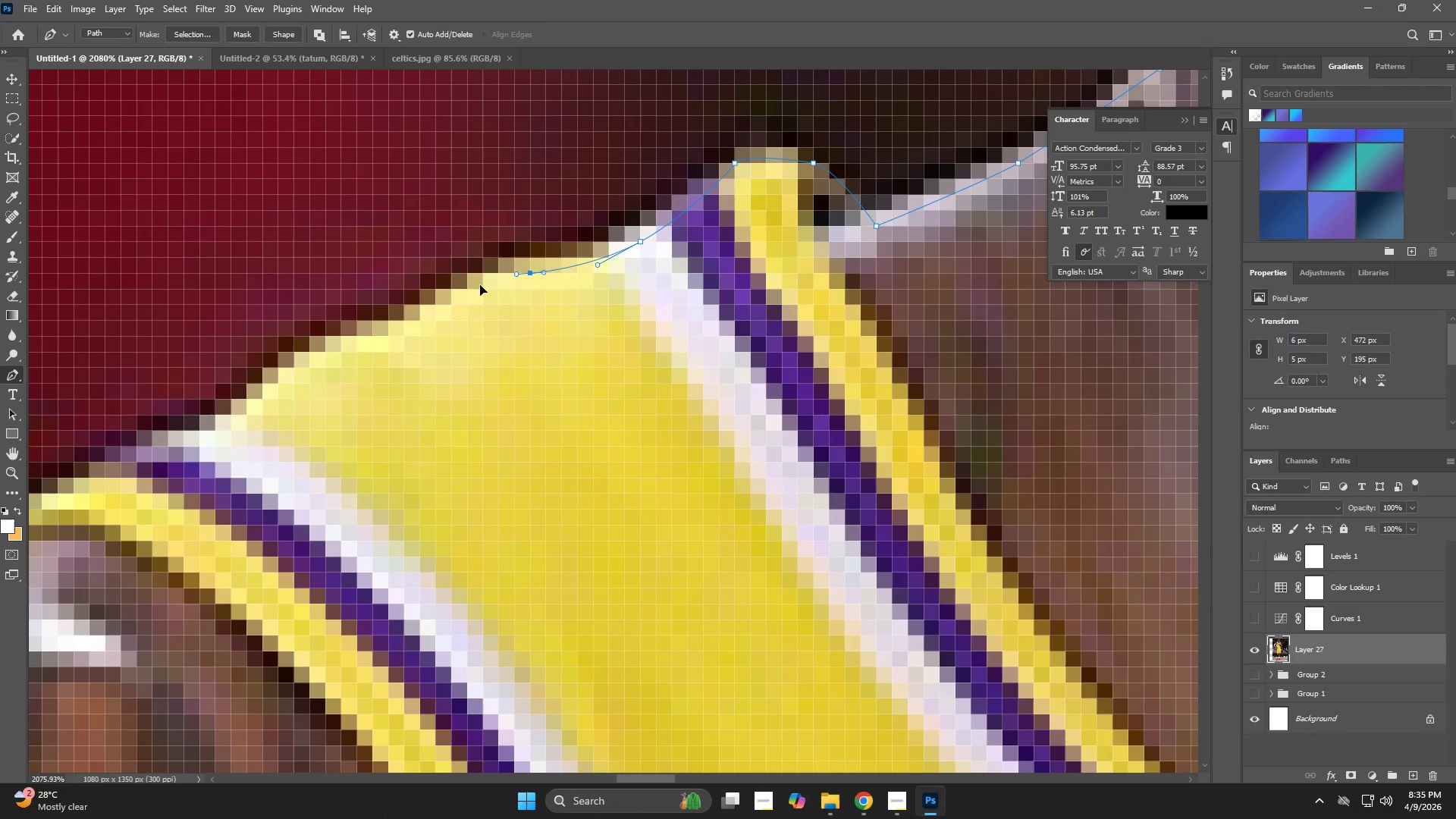 
left_click_drag(start_coordinate=[280, 438], to_coordinate=[592, 268])
 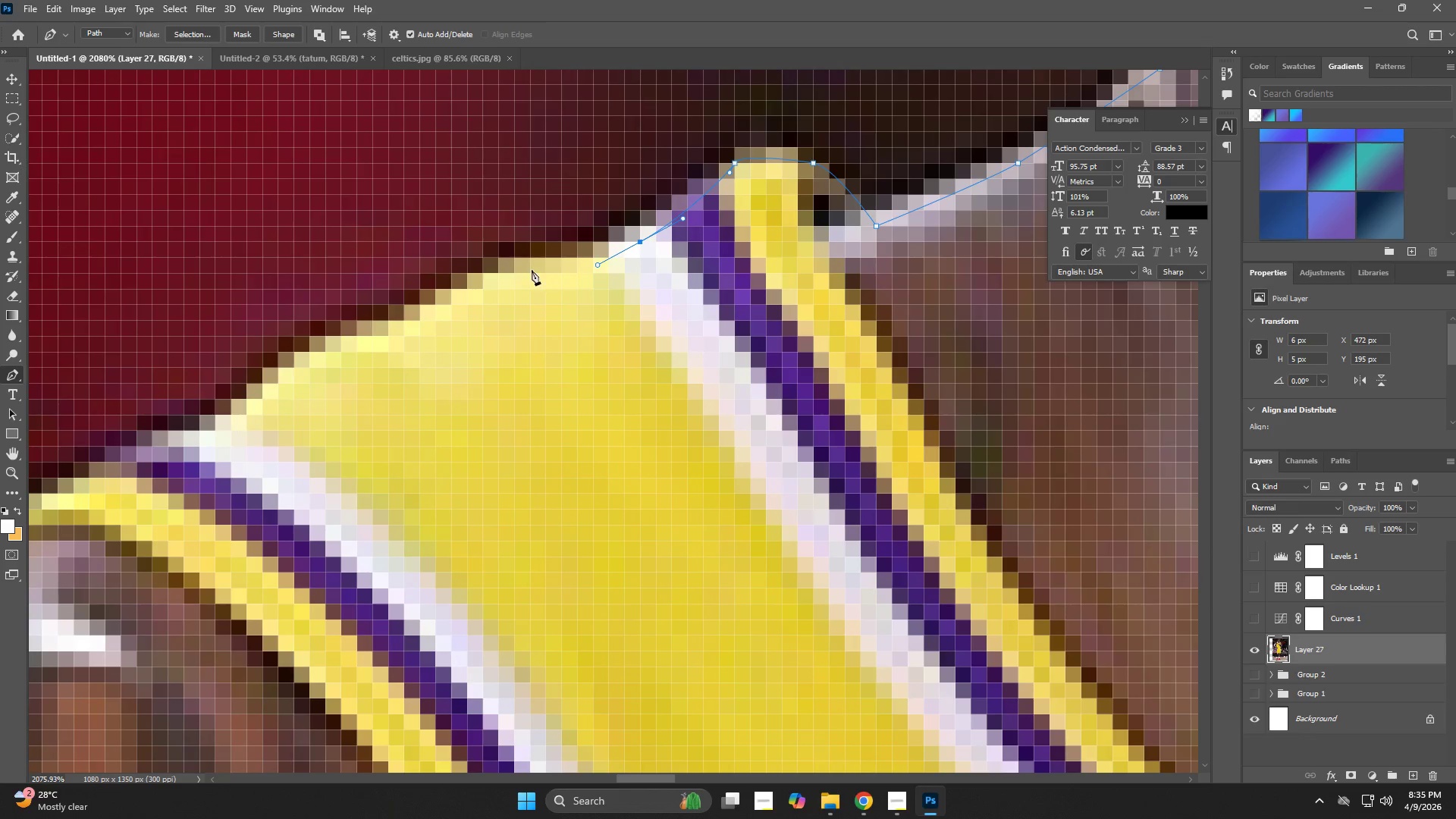 
left_click_drag(start_coordinate=[527, 270], to_coordinate=[498, 279])
 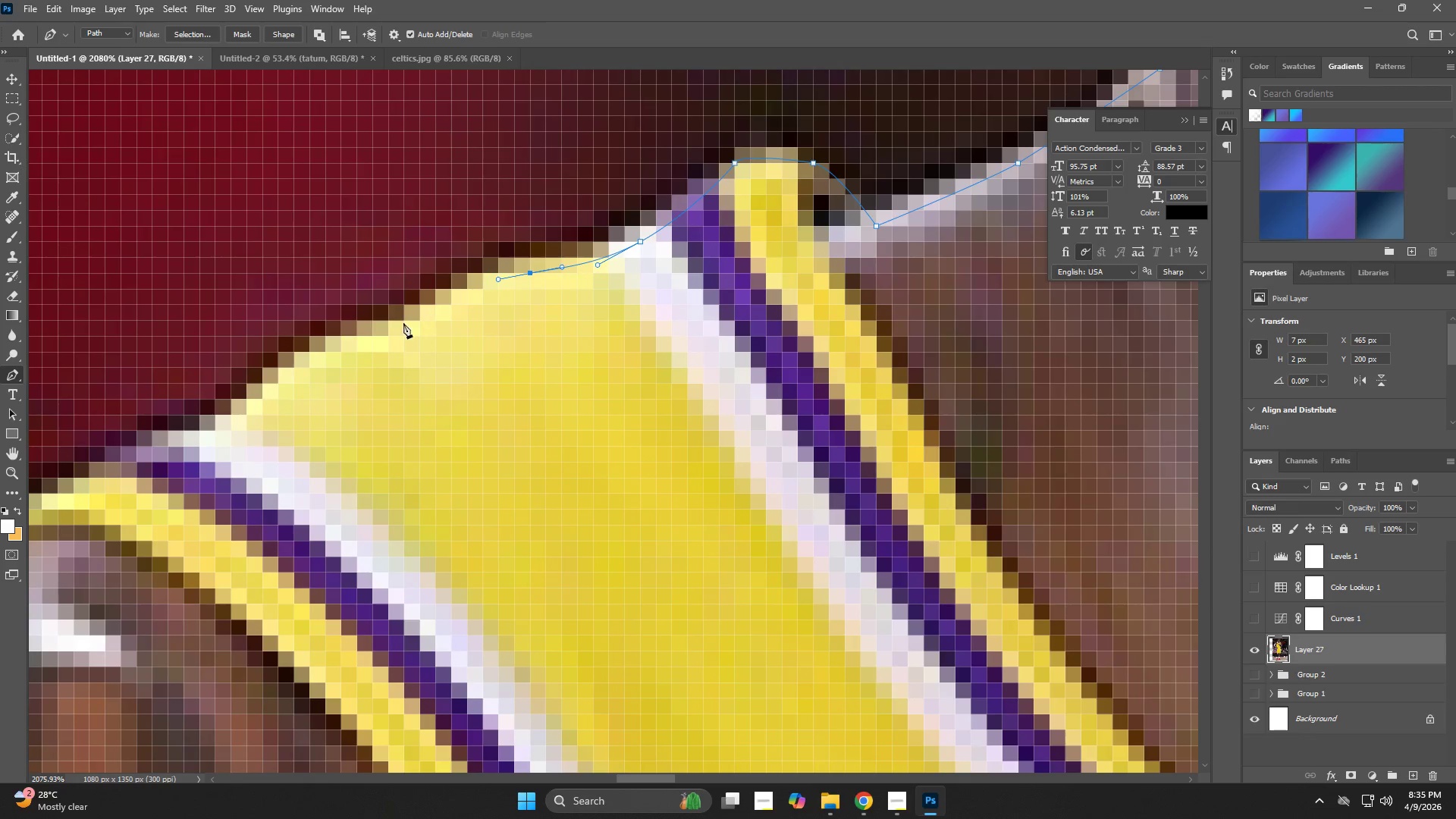 
left_click_drag(start_coordinate=[403, 323], to_coordinate=[369, 349])
 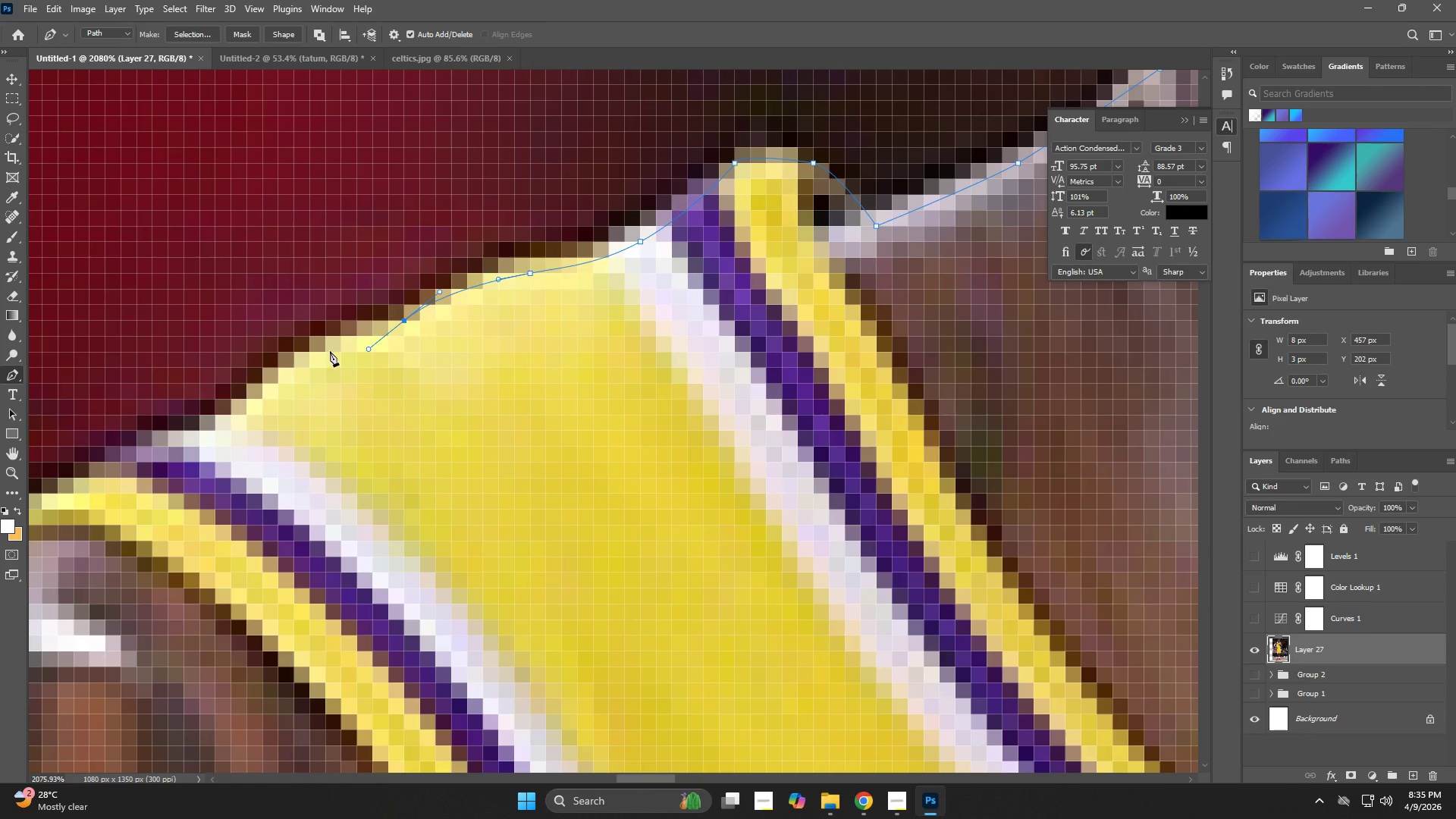 
left_click_drag(start_coordinate=[325, 350], to_coordinate=[321, 350])
 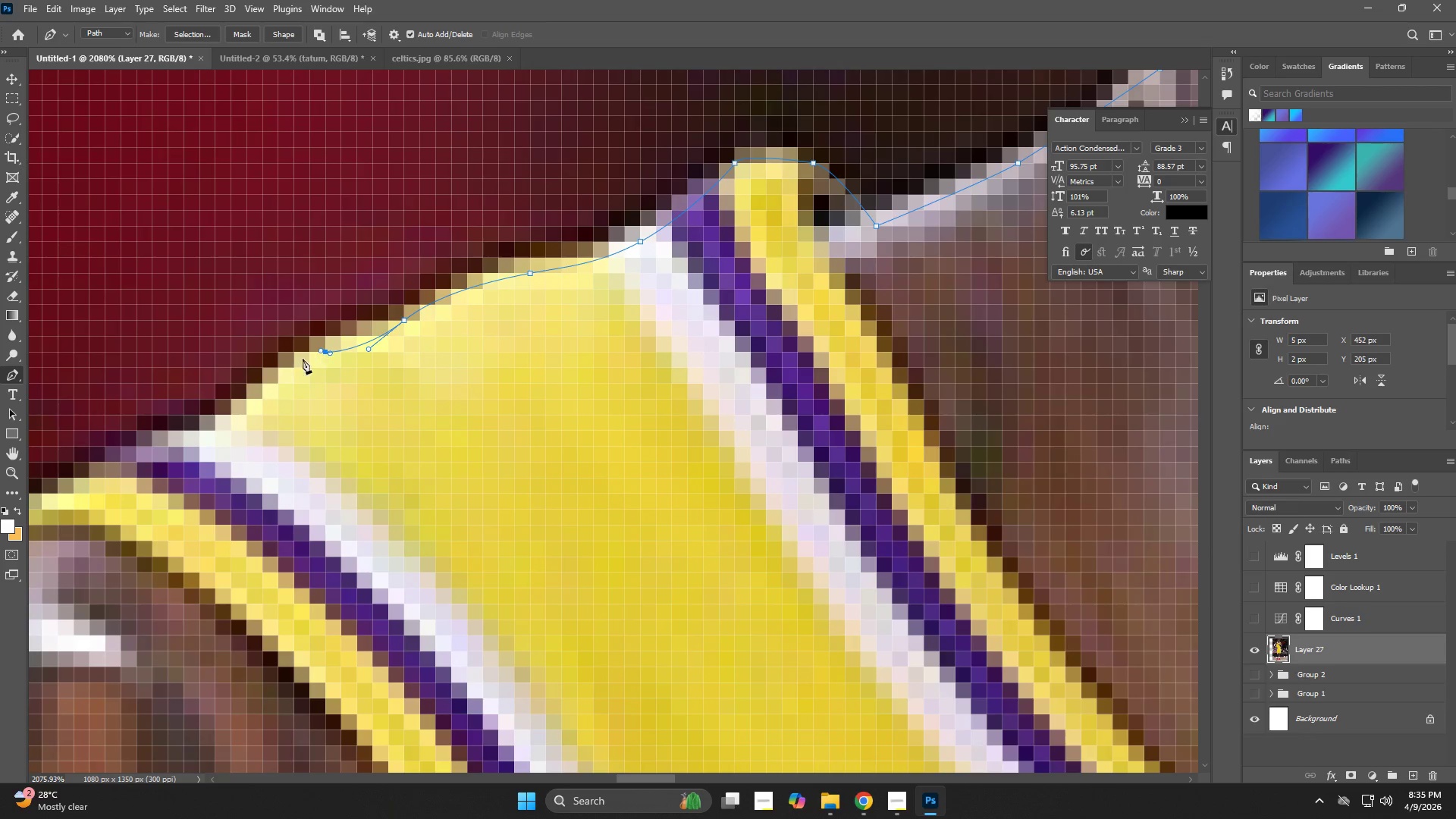 
hold_key(key=Space, duration=0.59)
 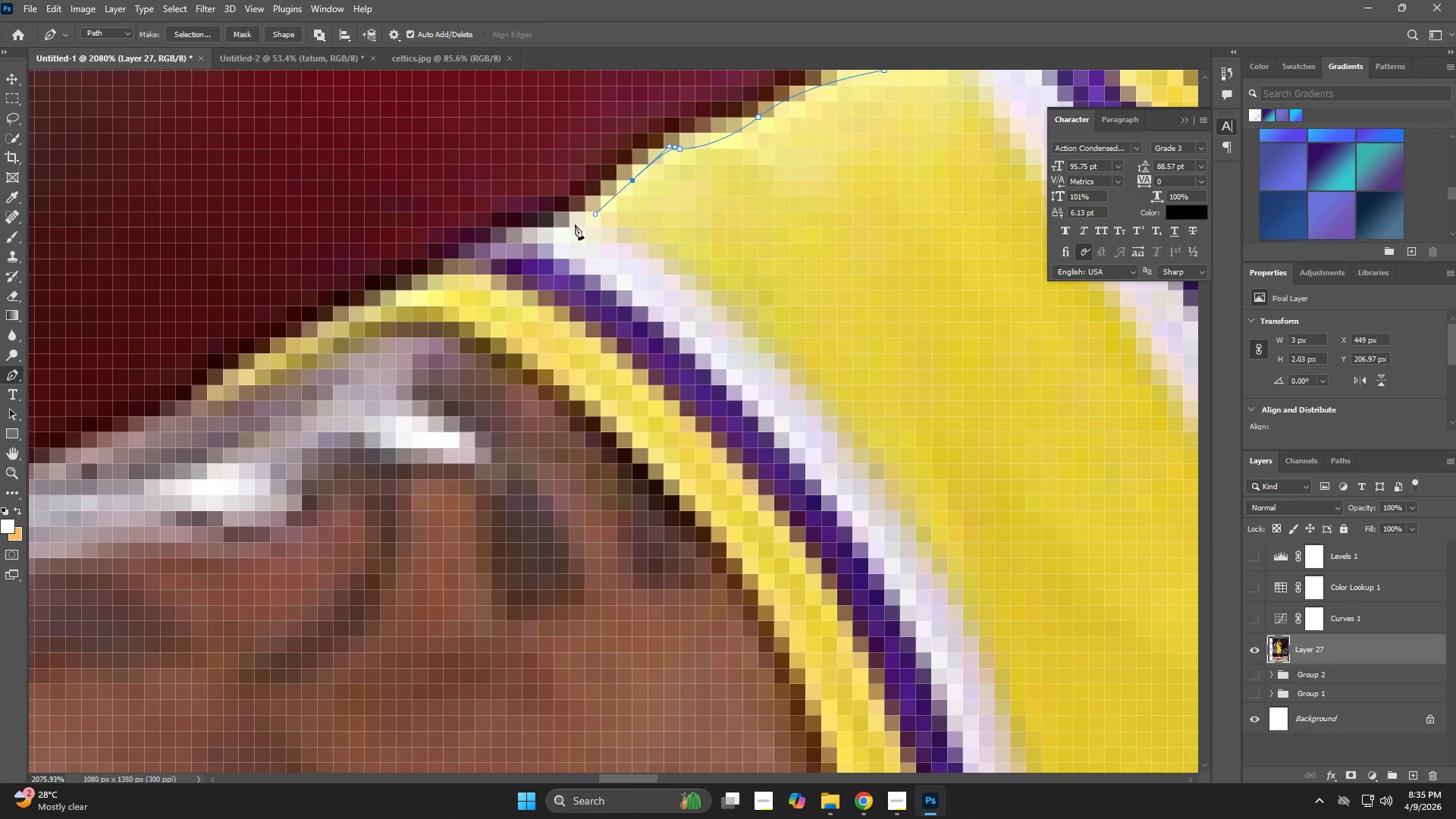 
left_click_drag(start_coordinate=[300, 360], to_coordinate=[654, 157])
 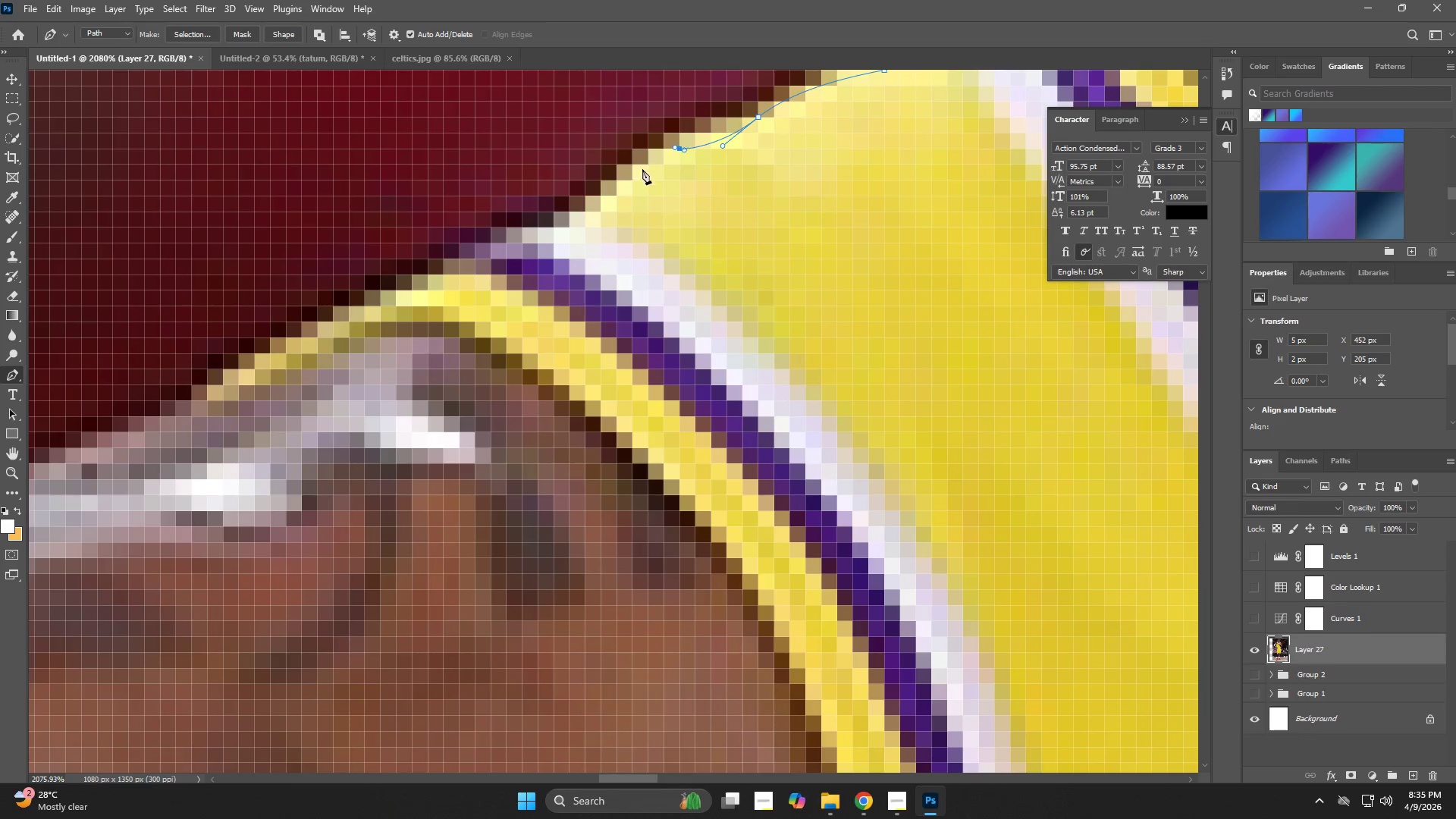 
left_click_drag(start_coordinate=[637, 177], to_coordinate=[595, 214])
 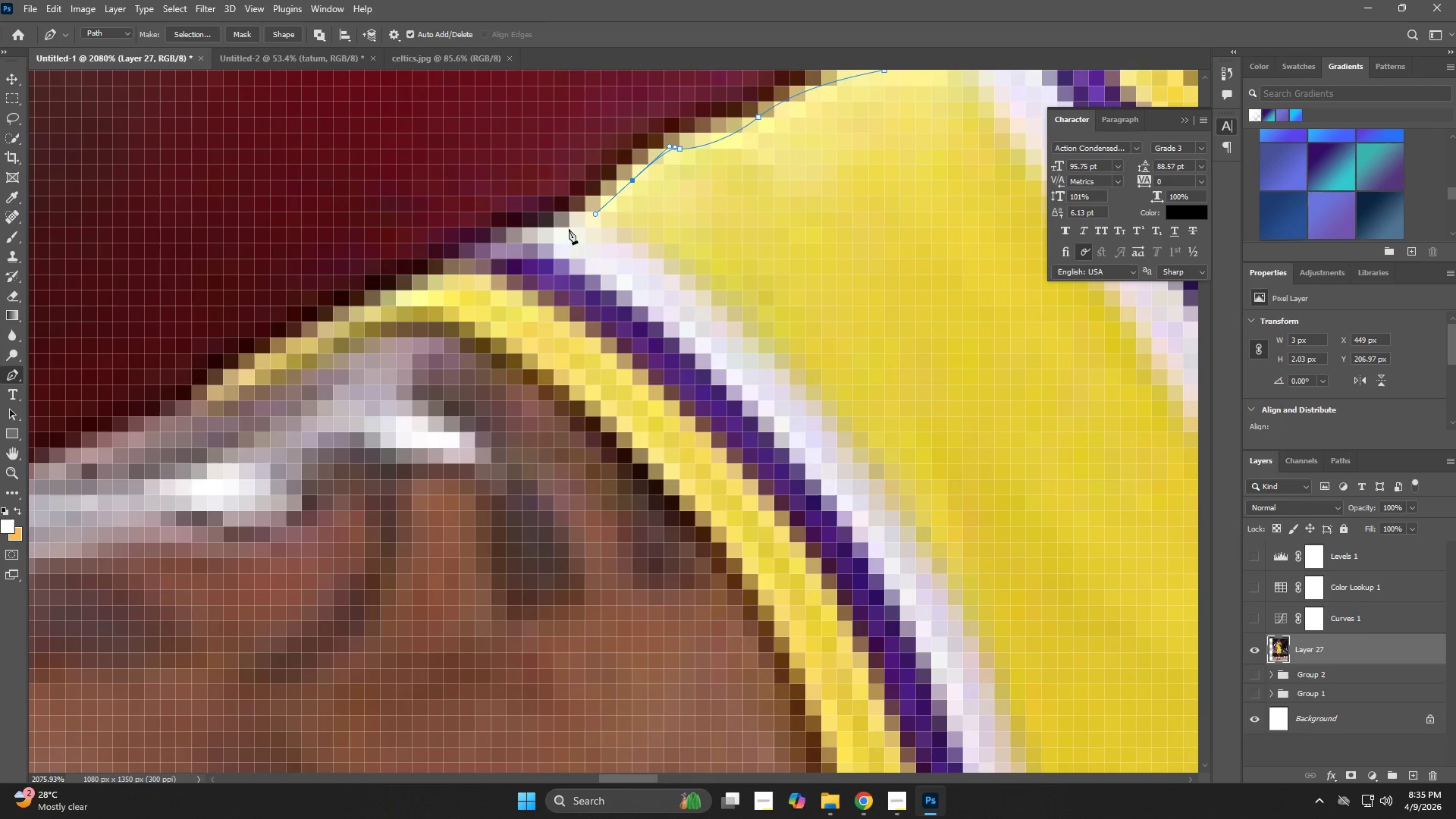 
left_click_drag(start_coordinate=[554, 238], to_coordinate=[544, 238])
 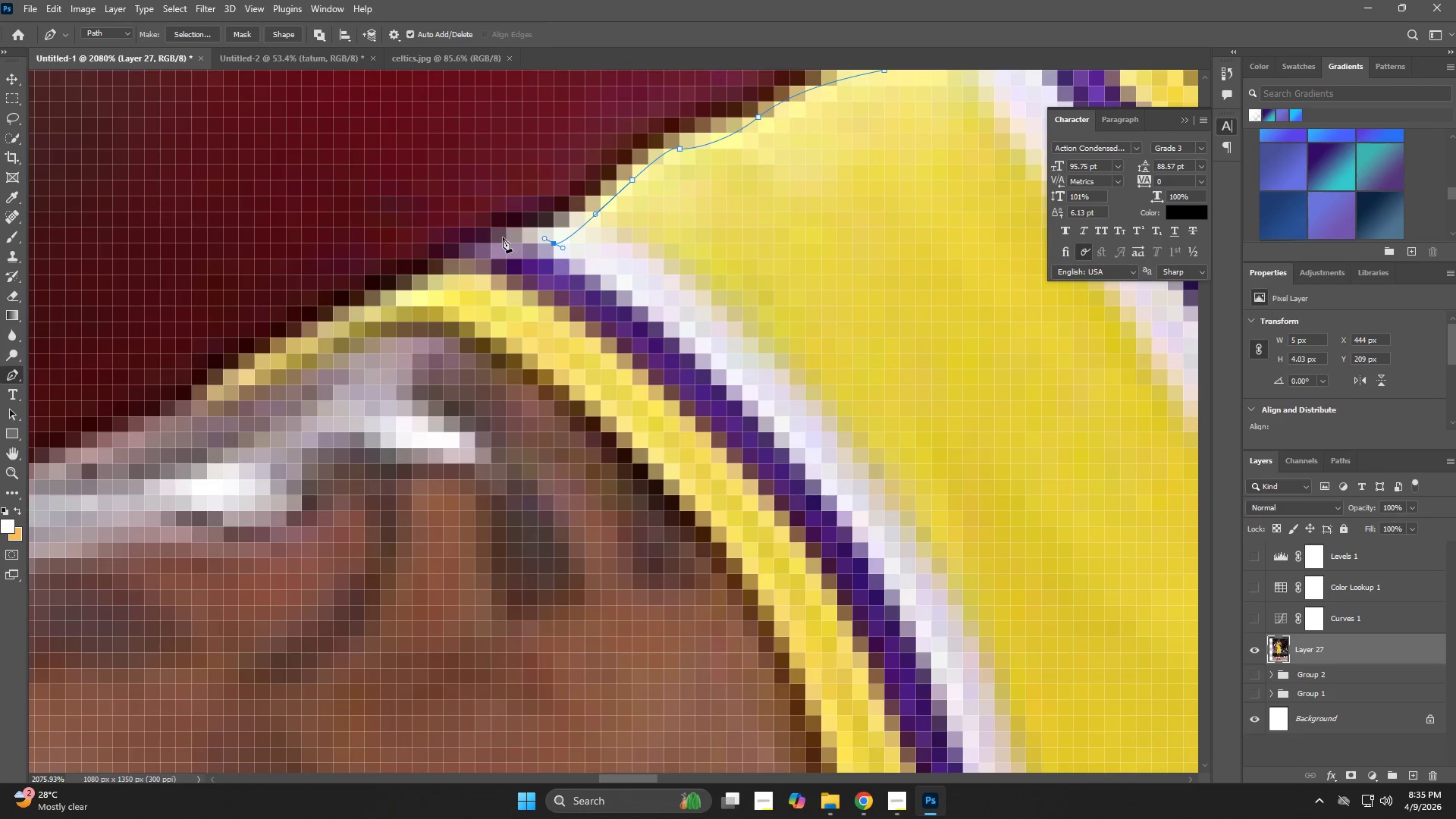 
left_click_drag(start_coordinate=[497, 237], to_coordinate=[471, 249])
 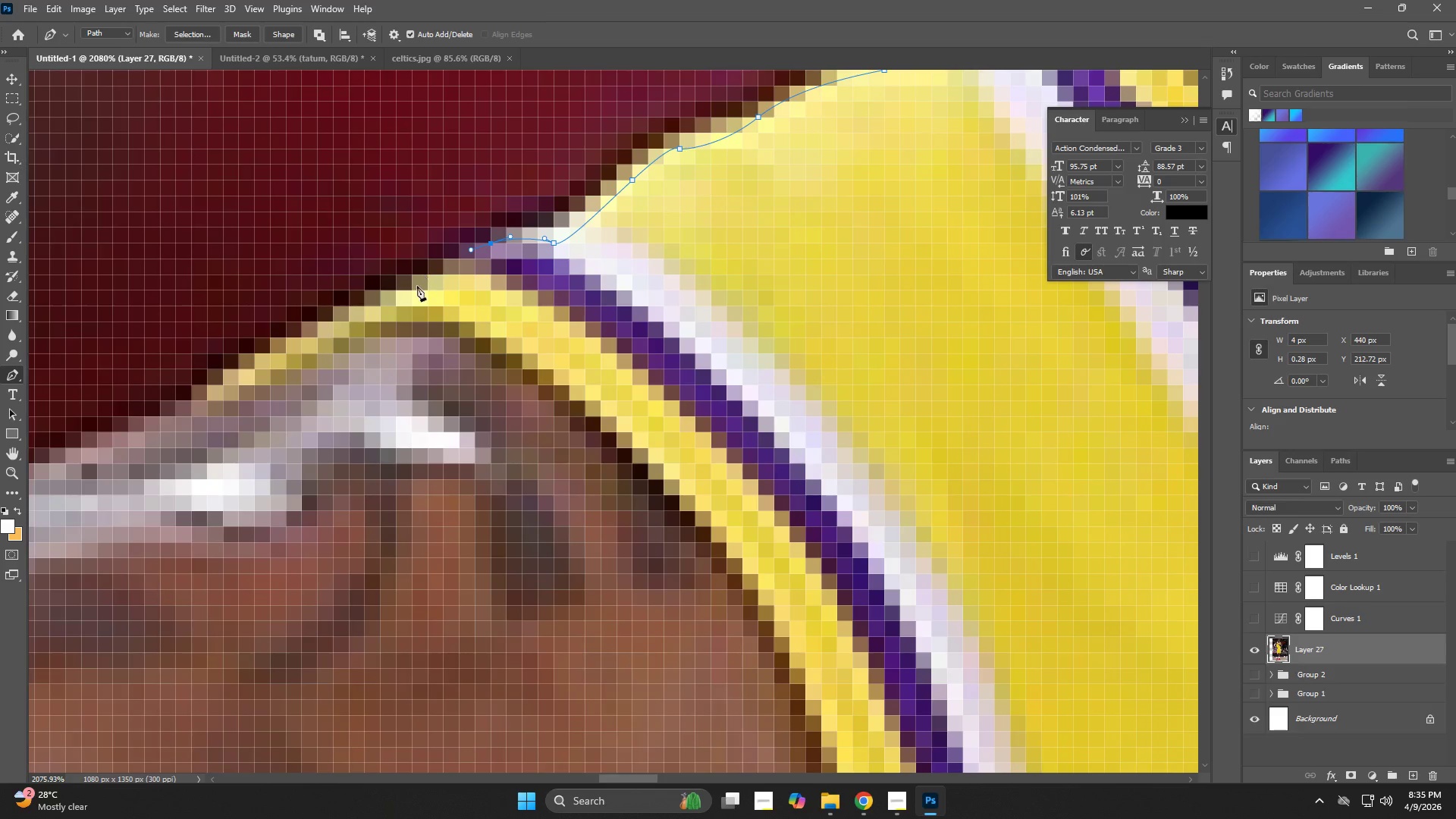 
left_click_drag(start_coordinate=[413, 290], to_coordinate=[376, 305])
 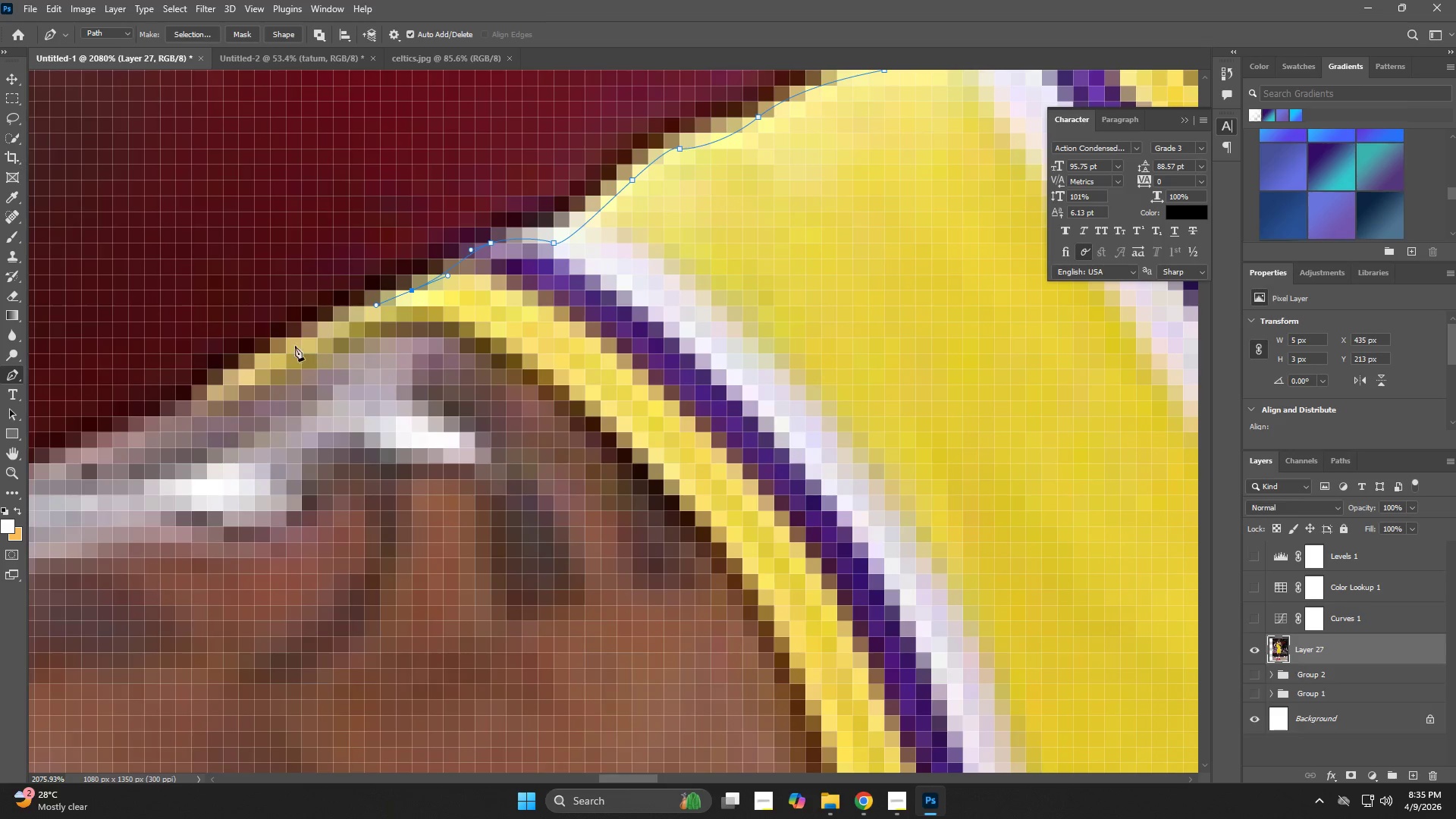 
left_click_drag(start_coordinate=[268, 357], to_coordinate=[227, 376])
 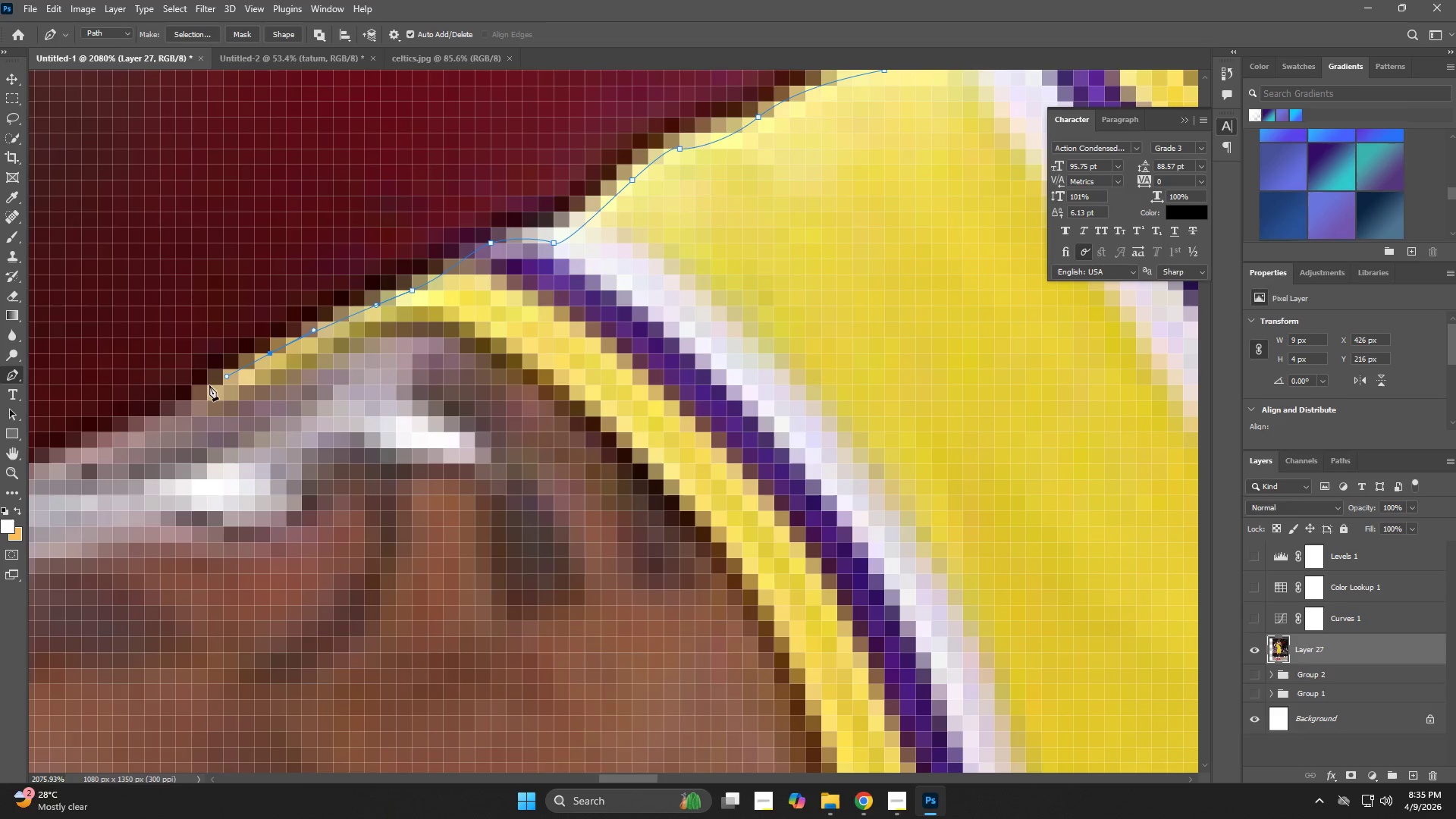 
hold_key(key=Space, duration=0.67)
 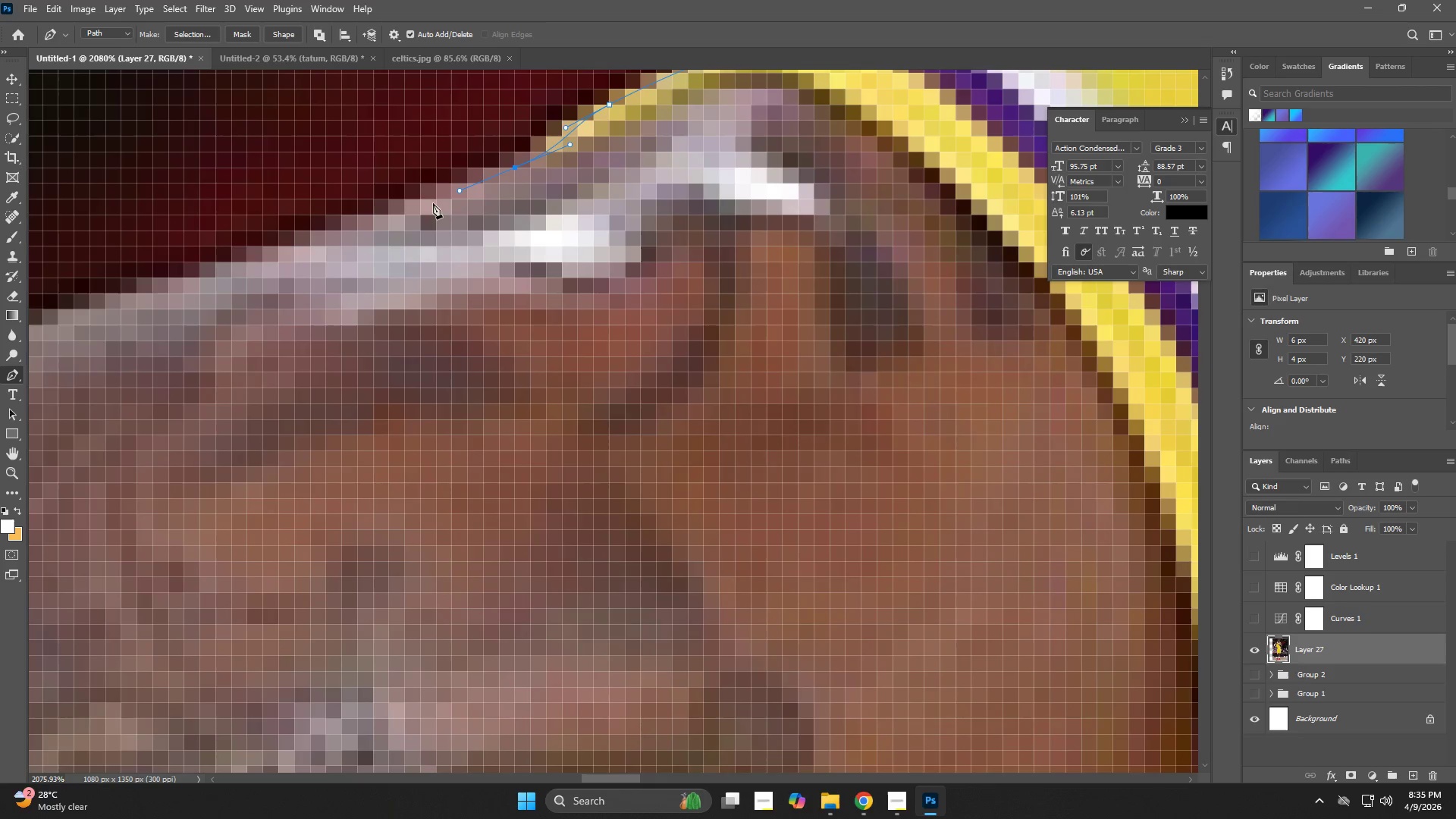 
left_click_drag(start_coordinate=[209, 387], to_coordinate=[548, 138])
 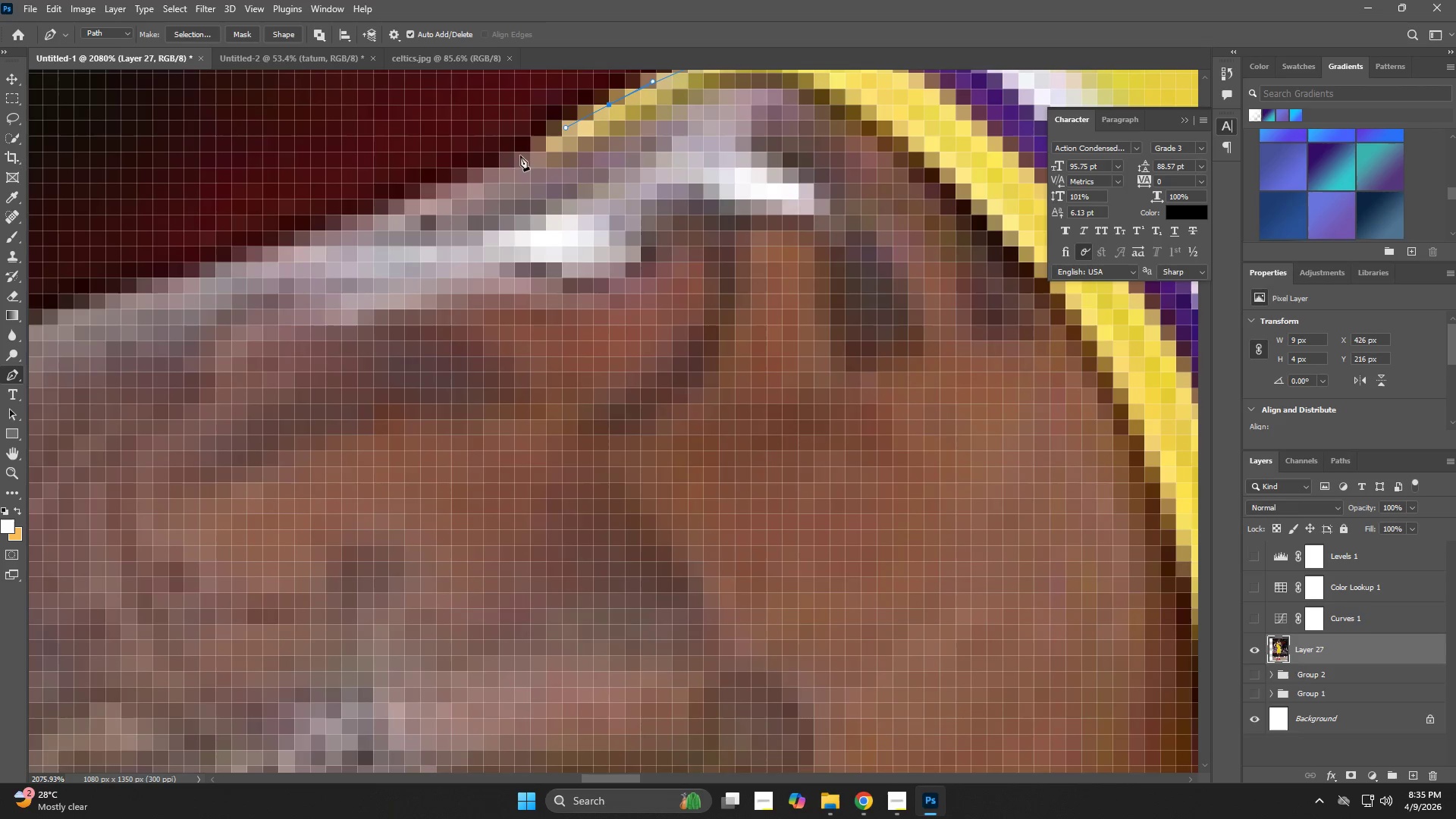 
left_click_drag(start_coordinate=[515, 163], to_coordinate=[460, 190])
 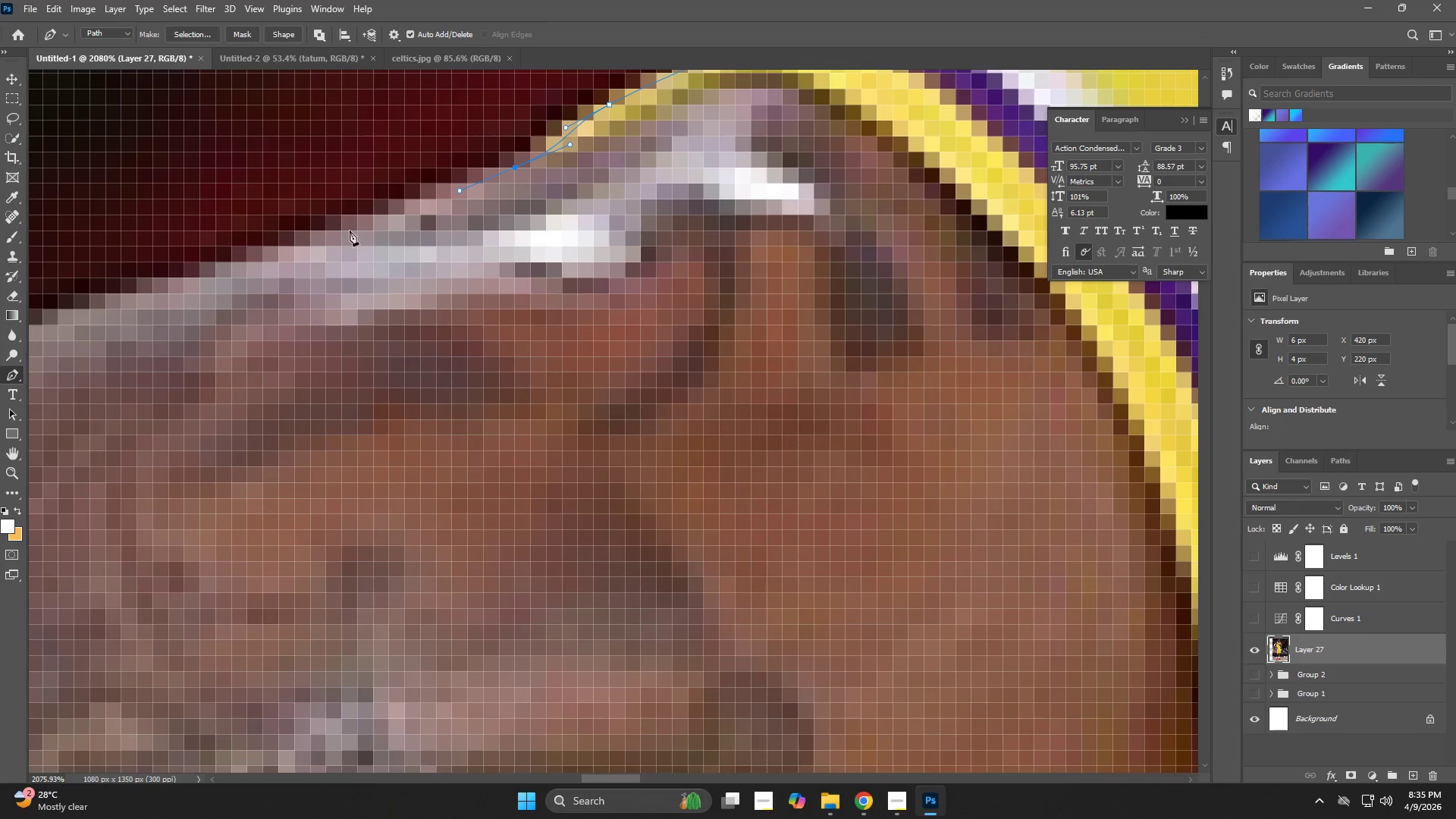 
left_click_drag(start_coordinate=[327, 231], to_coordinate=[293, 247])
 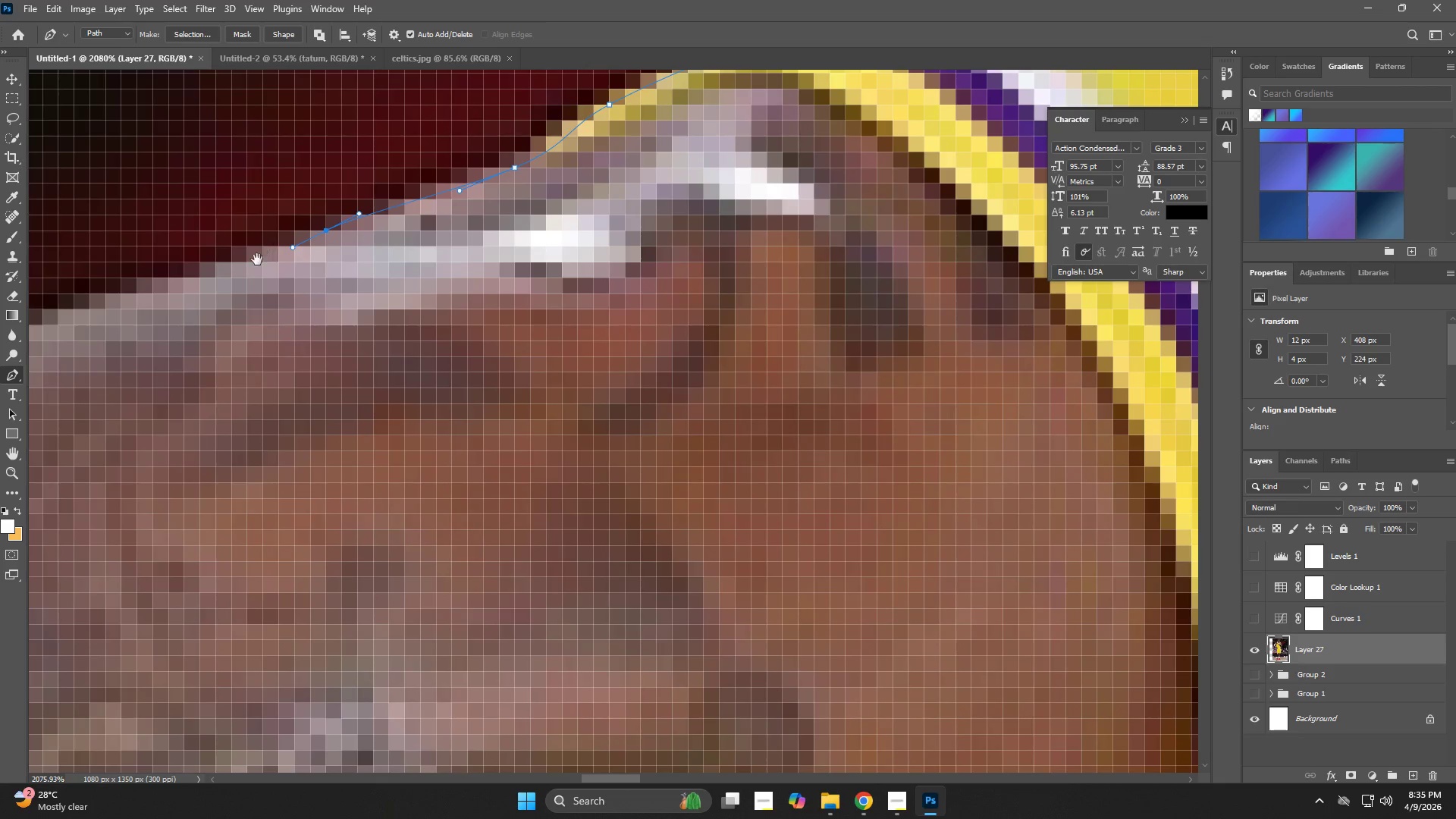 
hold_key(key=Space, duration=0.58)
 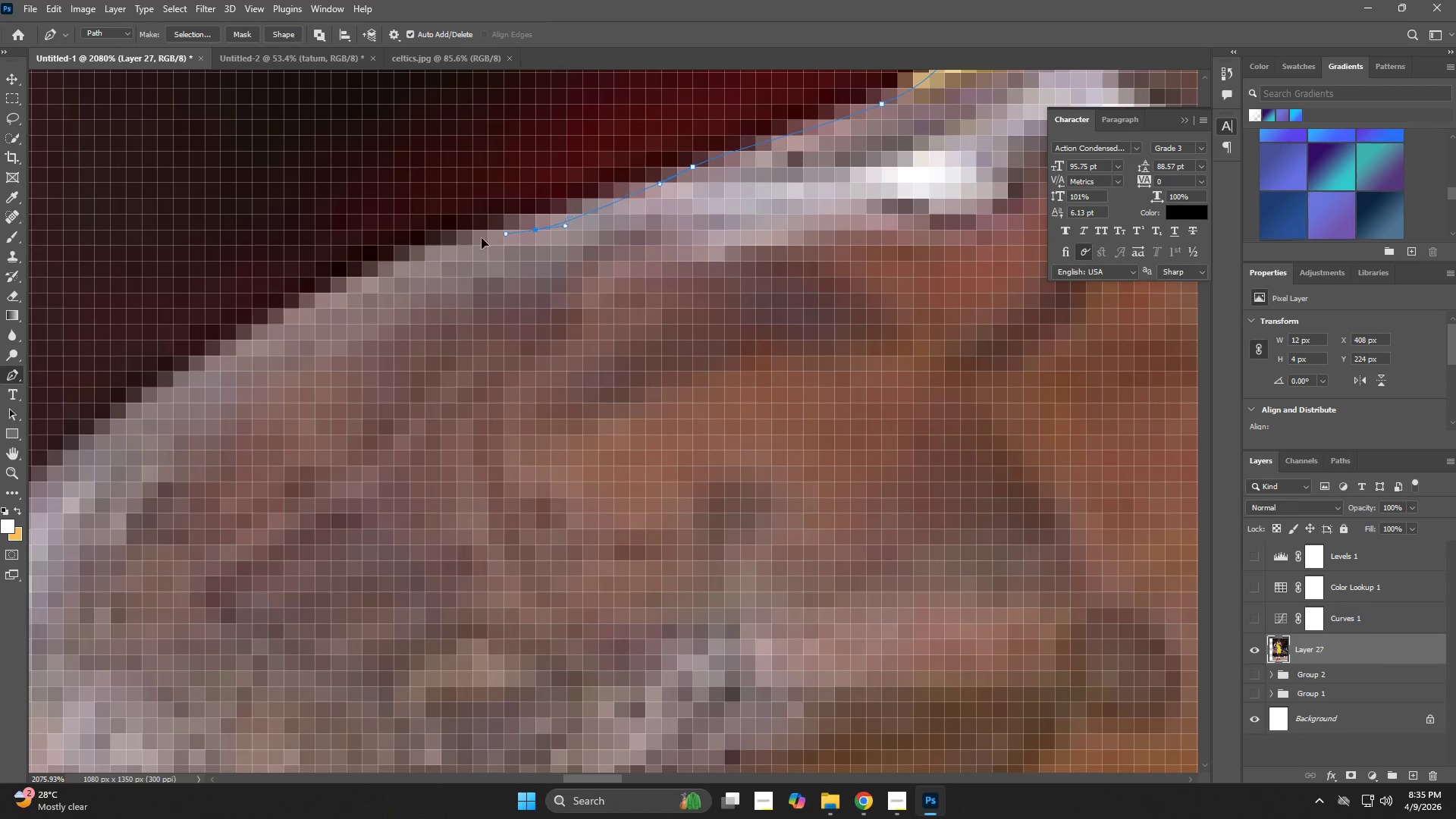 
left_click_drag(start_coordinate=[260, 259], to_coordinate=[627, 196])
 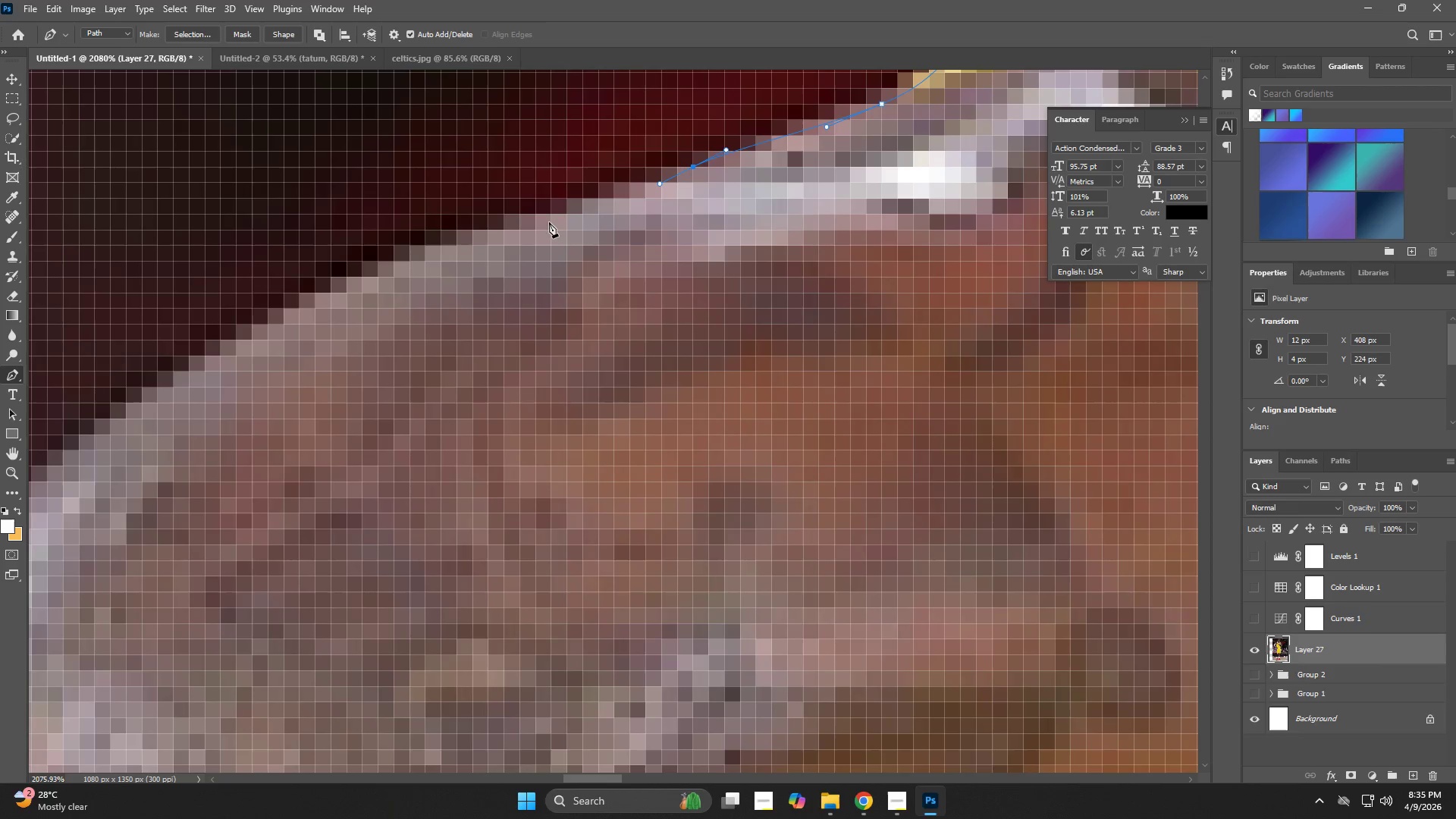 
left_click_drag(start_coordinate=[539, 226], to_coordinate=[479, 240])
 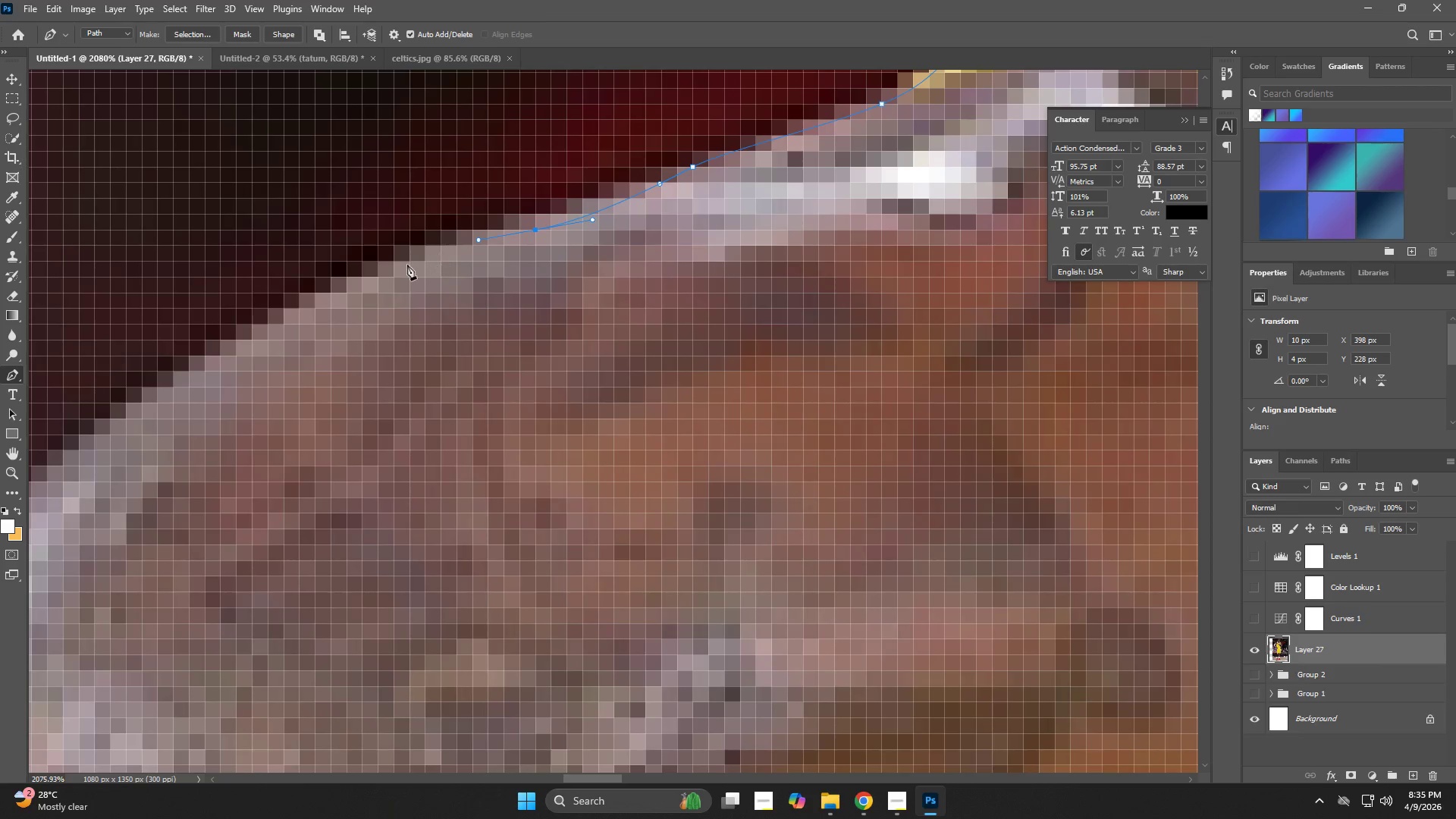 
left_click_drag(start_coordinate=[391, 273], to_coordinate=[297, 323])
 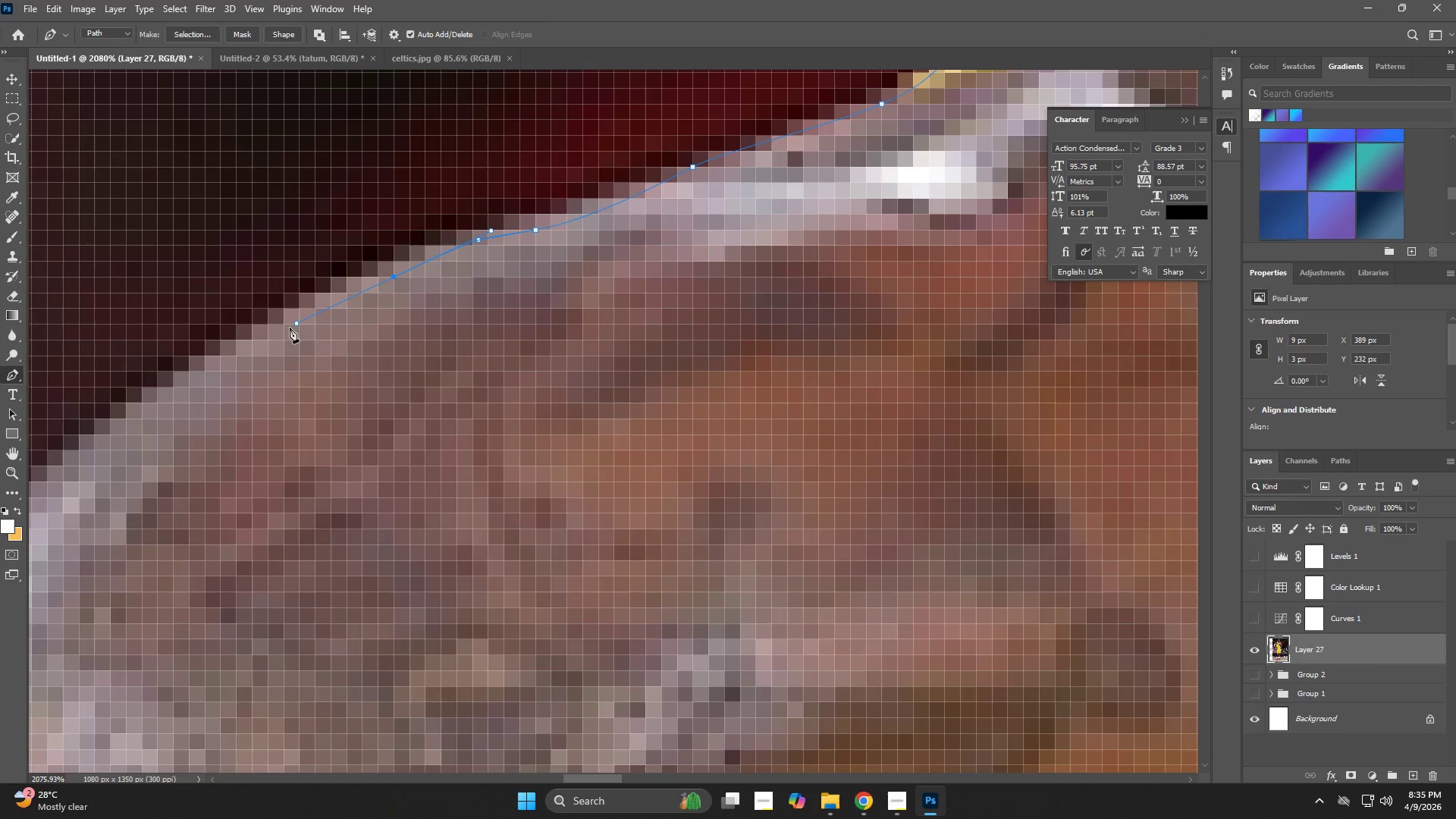 
hold_key(key=Space, duration=0.61)
 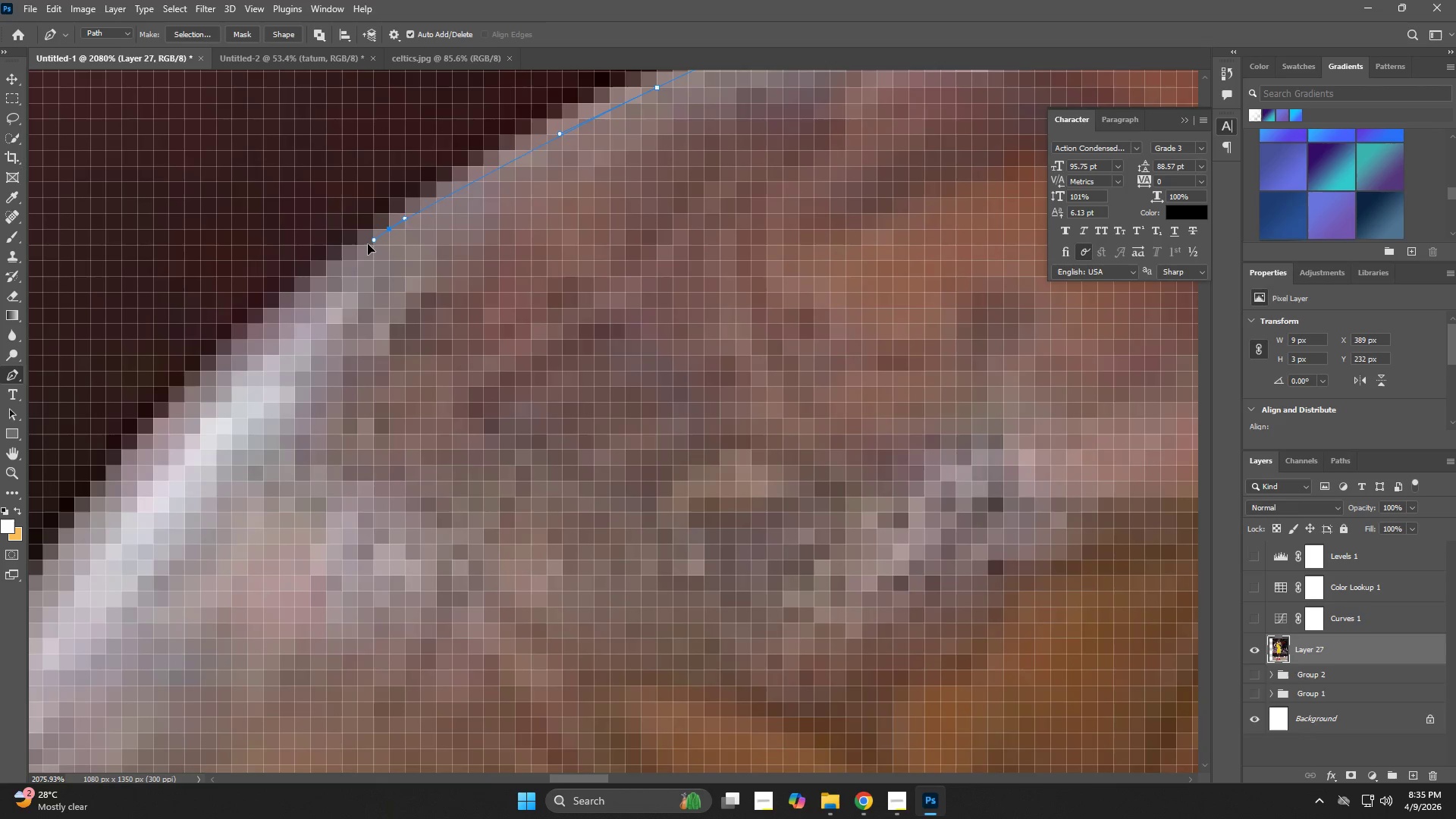 
left_click_drag(start_coordinate=[290, 328], to_coordinate=[553, 138])
 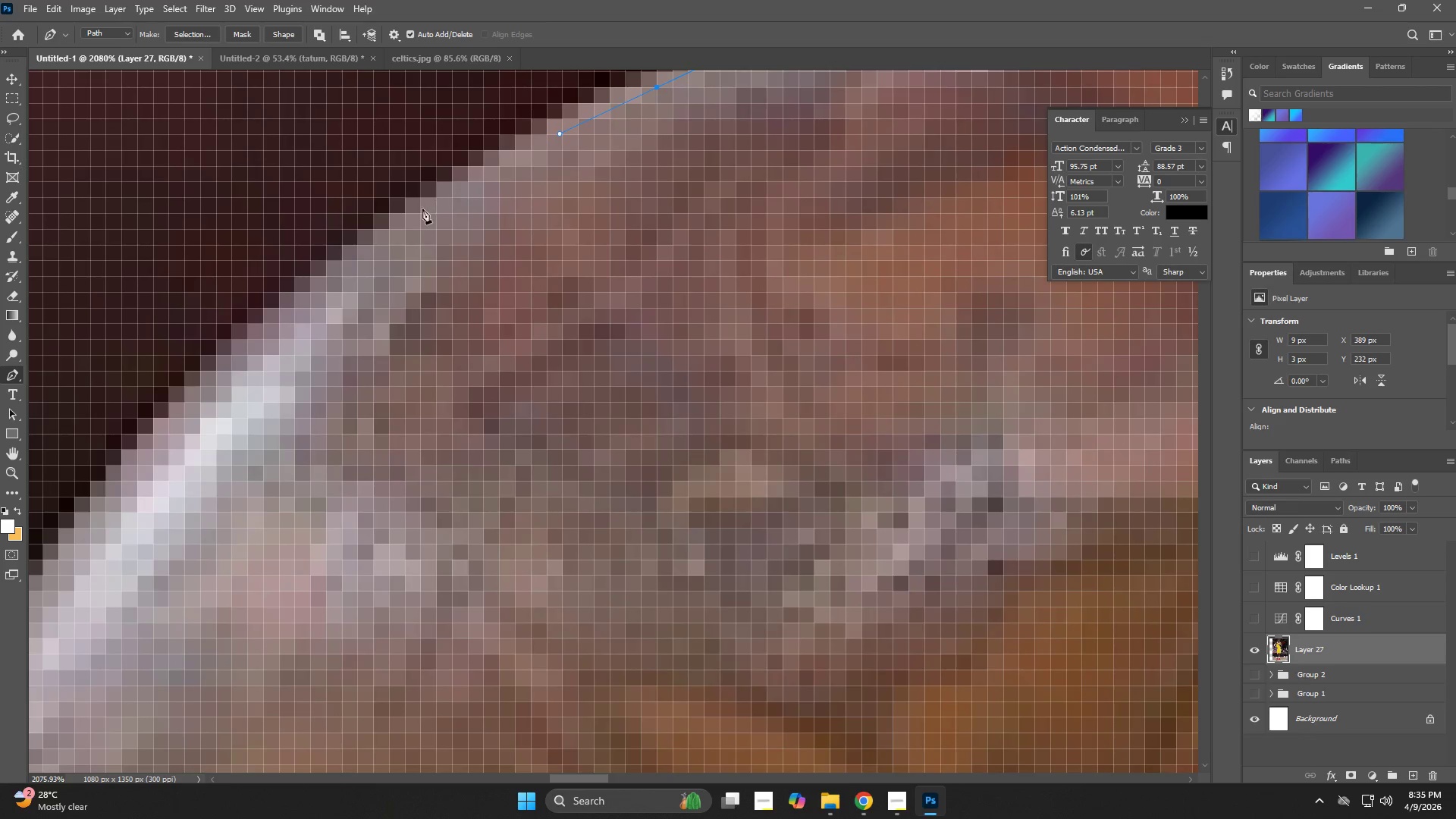 
left_click_drag(start_coordinate=[394, 222], to_coordinate=[329, 271])
 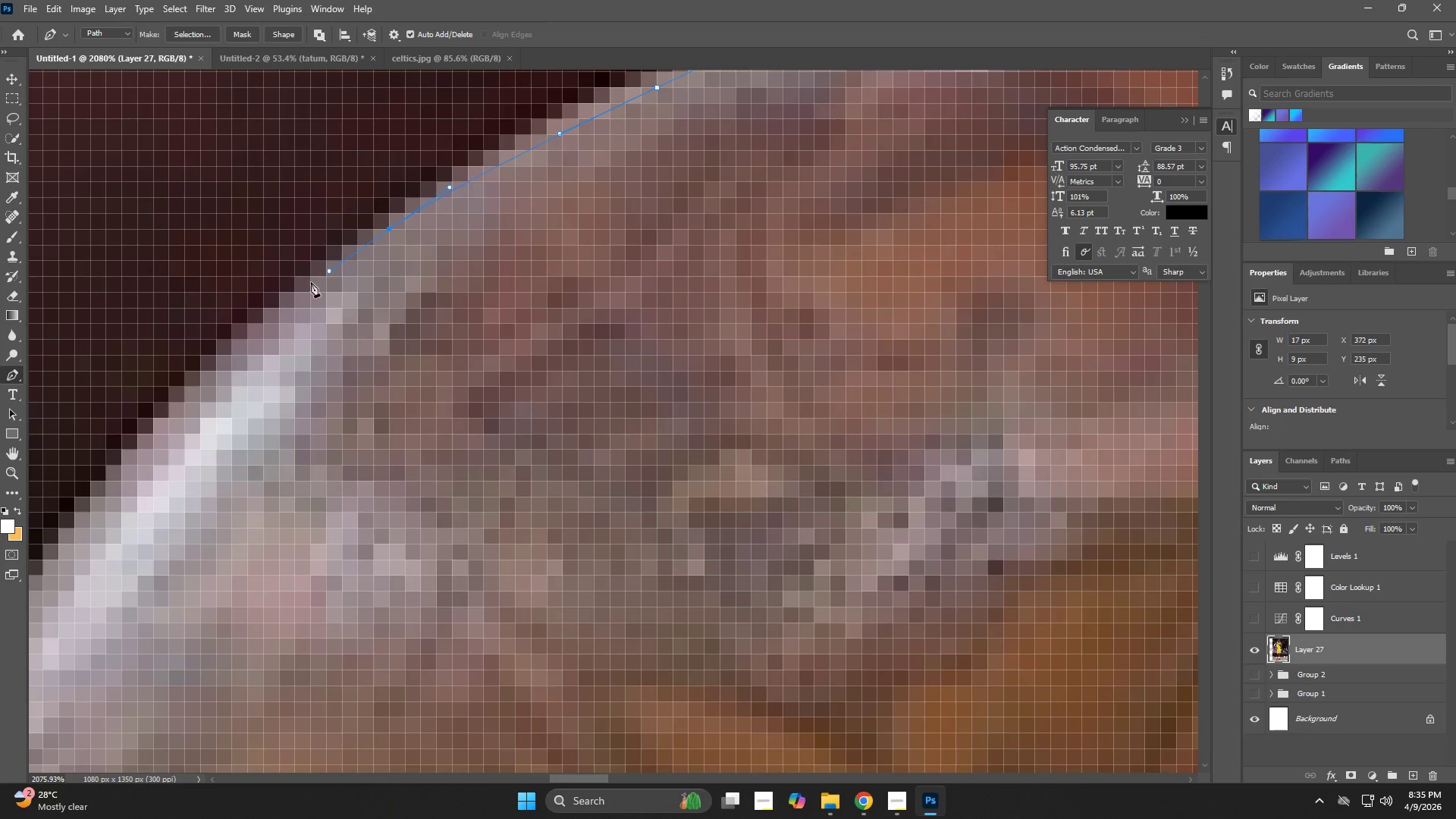 
hold_key(key=Space, duration=0.81)
 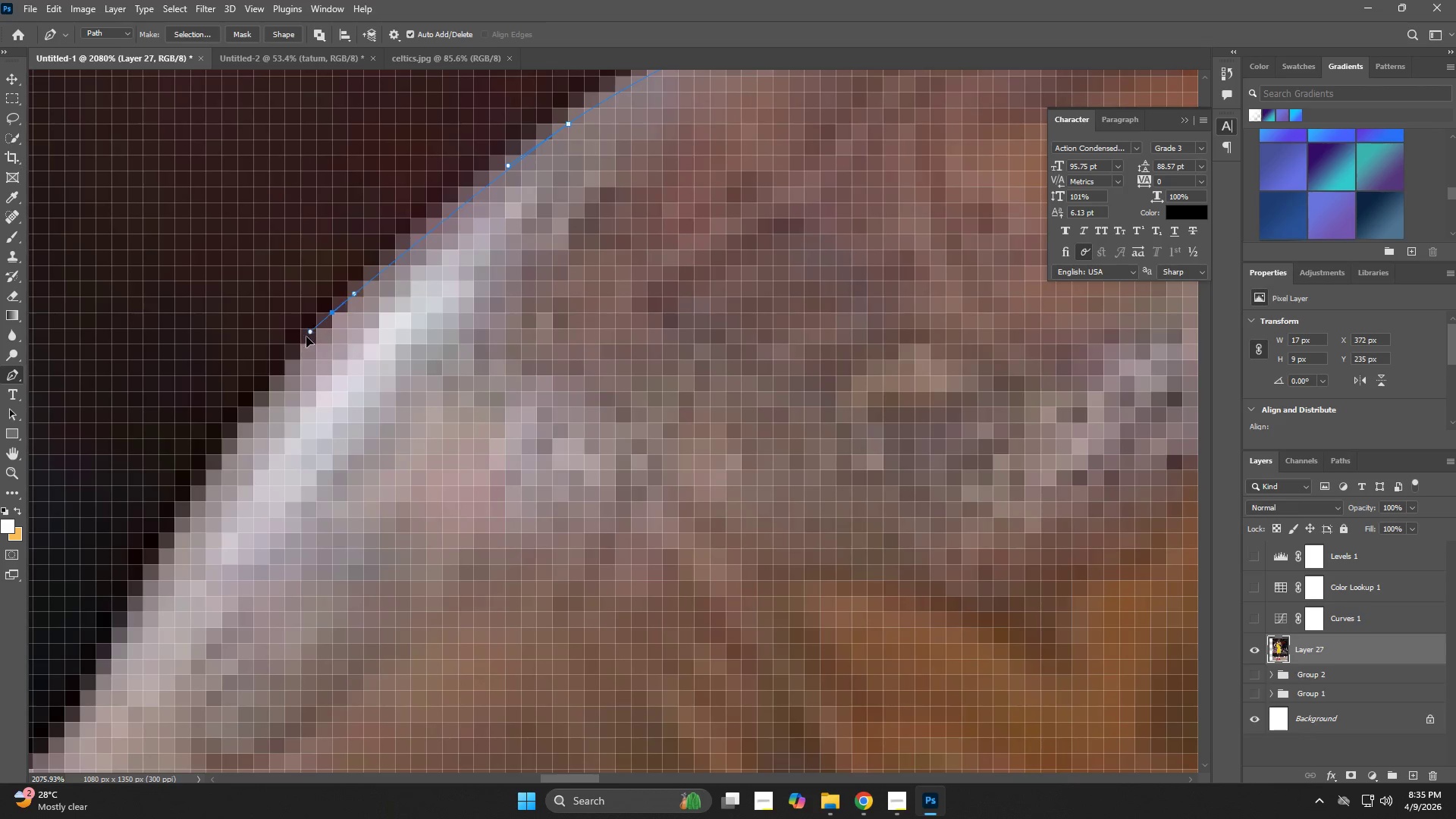 
left_click_drag(start_coordinate=[340, 297], to_coordinate=[519, 191])
 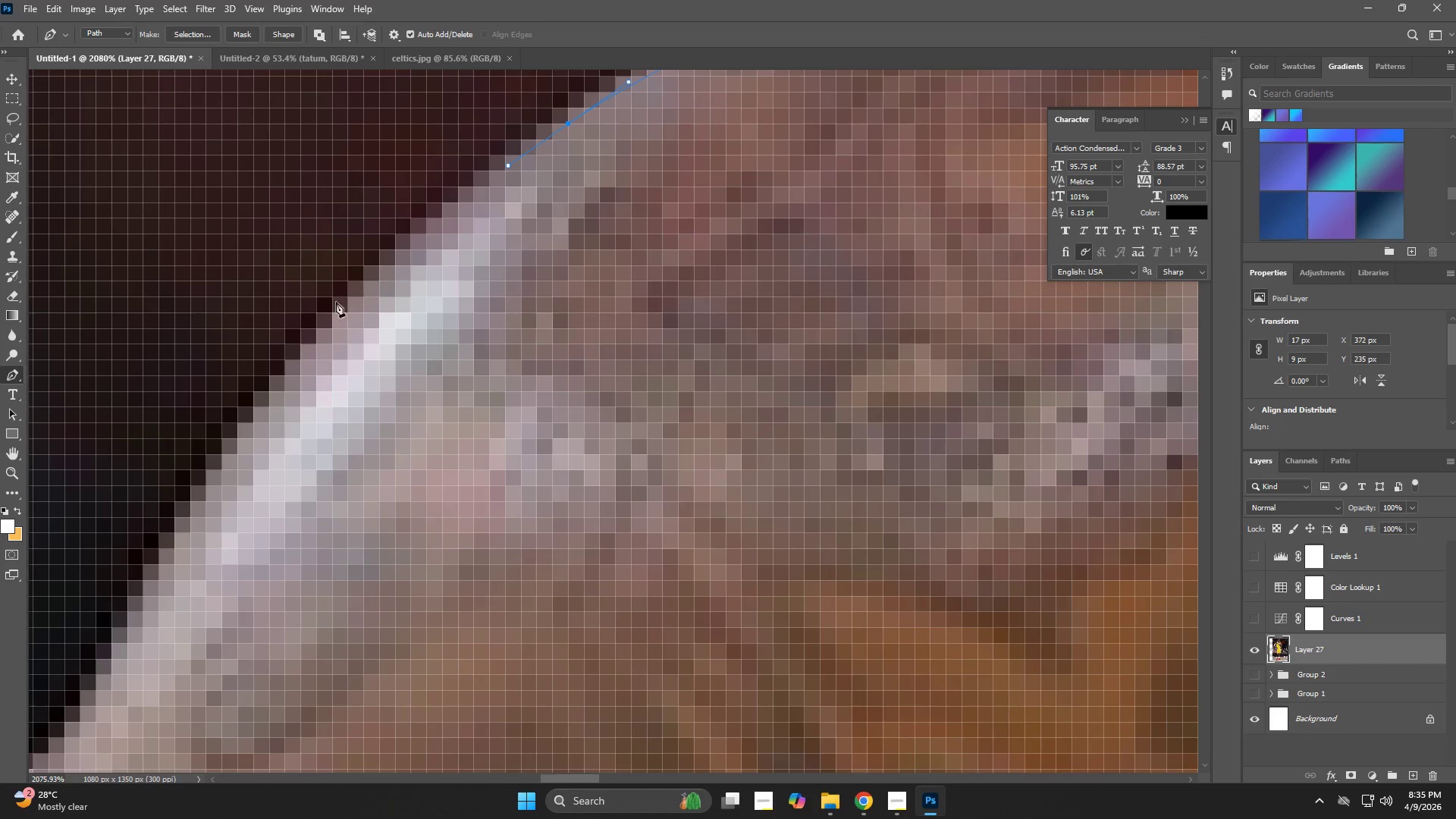 
left_click_drag(start_coordinate=[331, 306], to_coordinate=[298, 344])
 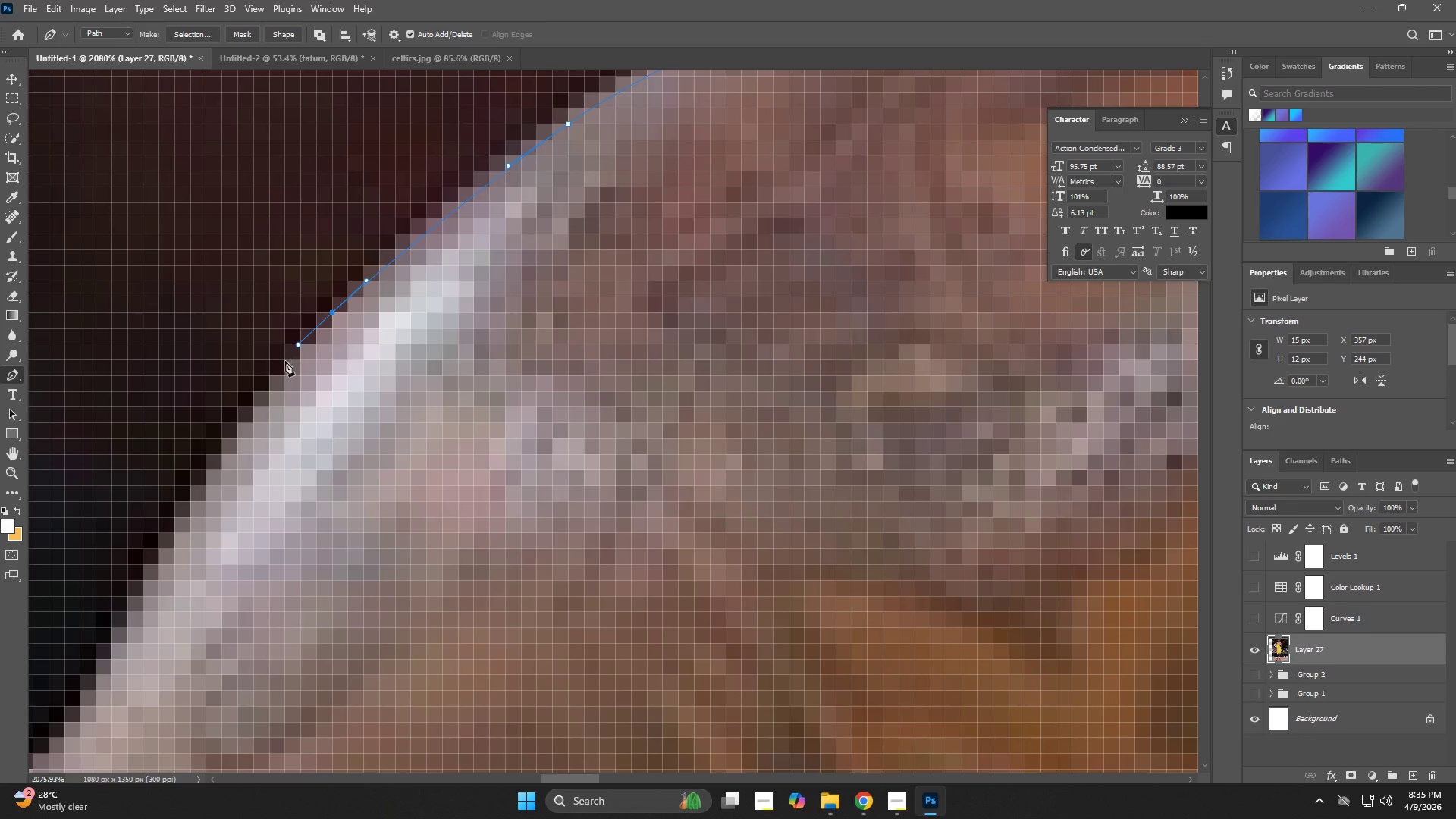 
hold_key(key=Space, duration=0.53)
 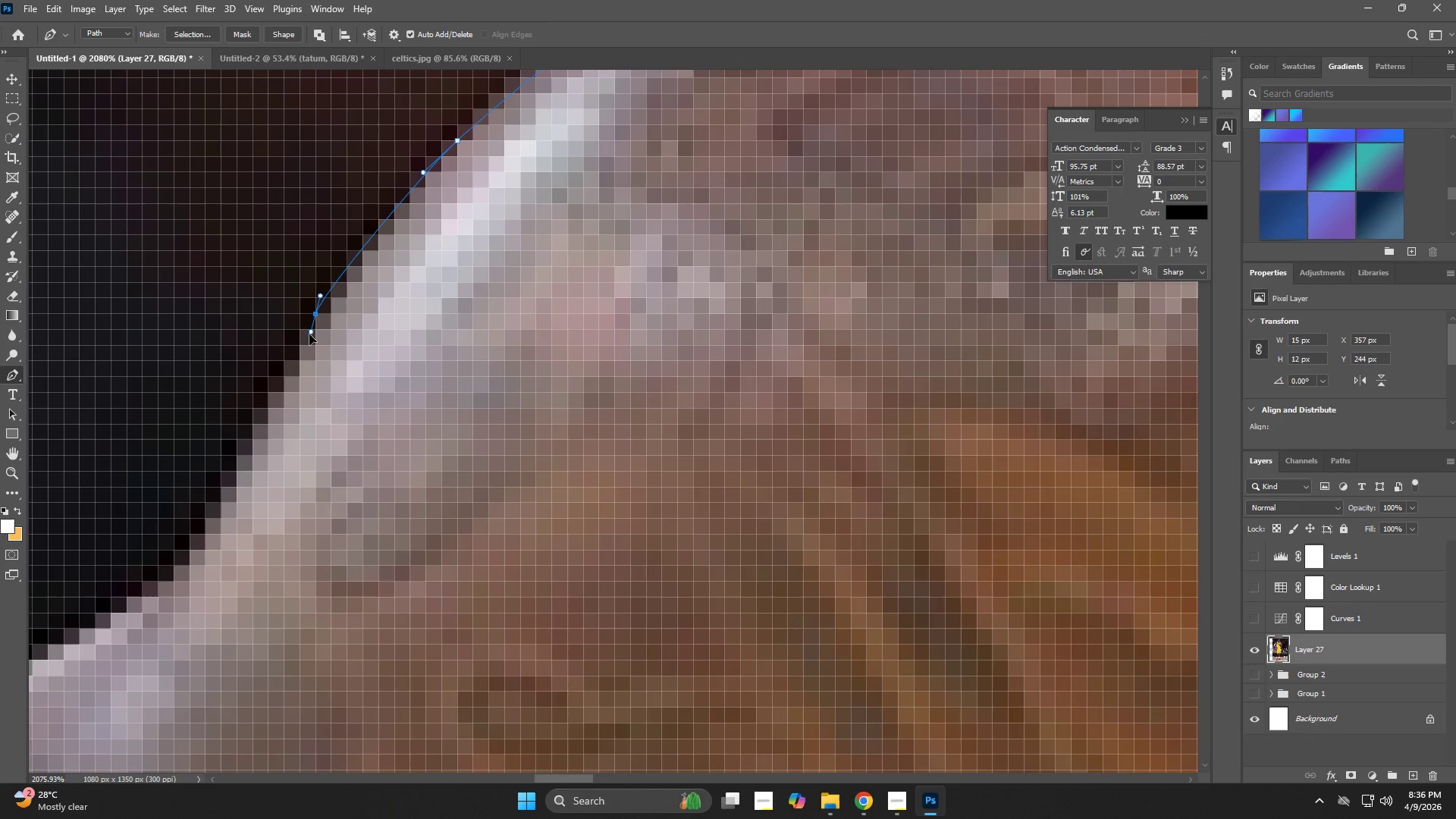 
left_click_drag(start_coordinate=[288, 421], to_coordinate=[413, 249])
 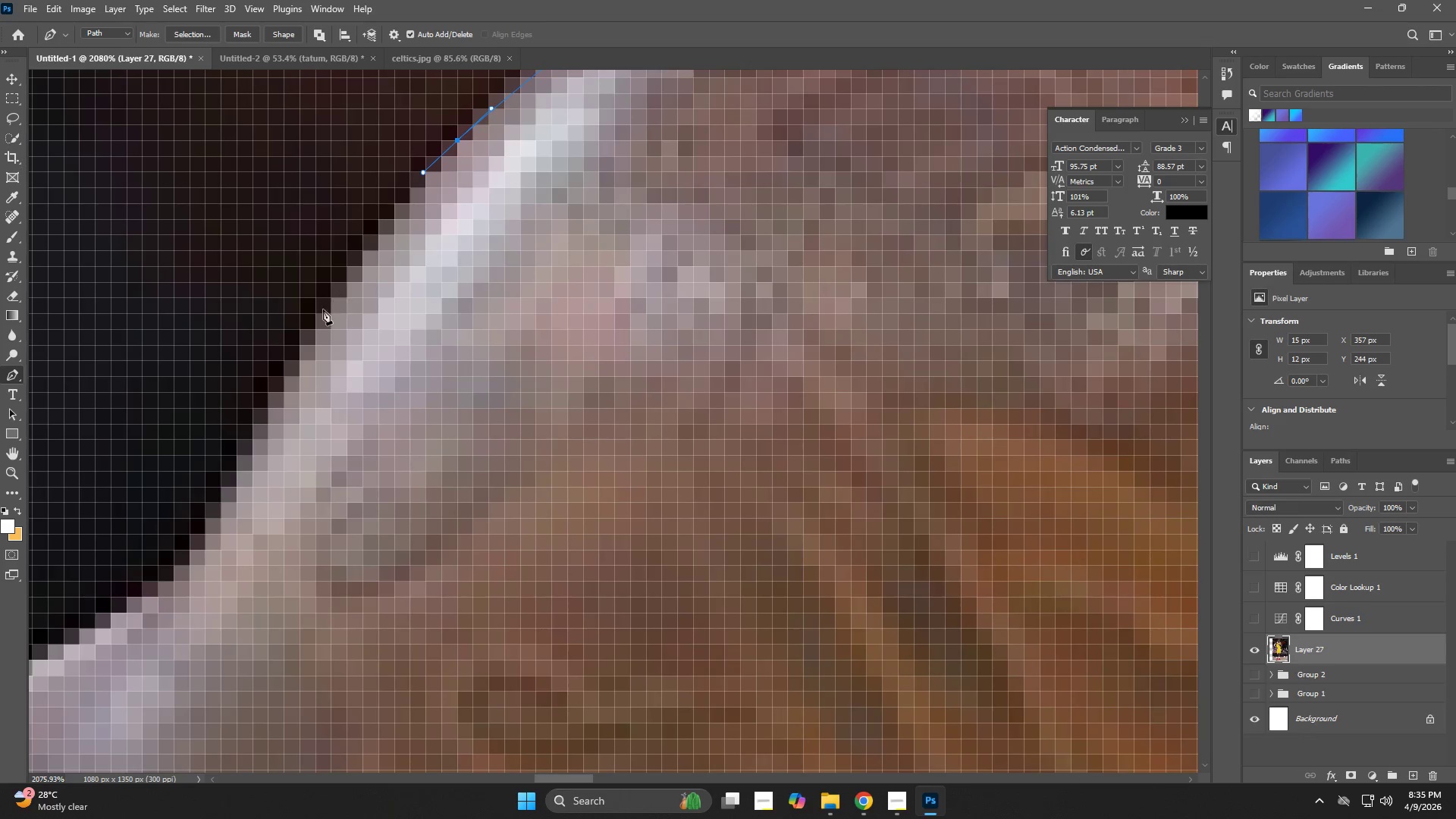 
left_click_drag(start_coordinate=[319, 315], to_coordinate=[309, 335])
 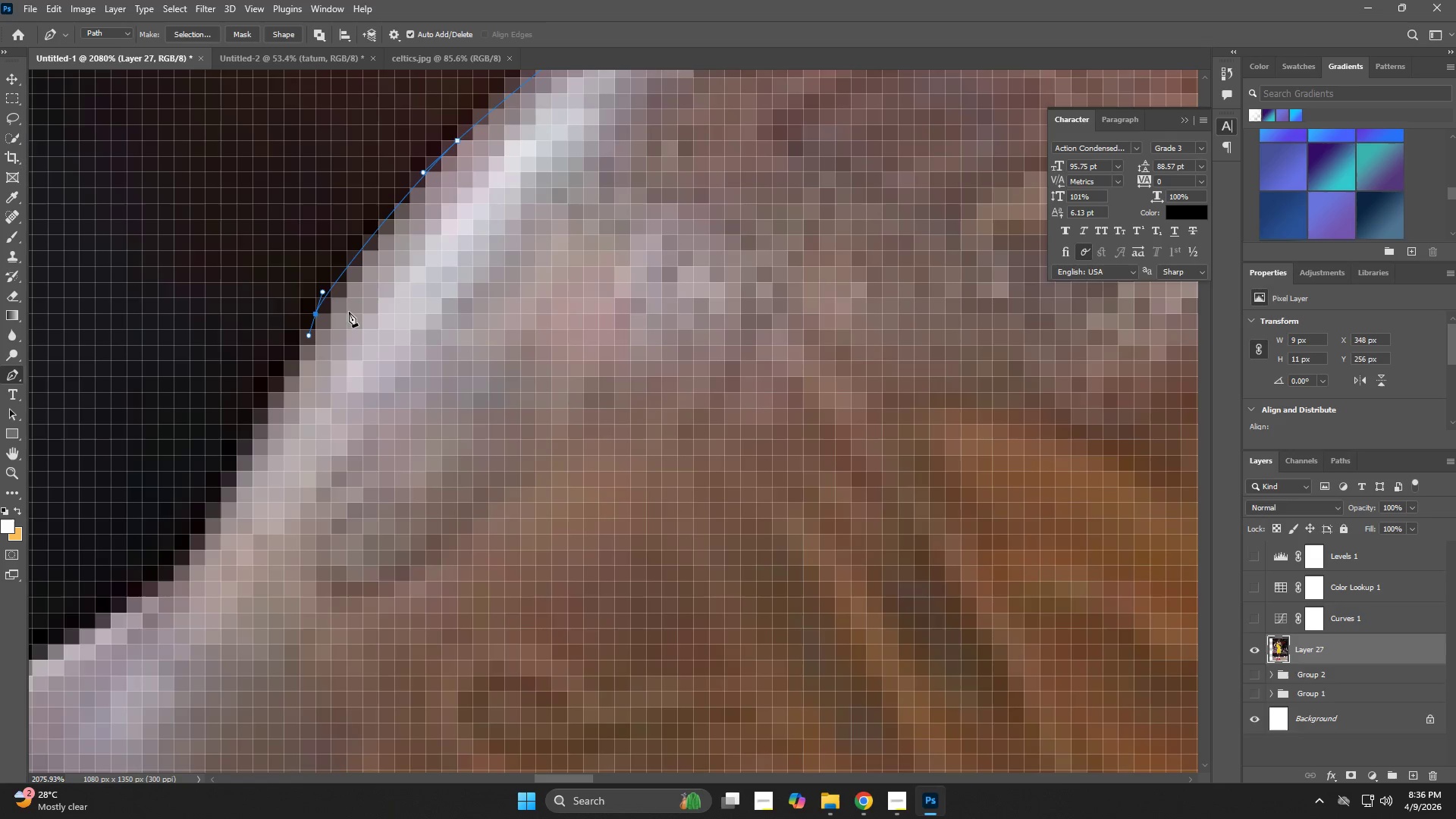 
key(Control+ControlLeft)
 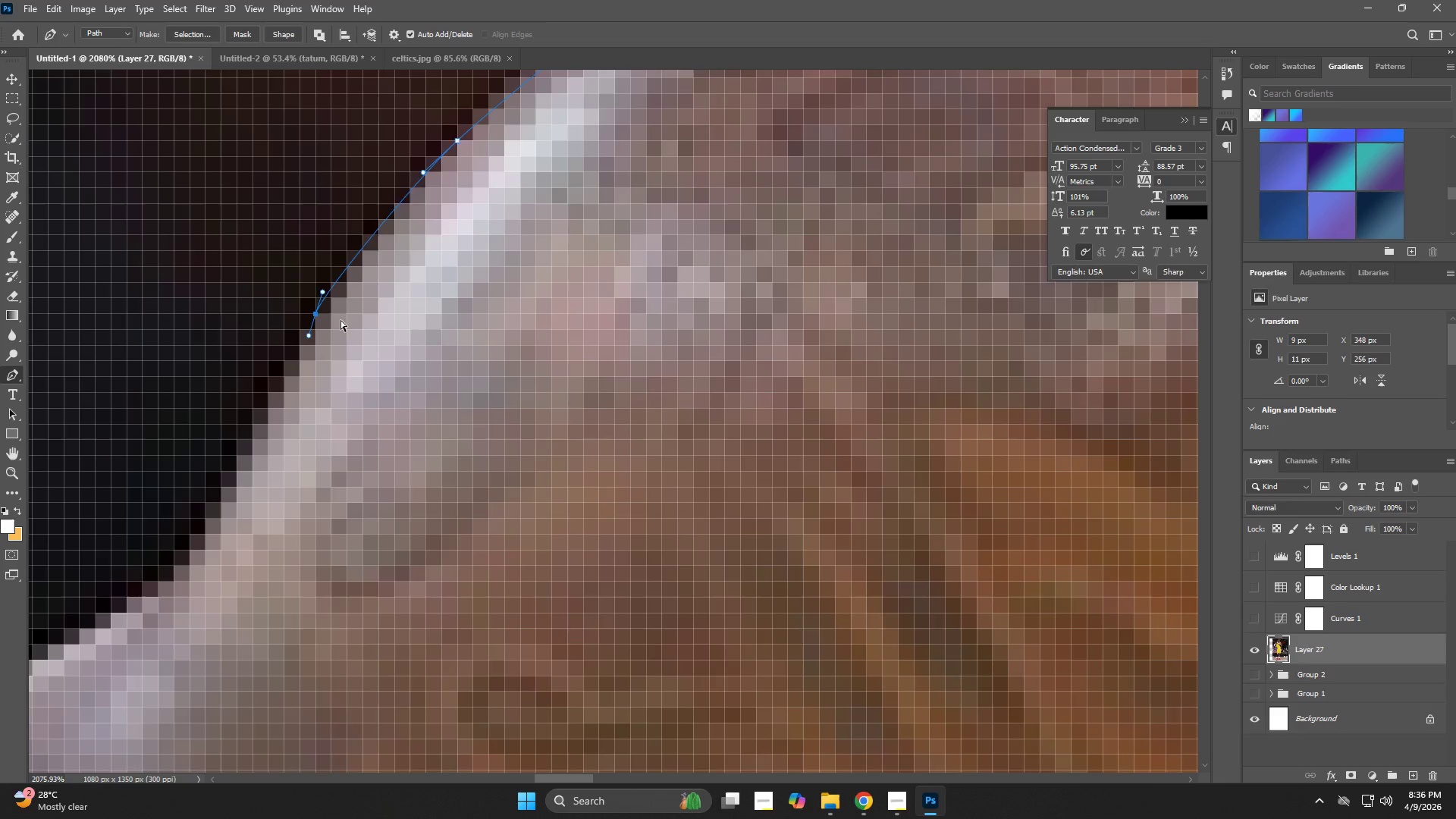 
key(Control+Z)
 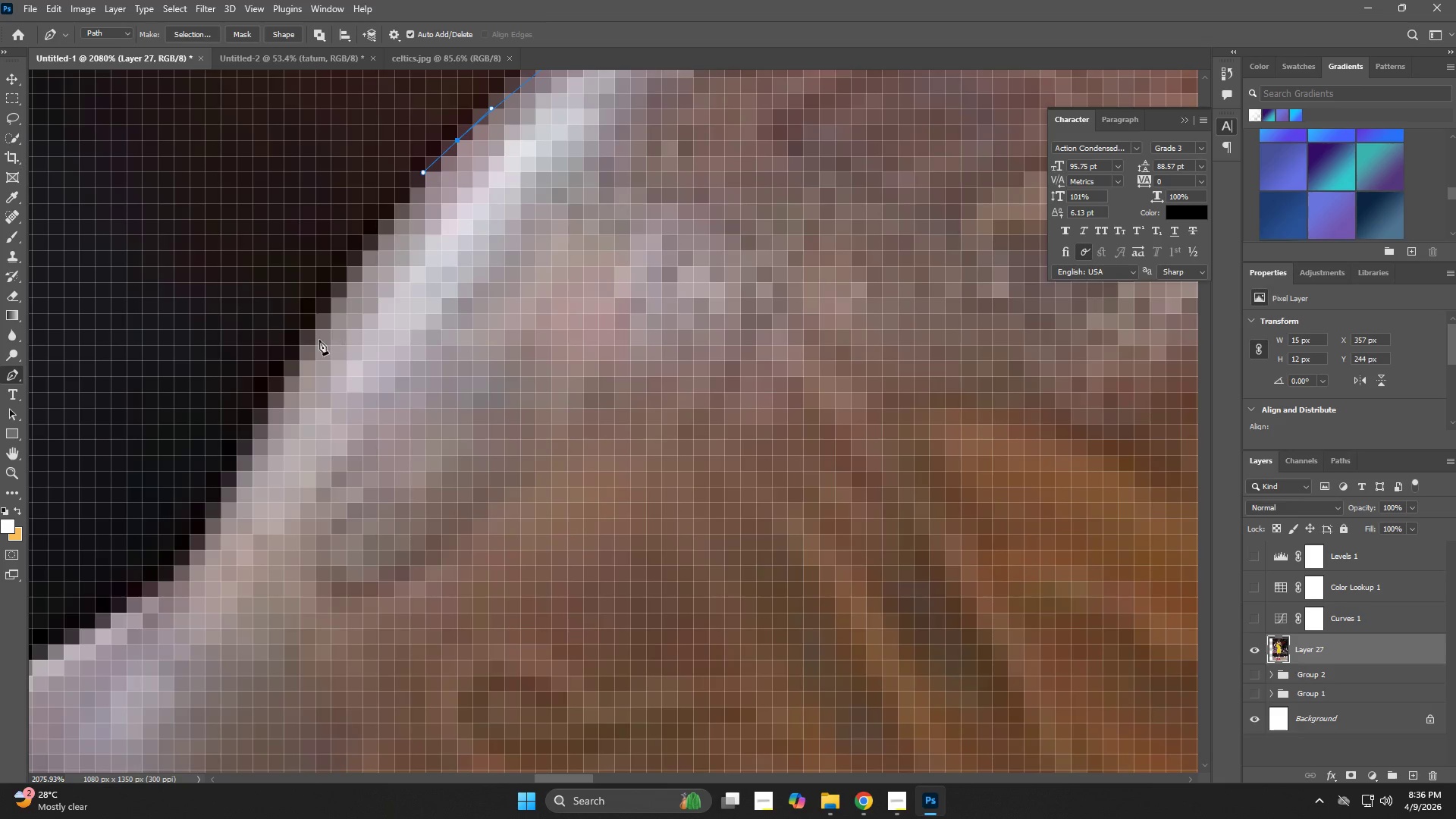 
left_click_drag(start_coordinate=[316, 342], to_coordinate=[297, 367])
 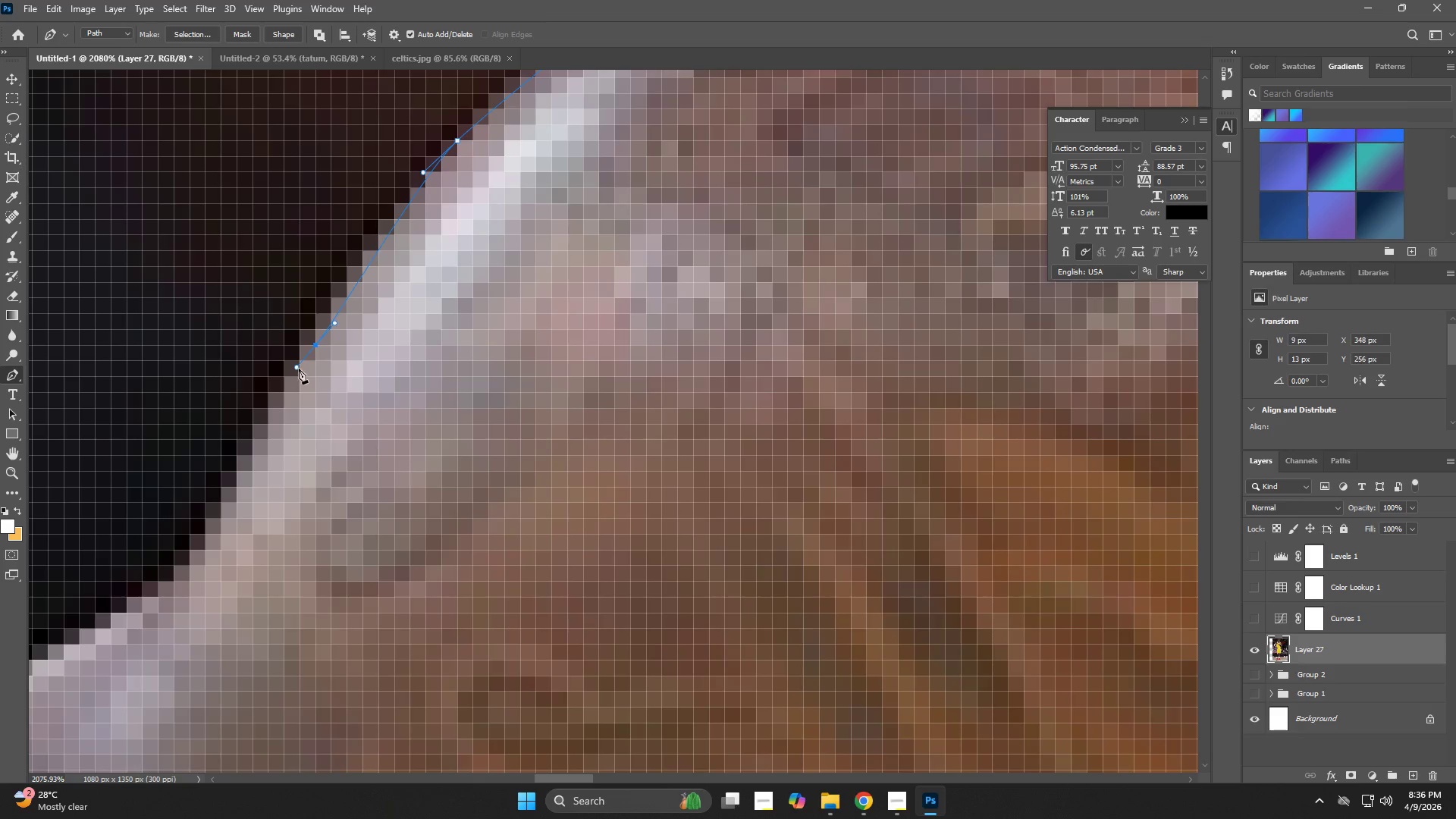 
hold_key(key=Space, duration=0.72)
 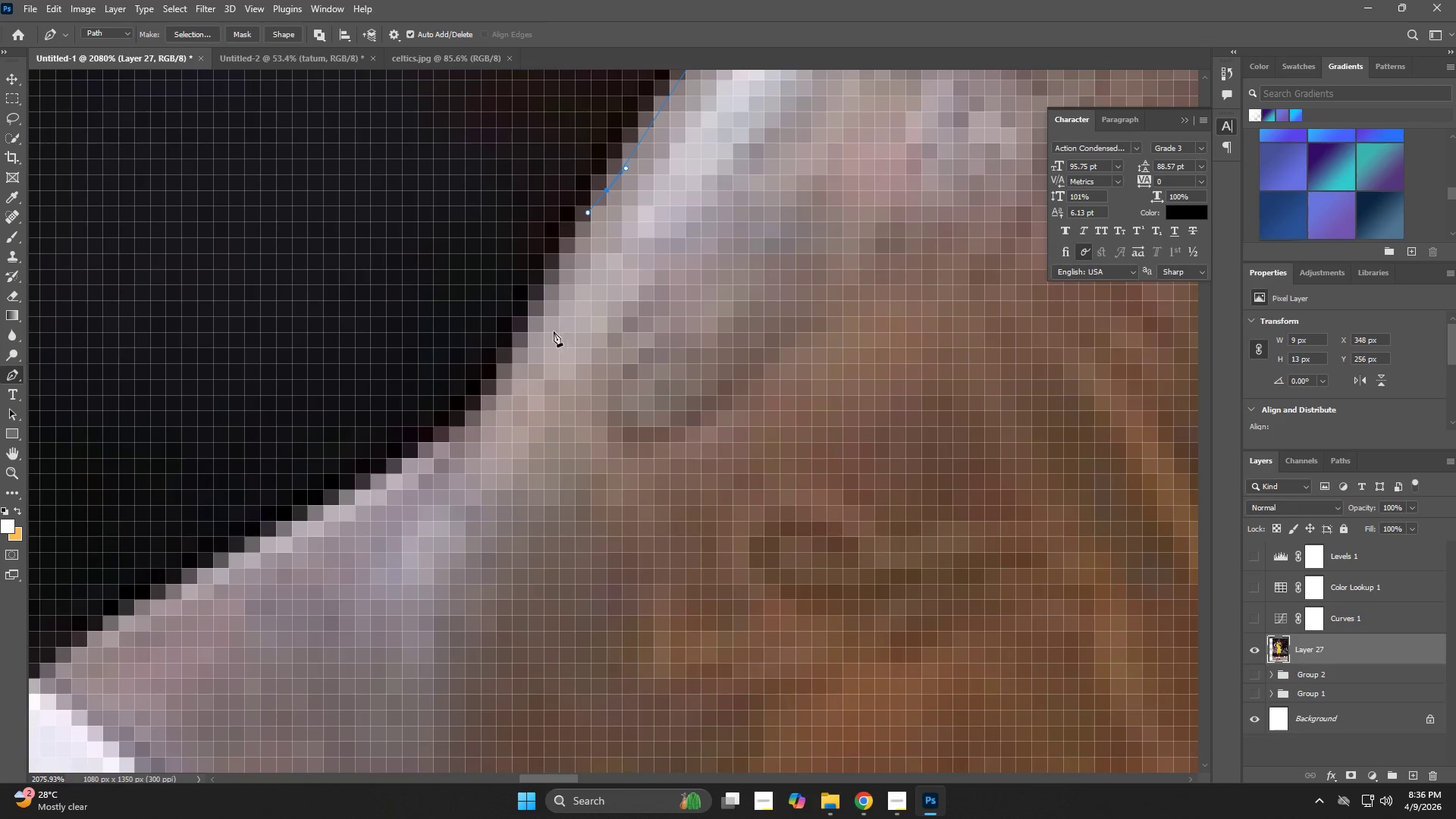 
left_click_drag(start_coordinate=[400, 357], to_coordinate=[692, 202])
 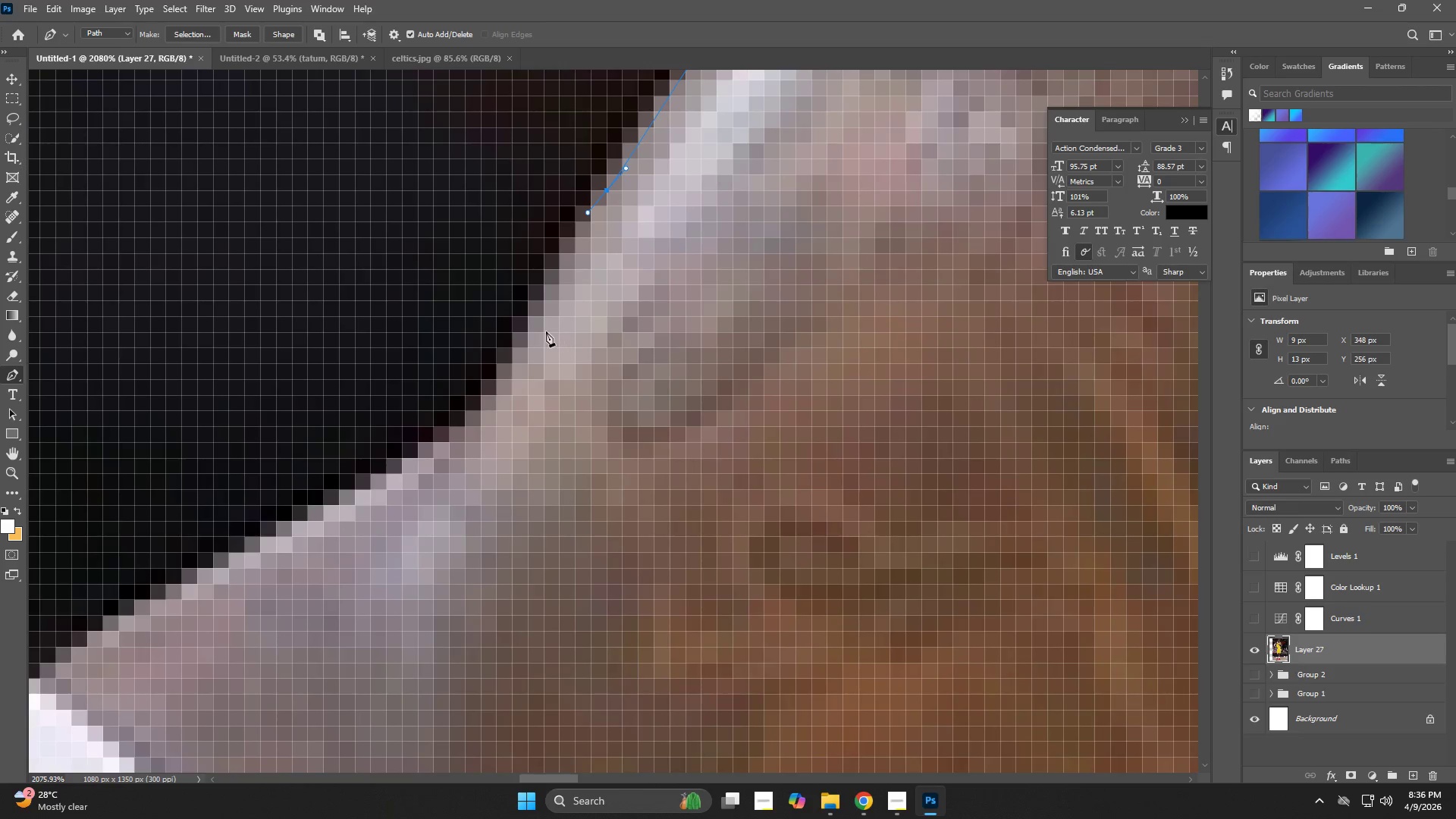 
left_click_drag(start_coordinate=[538, 331], to_coordinate=[526, 345])
 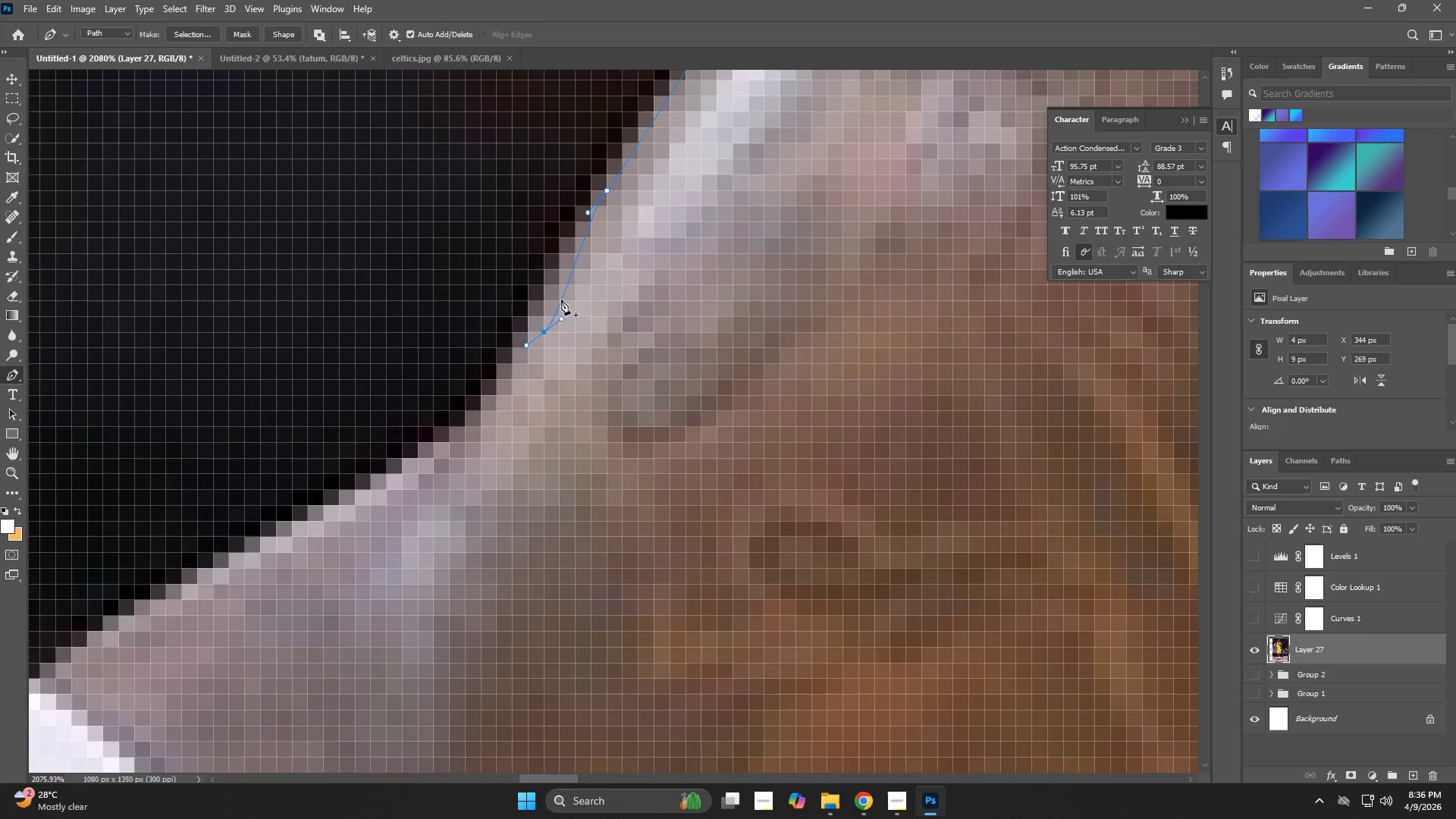 
key(Control+ControlLeft)
 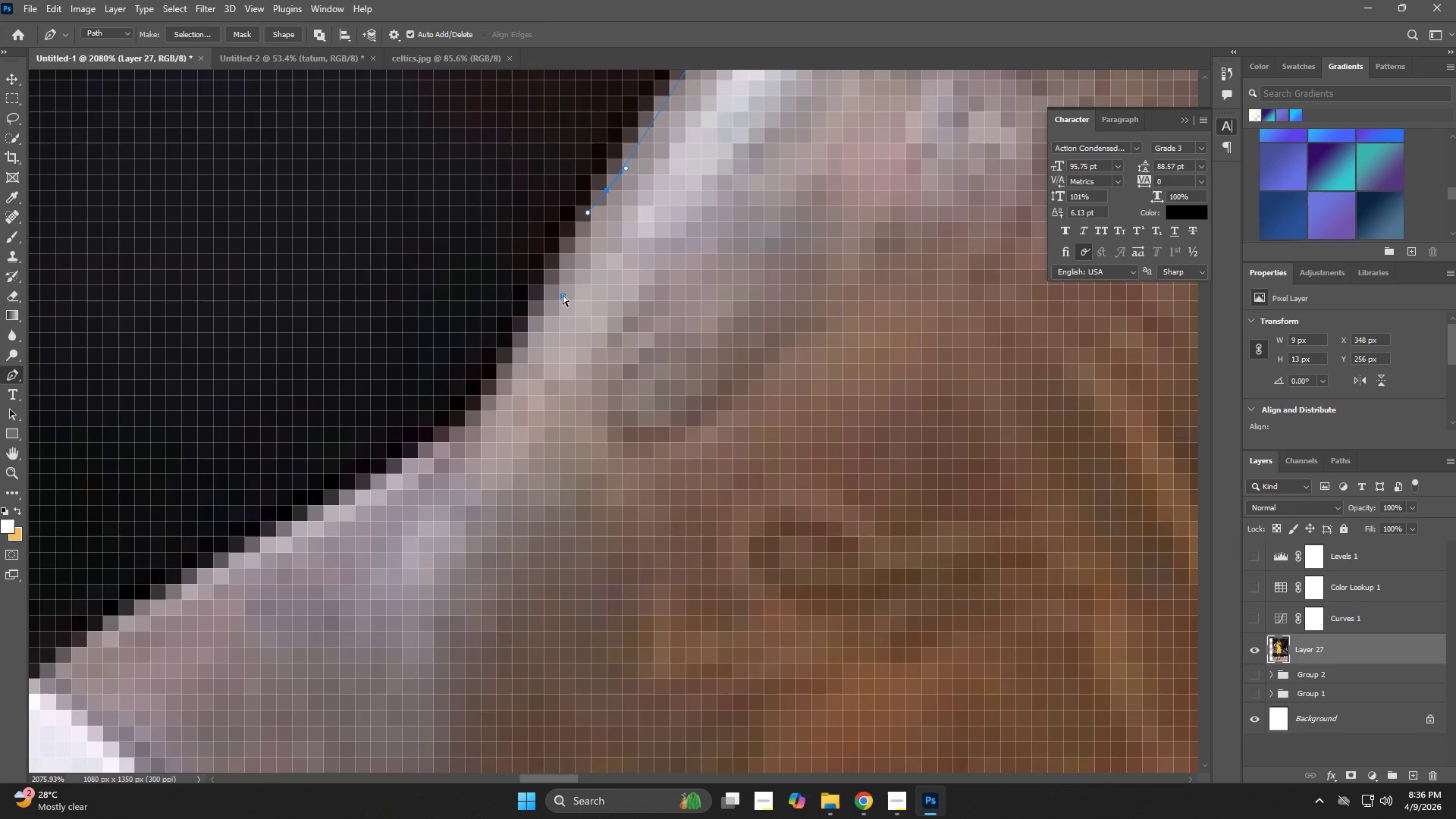 
key(Control+Z)
 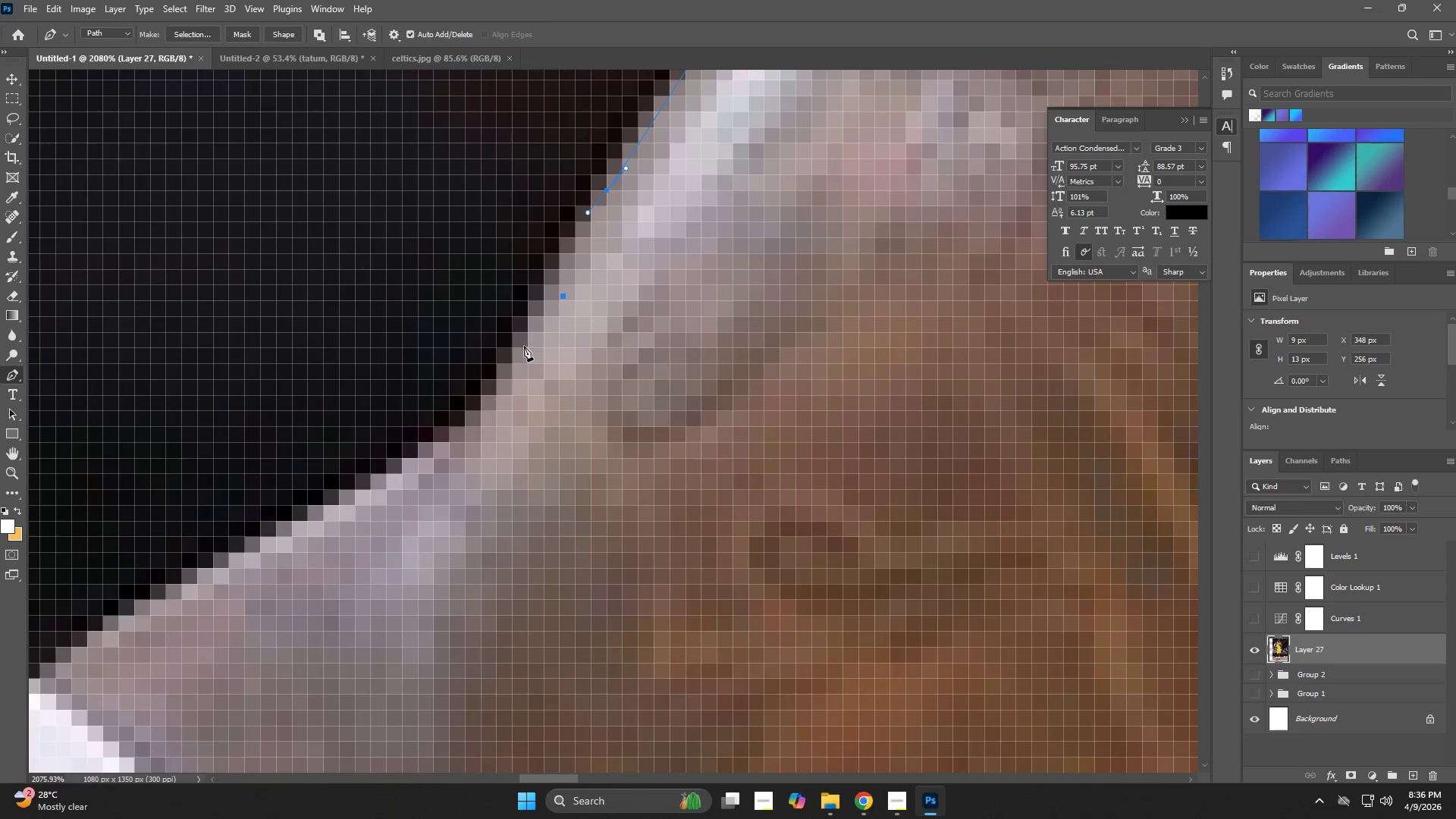 
left_click_drag(start_coordinate=[522, 347], to_coordinate=[512, 373])
 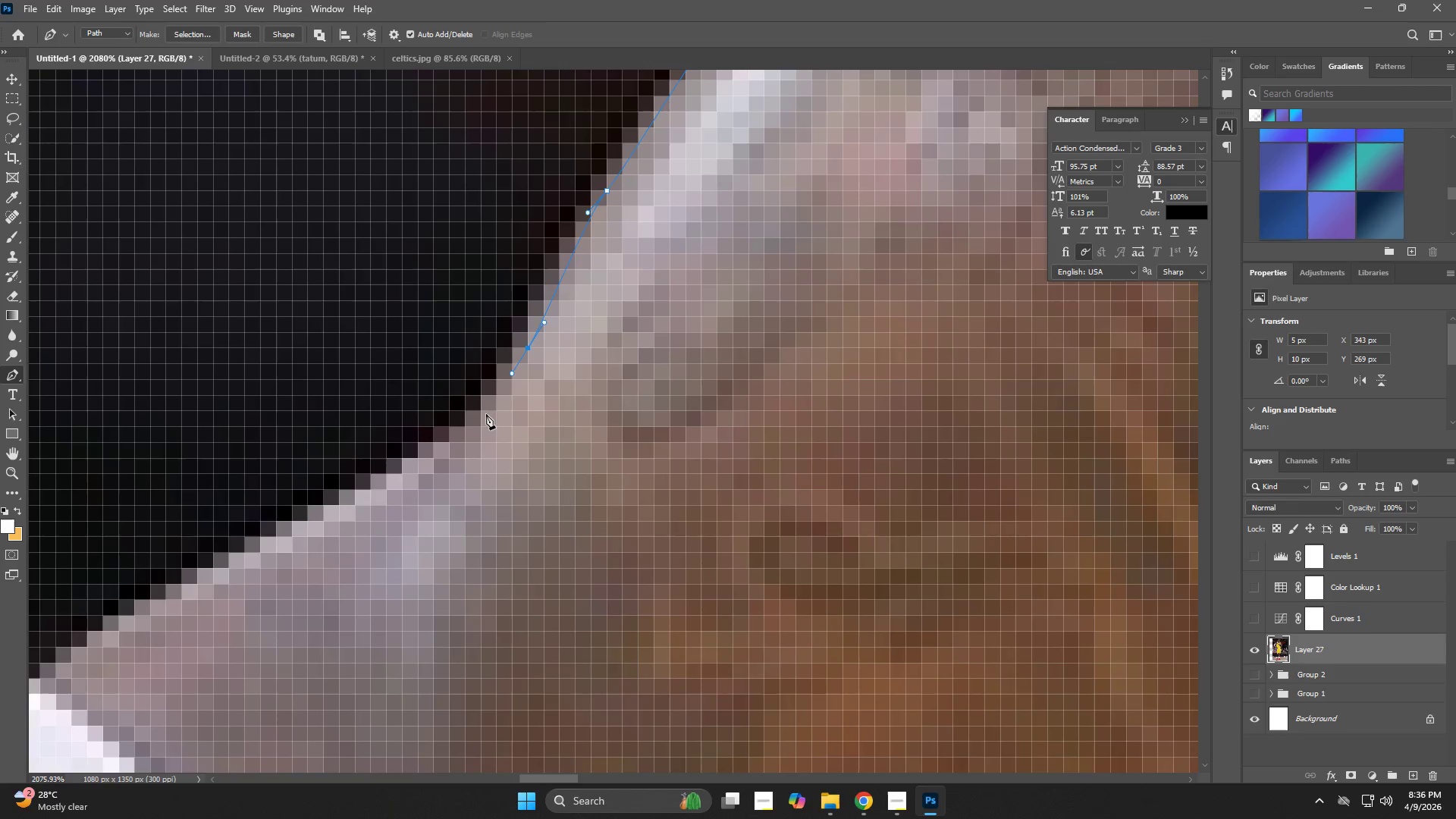 
left_click_drag(start_coordinate=[486, 414], to_coordinate=[475, 425])
 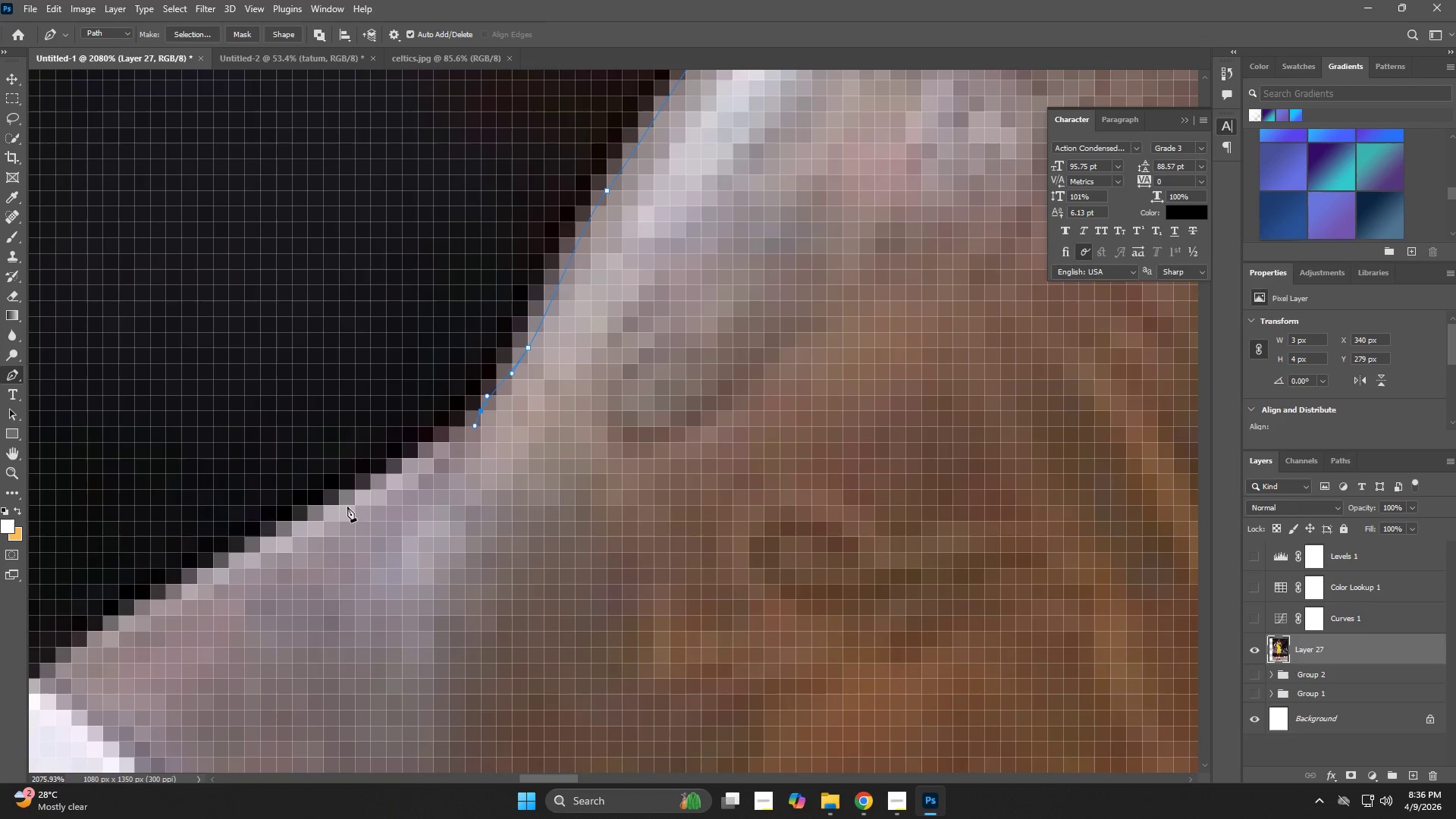 
left_click_drag(start_coordinate=[337, 514], to_coordinate=[323, 526])
 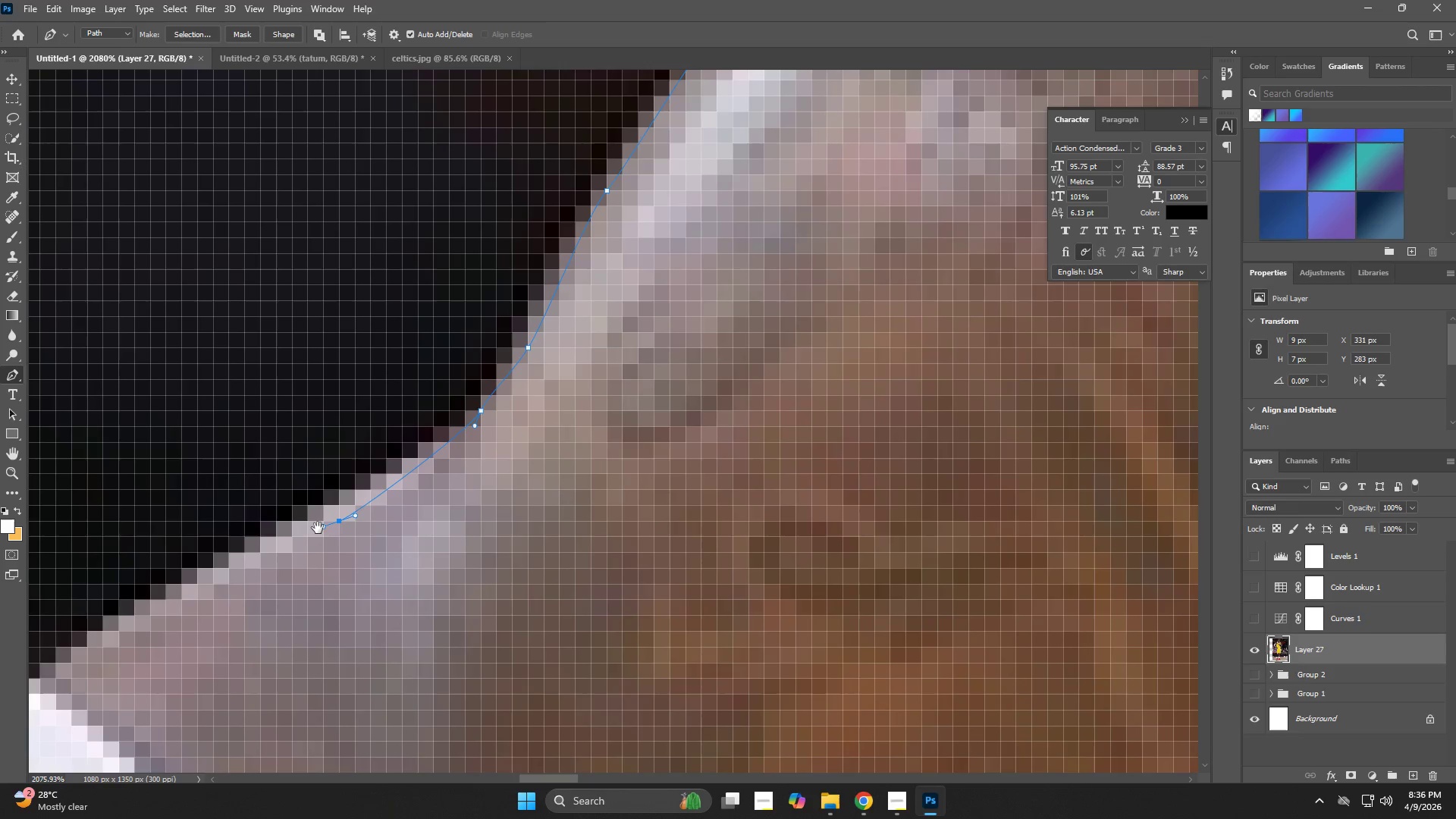 
hold_key(key=Space, duration=0.67)
 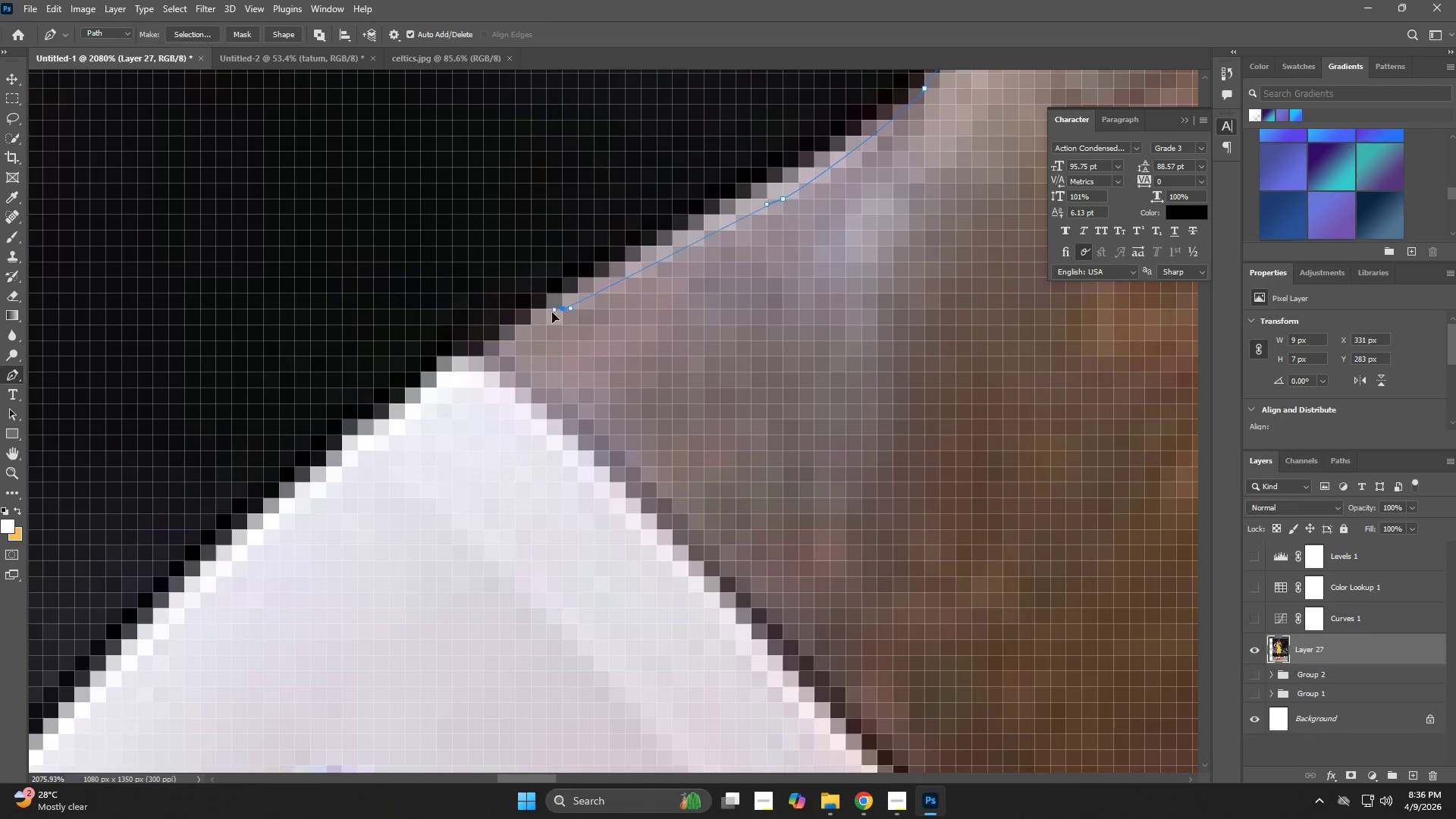 
left_click_drag(start_coordinate=[318, 528], to_coordinate=[761, 206])
 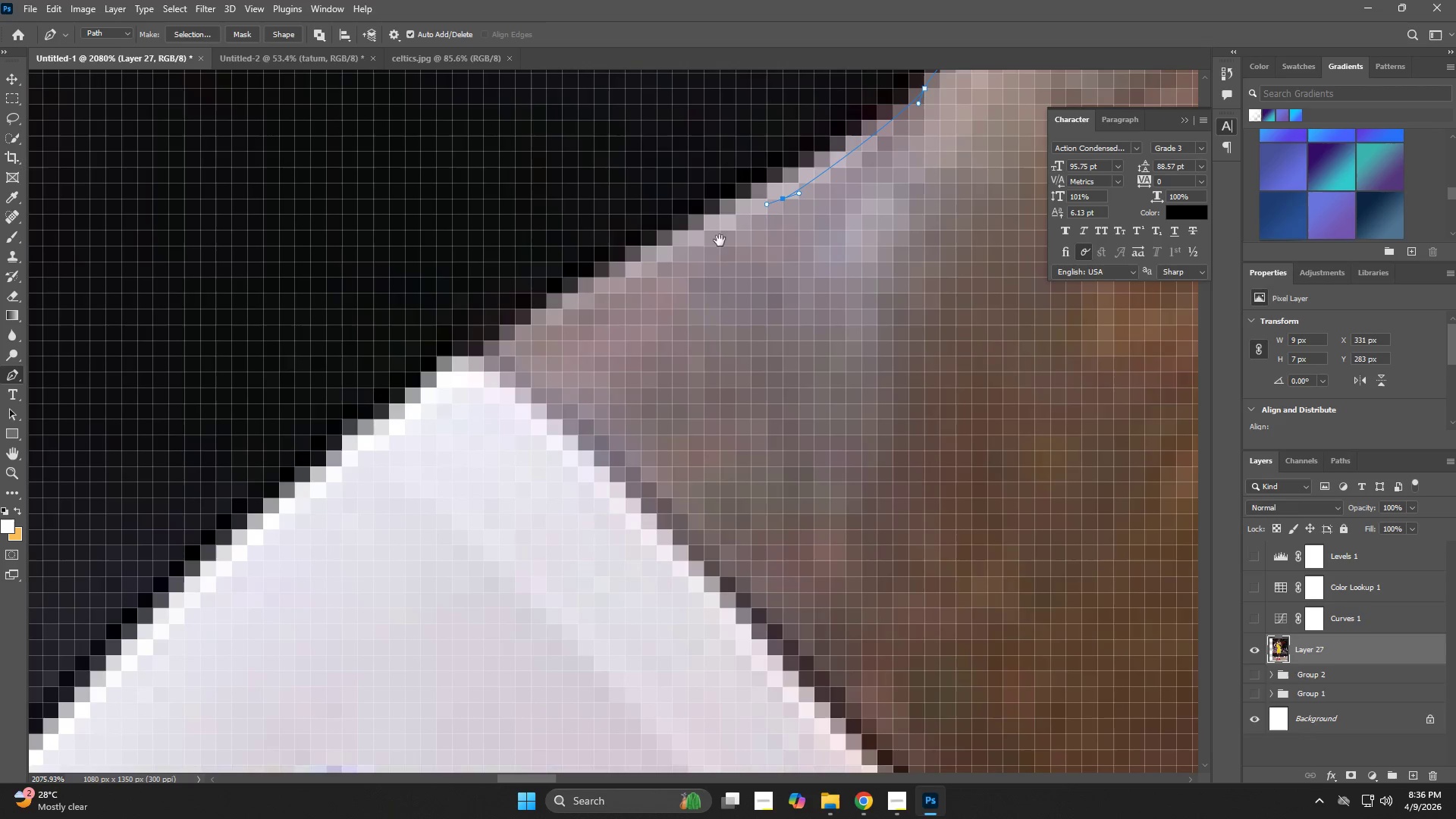 
hold_key(key=Space, duration=1.81)
 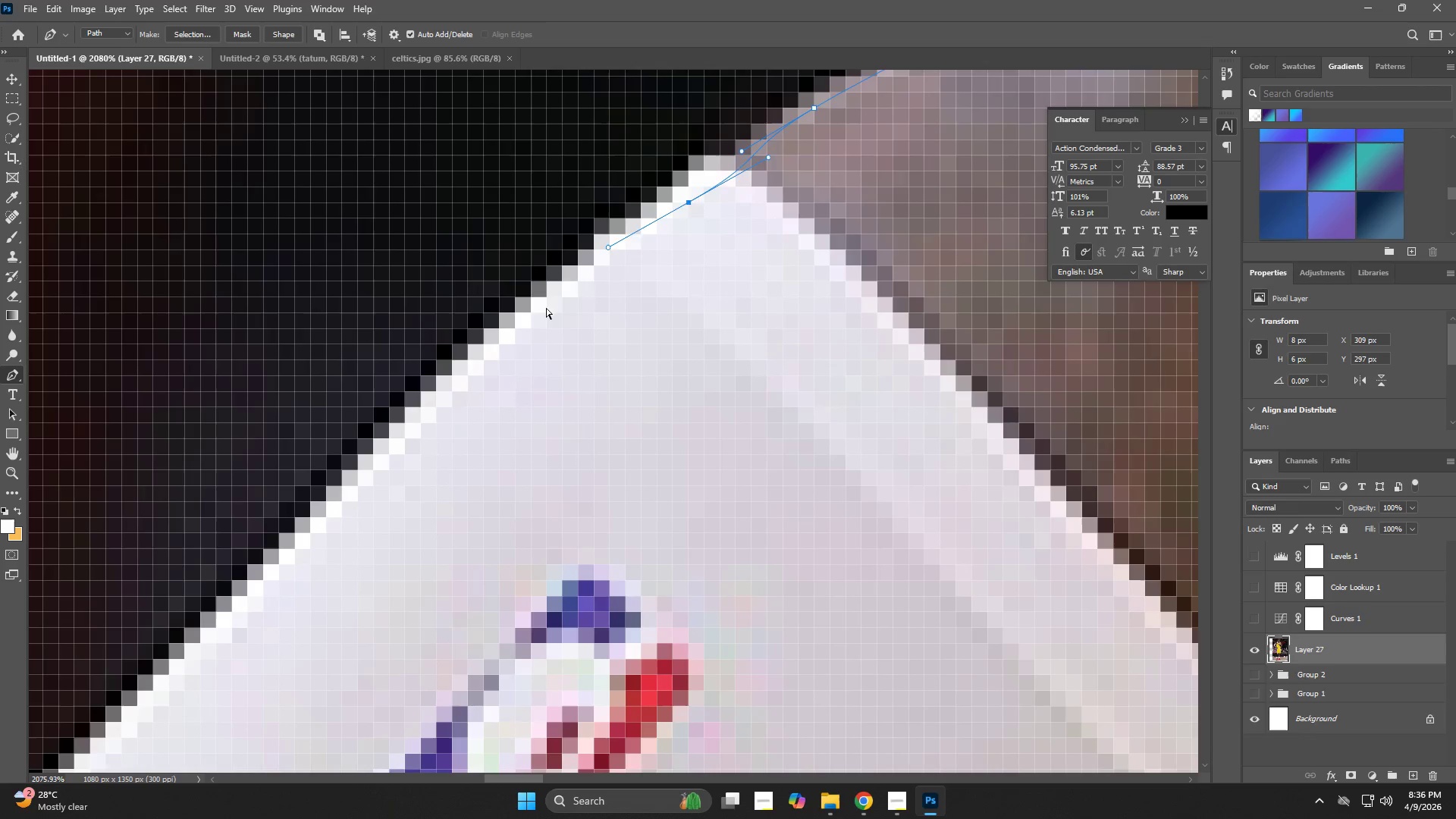 
left_click_drag(start_coordinate=[557, 306], to_coordinate=[490, 352])
 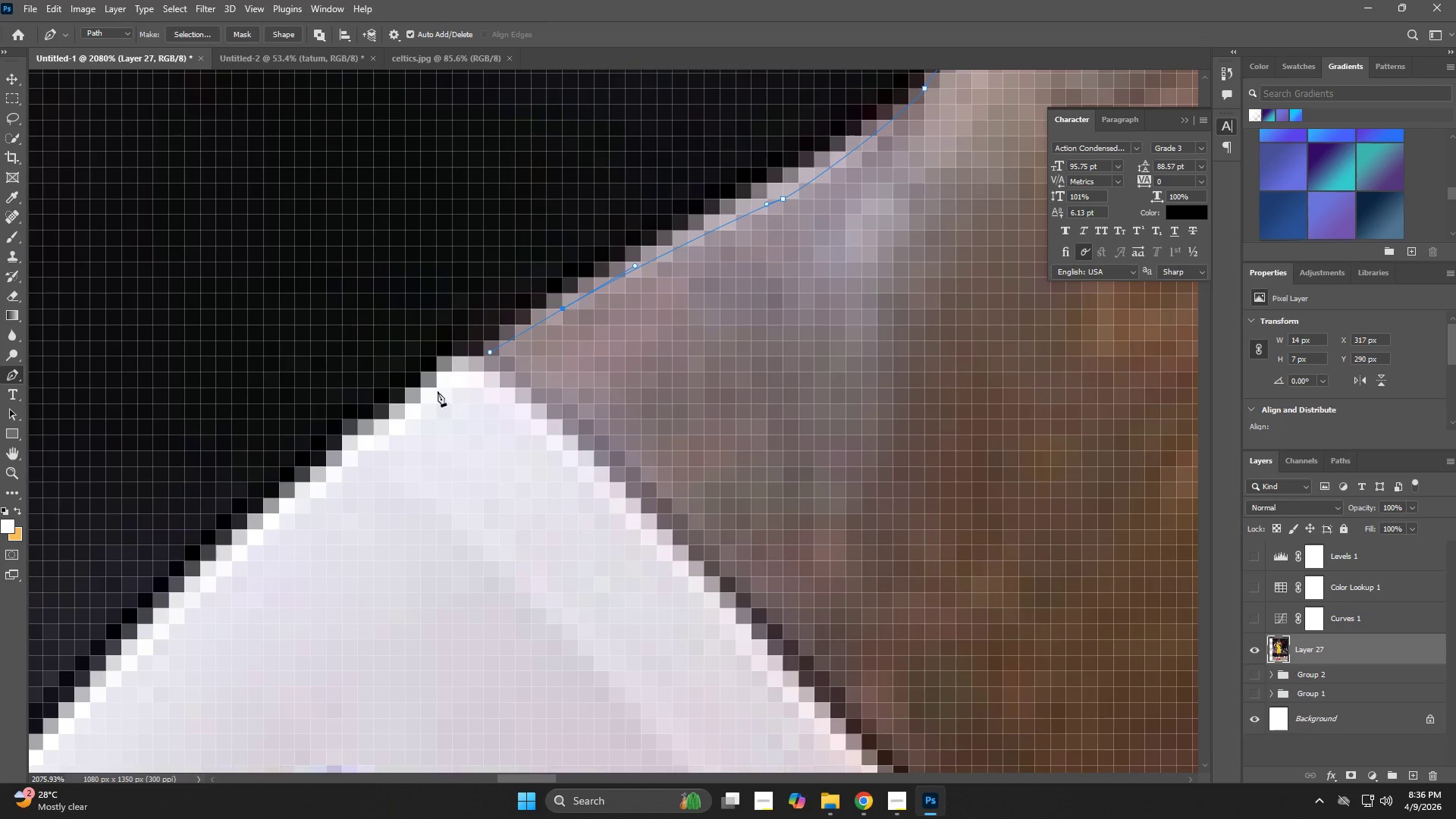 
left_click_drag(start_coordinate=[429, 400], to_coordinate=[356, 448])
 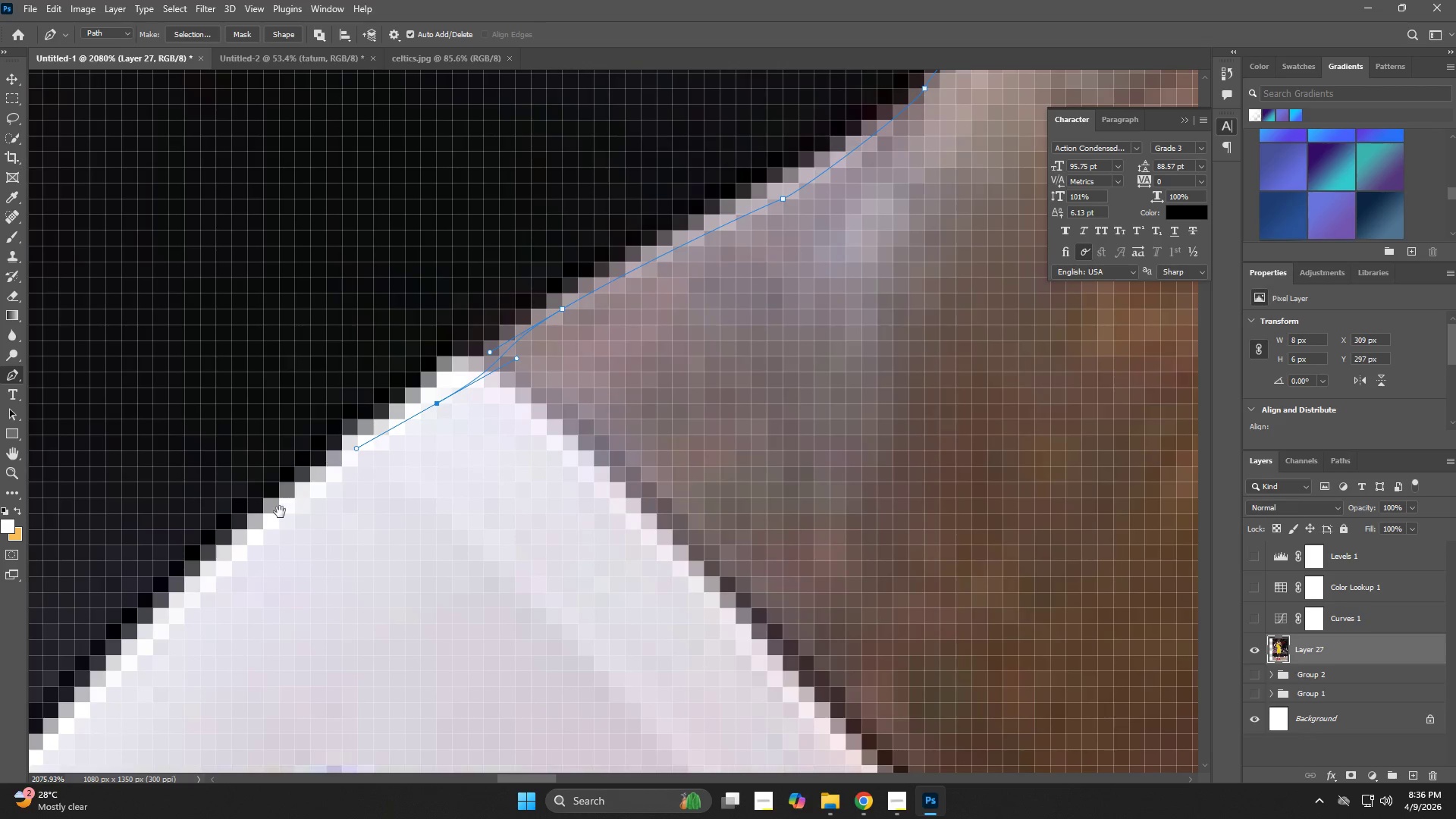 
left_click_drag(start_coordinate=[280, 514], to_coordinate=[532, 313])
 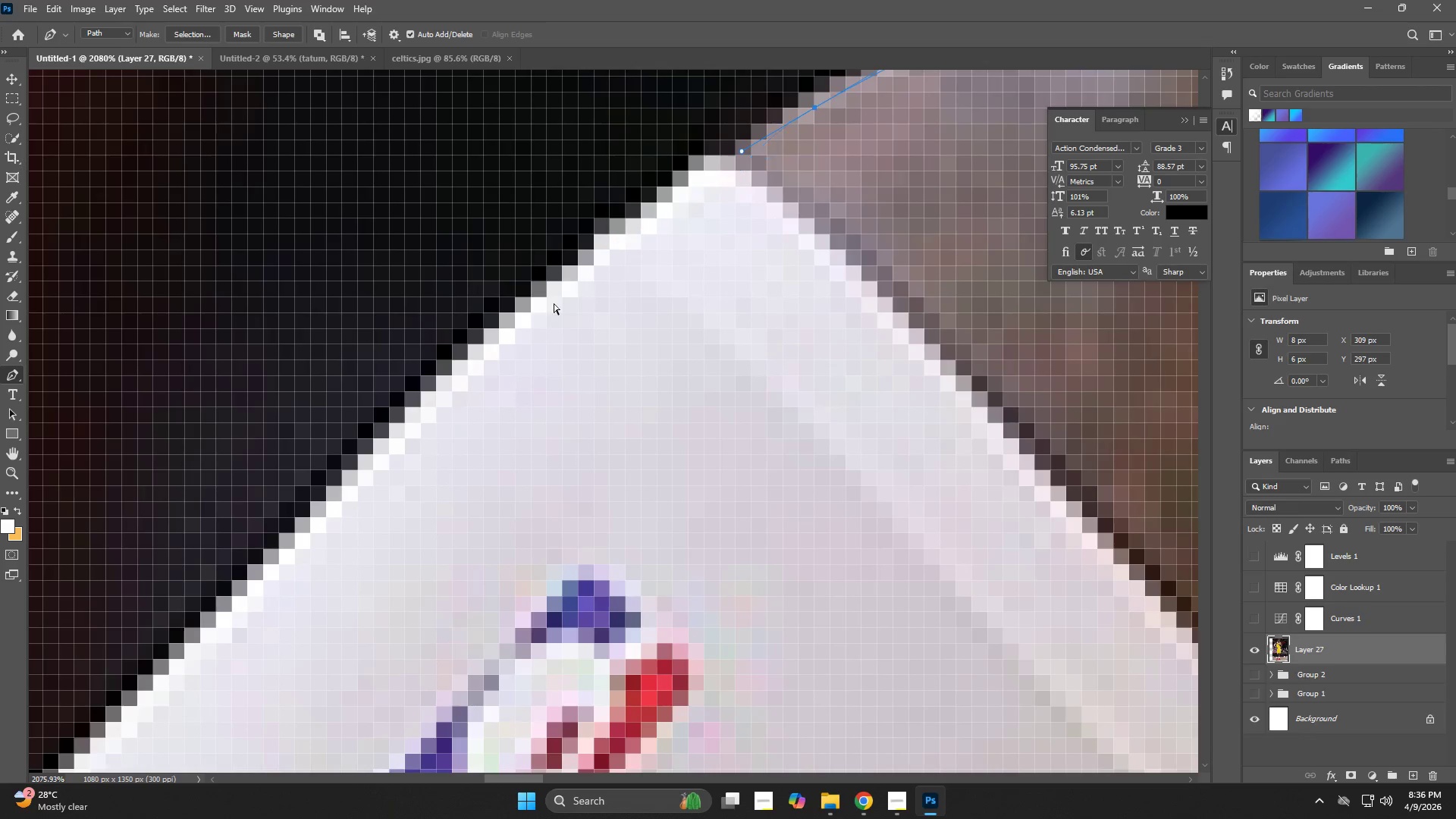 
hold_key(key=Space, duration=0.31)
 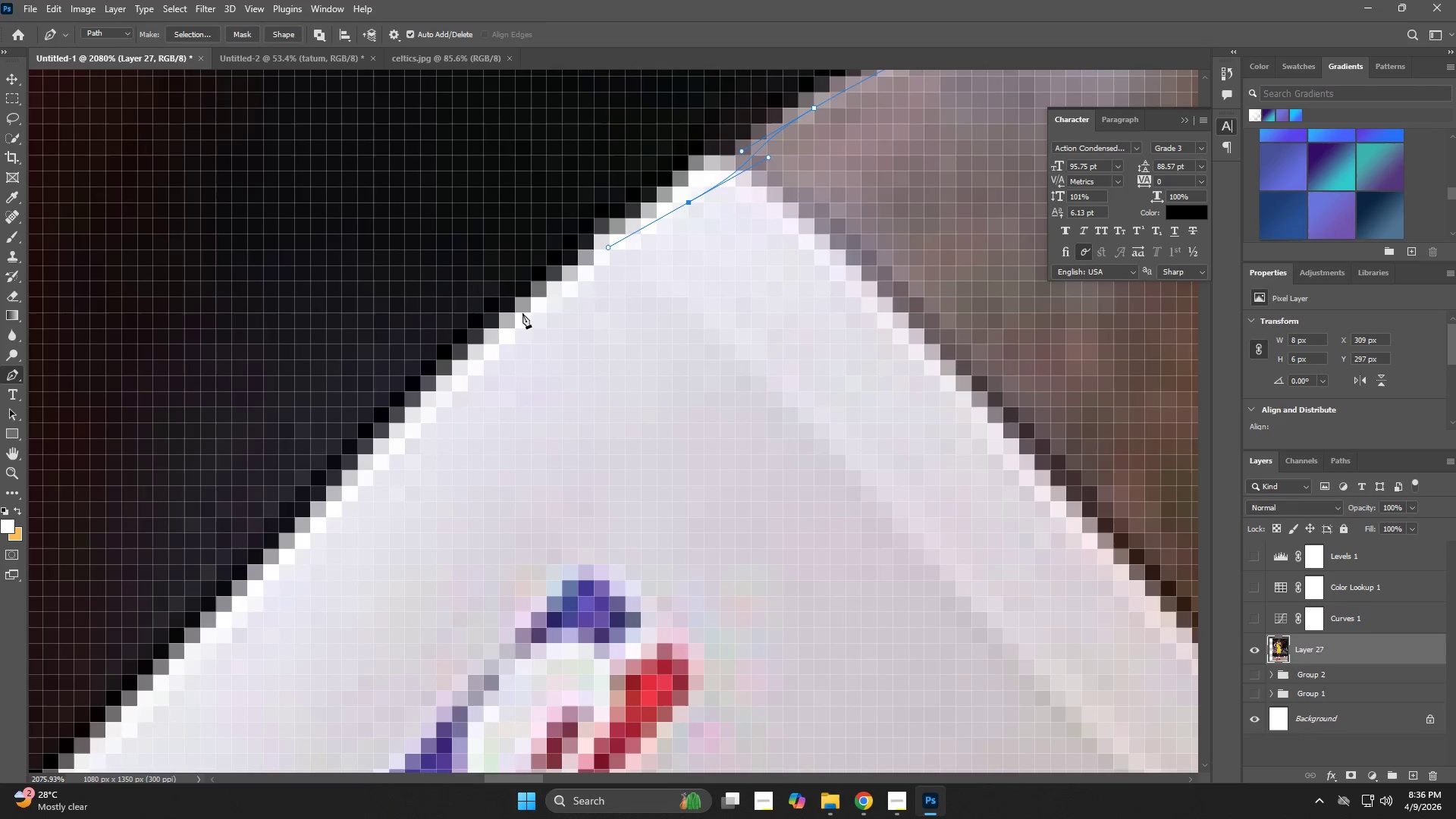 
key(Control+ControlLeft)
 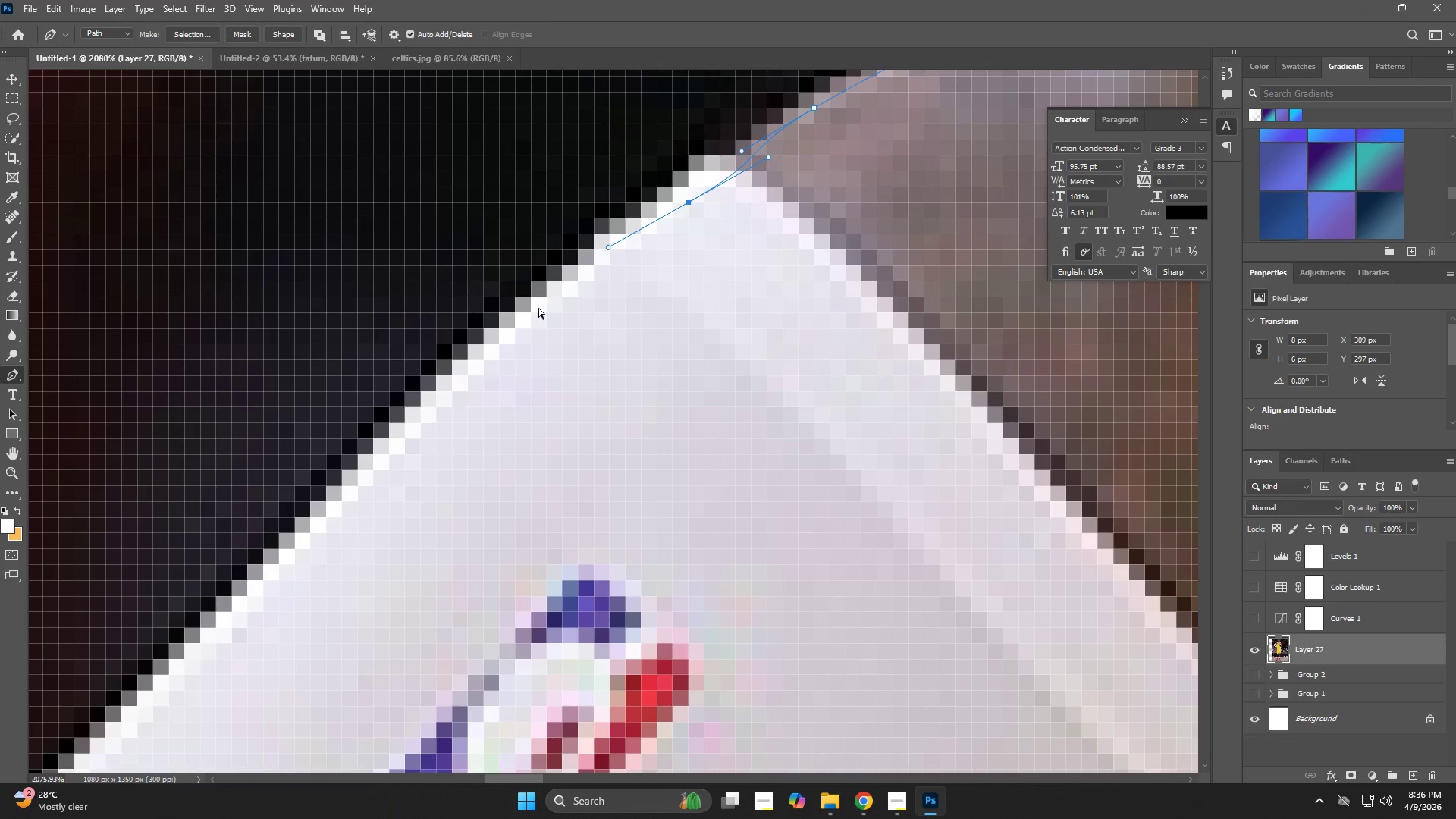 
key(Control+Z)
 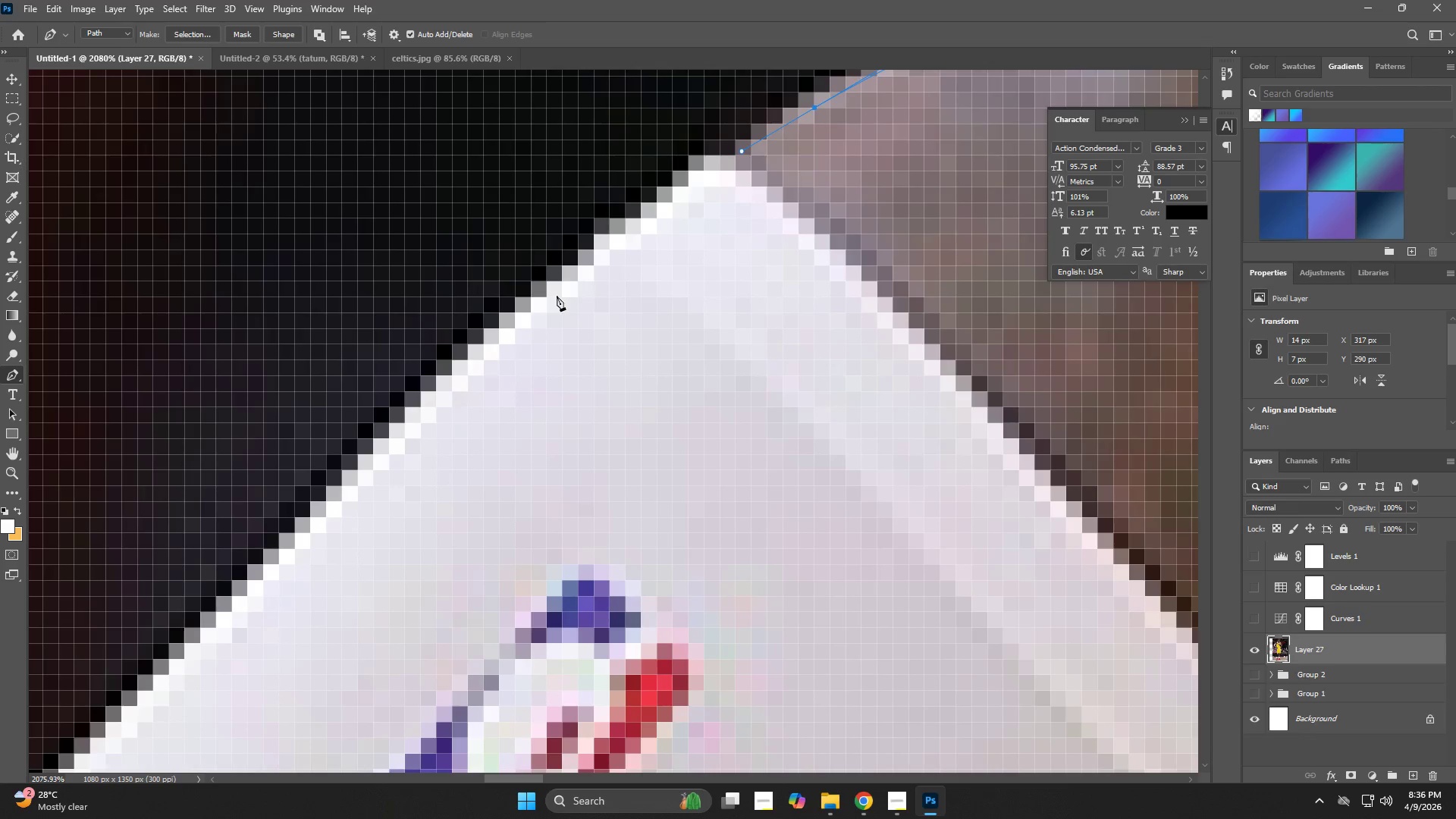 
left_click([553, 296])
 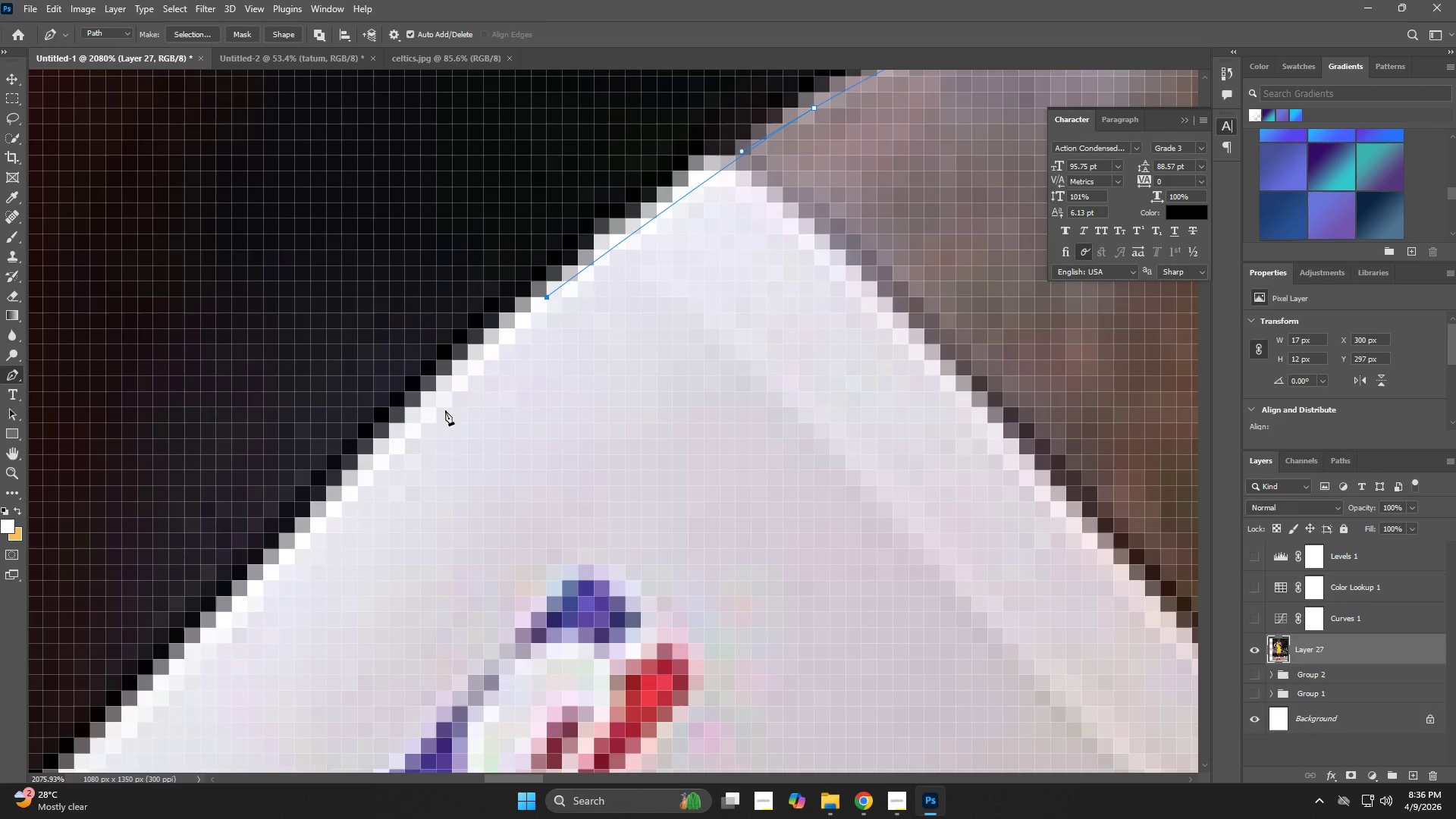 
left_click_drag(start_coordinate=[391, 447], to_coordinate=[359, 468])
 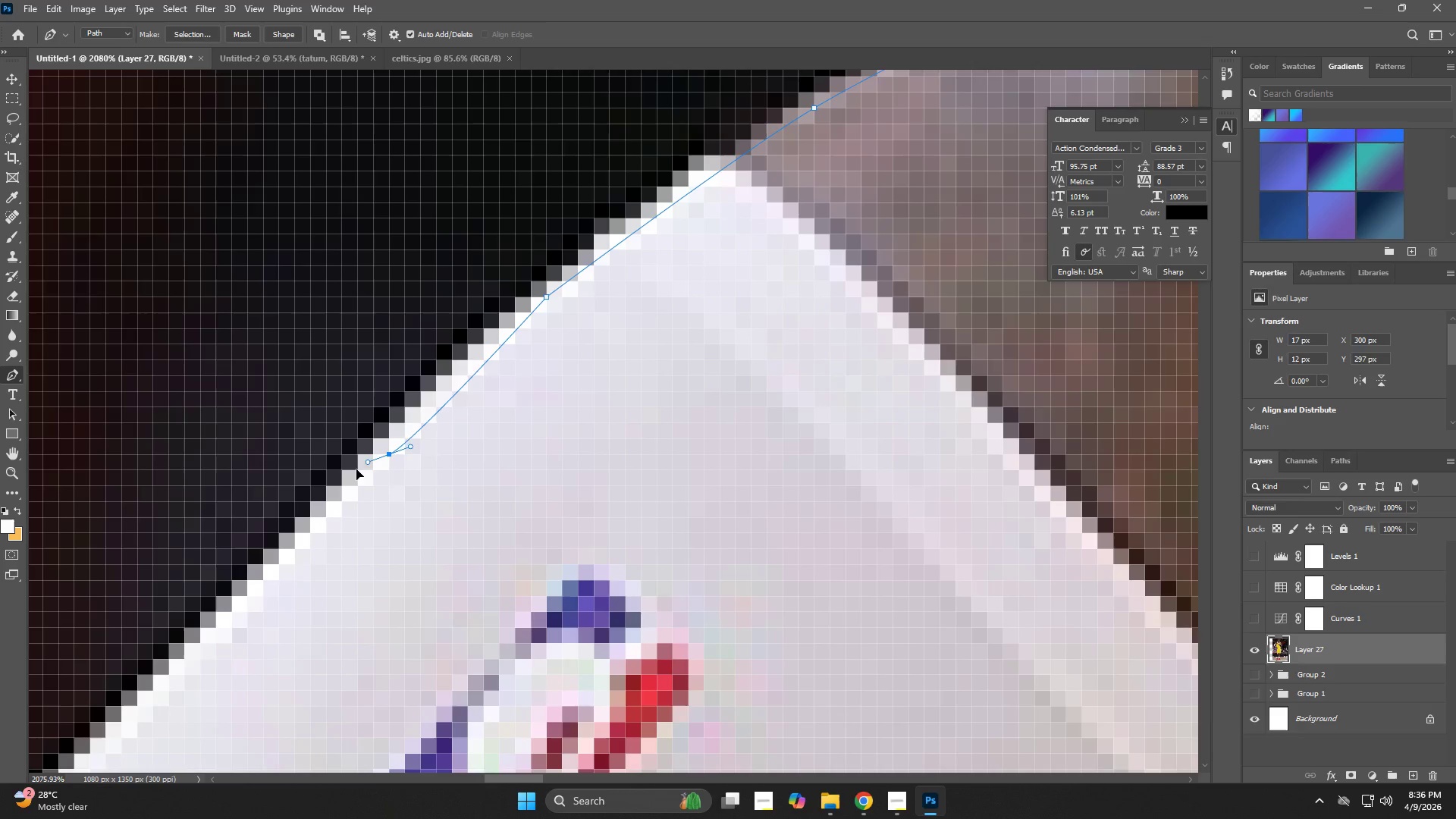 
hold_key(key=Space, duration=0.8)
 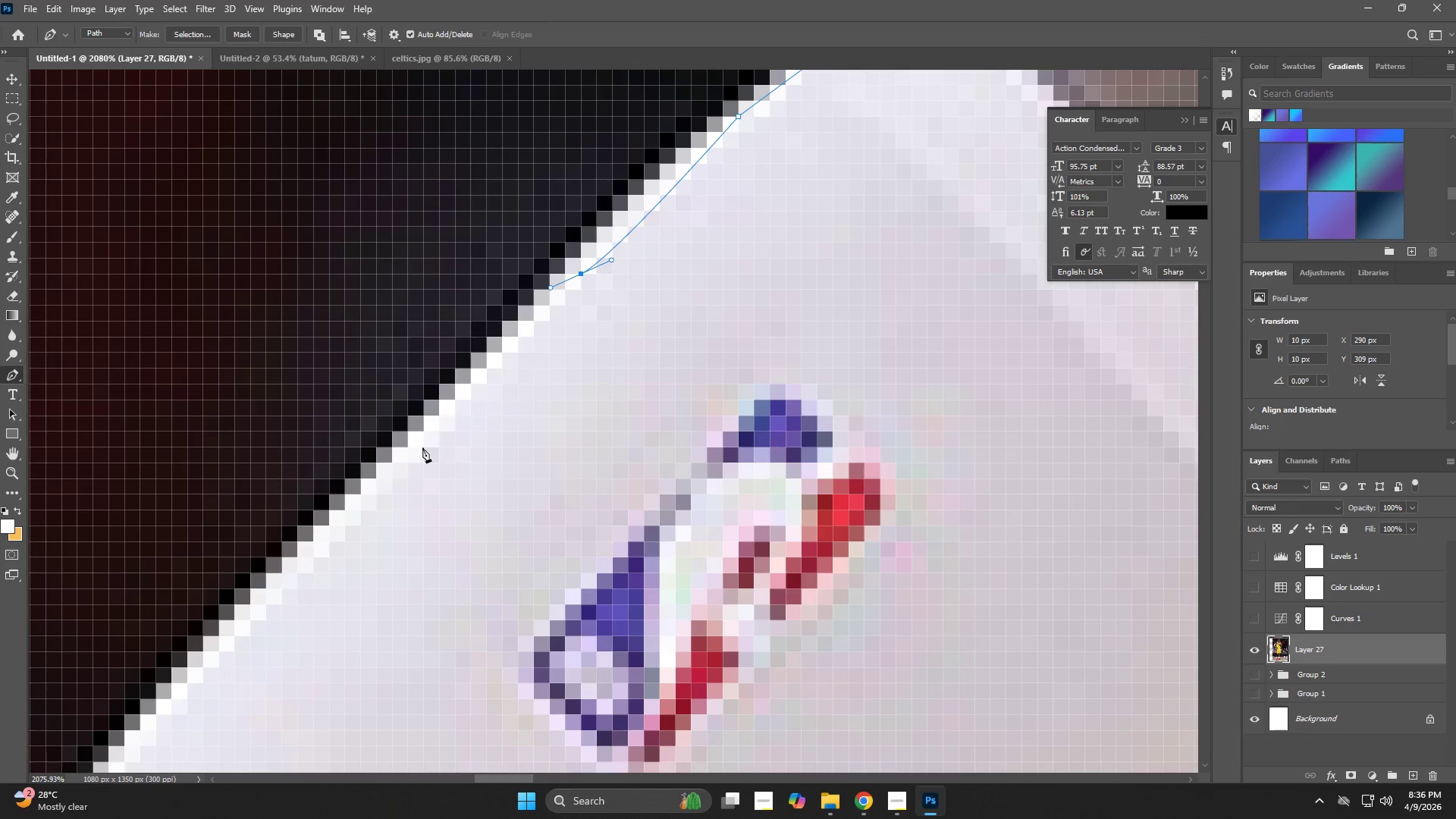 
left_click_drag(start_coordinate=[353, 476], to_coordinate=[545, 296])
 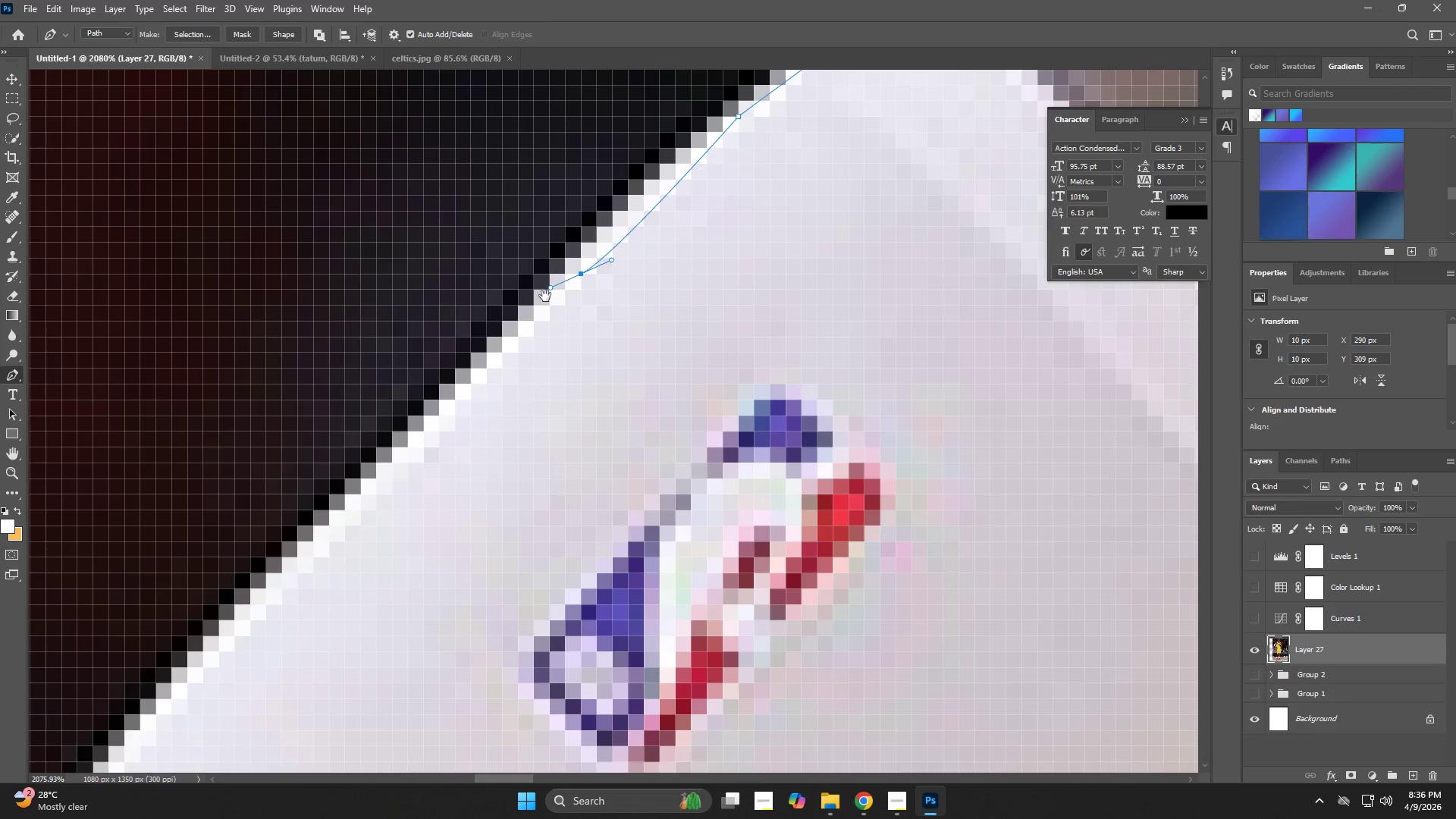 
hold_key(key=Space, duration=5.05)
 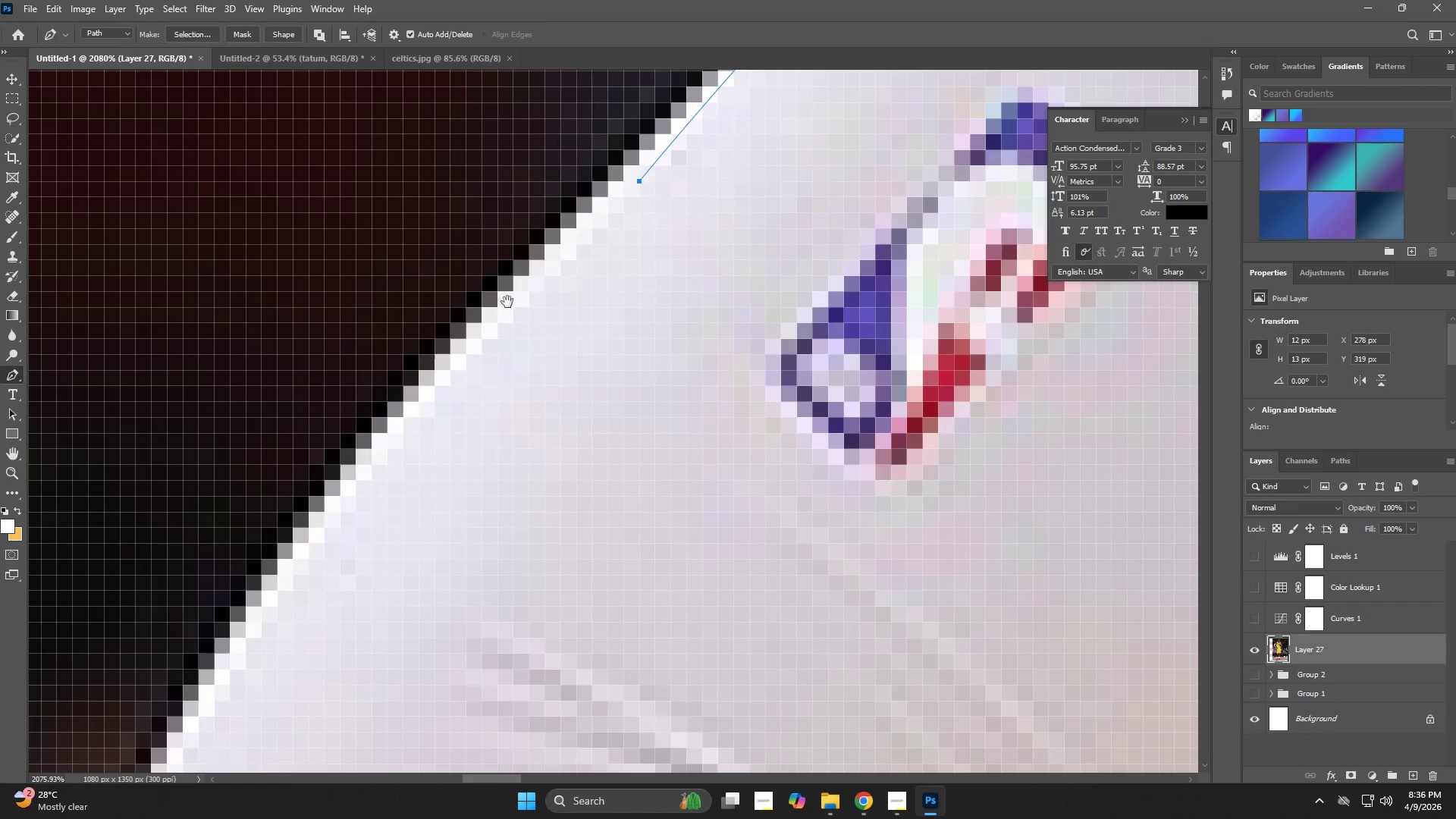 
left_click_drag(start_coordinate=[415, 453], to_coordinate=[411, 457])
 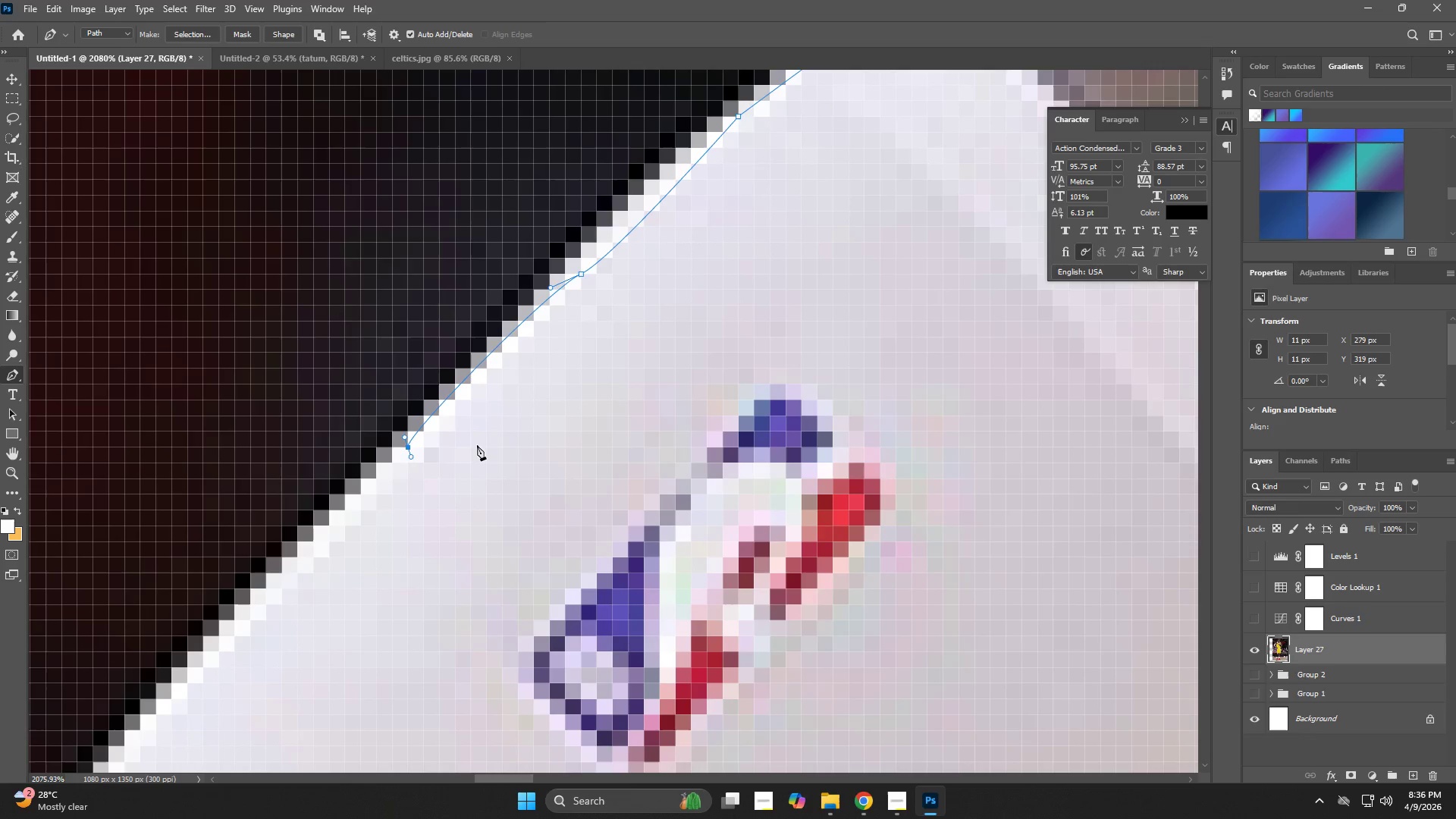 
key(Control+ControlLeft)
 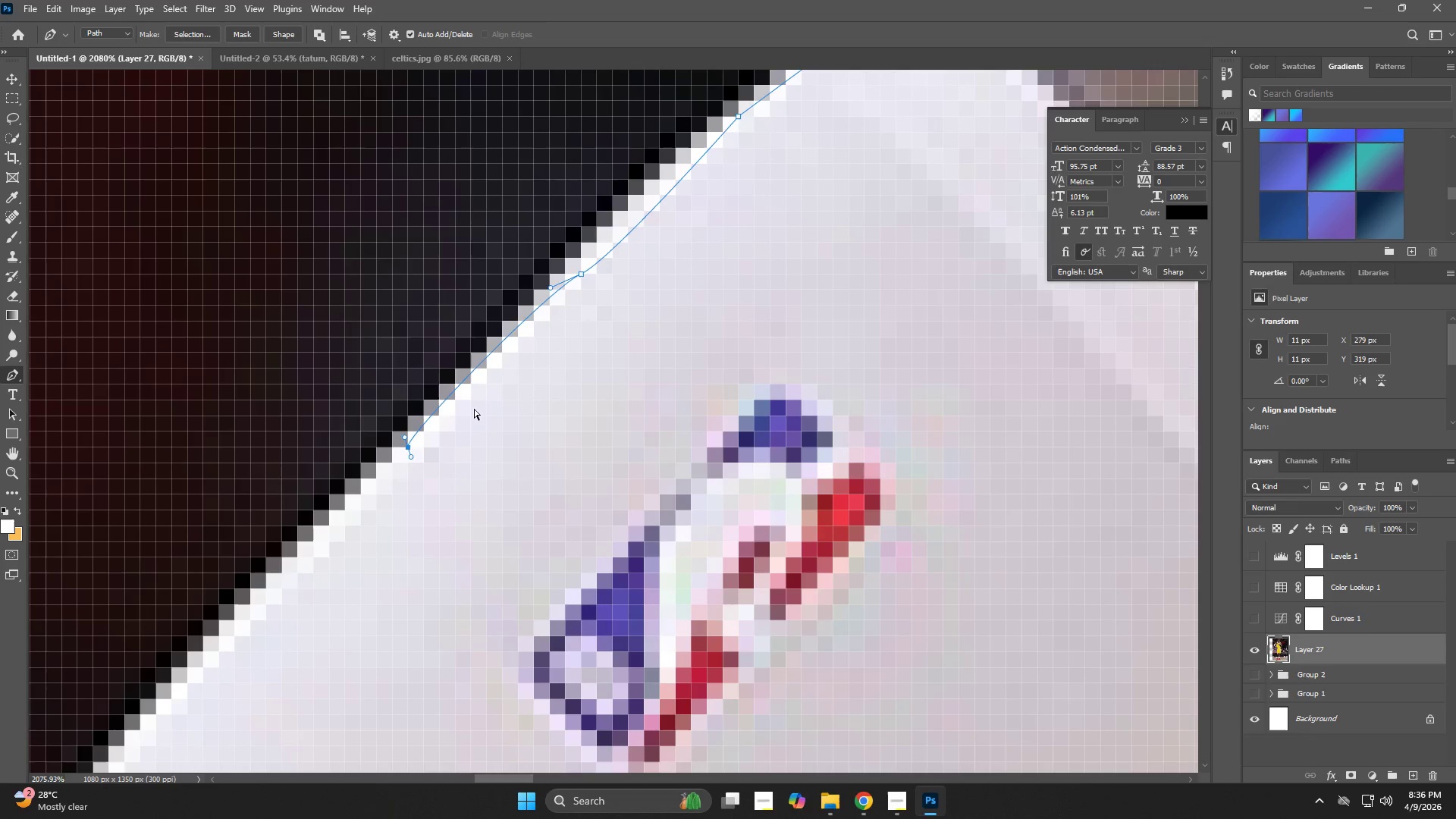 
key(Control+Z)
 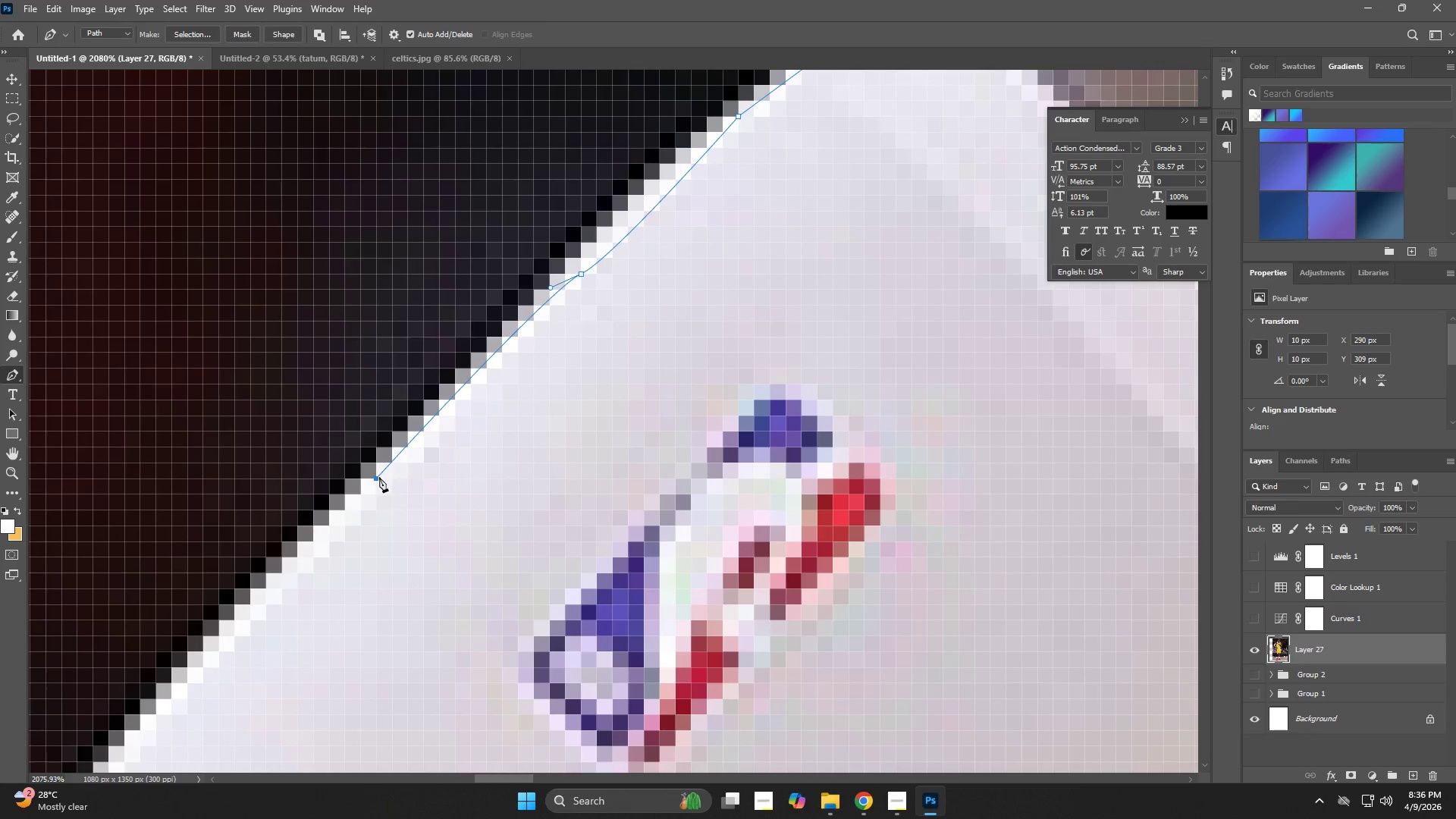 
key(Control+ControlLeft)
 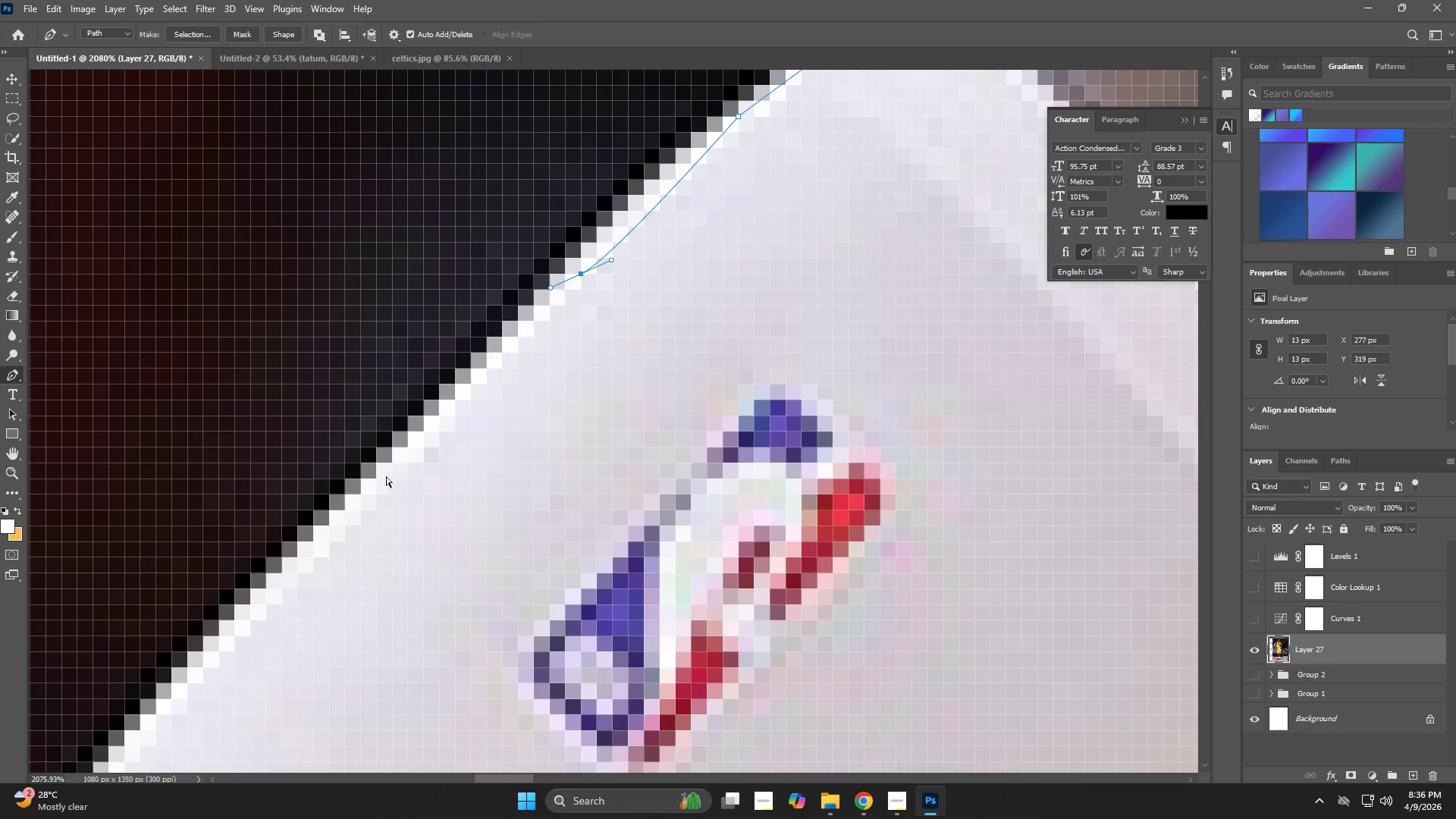 
key(Control+Z)
 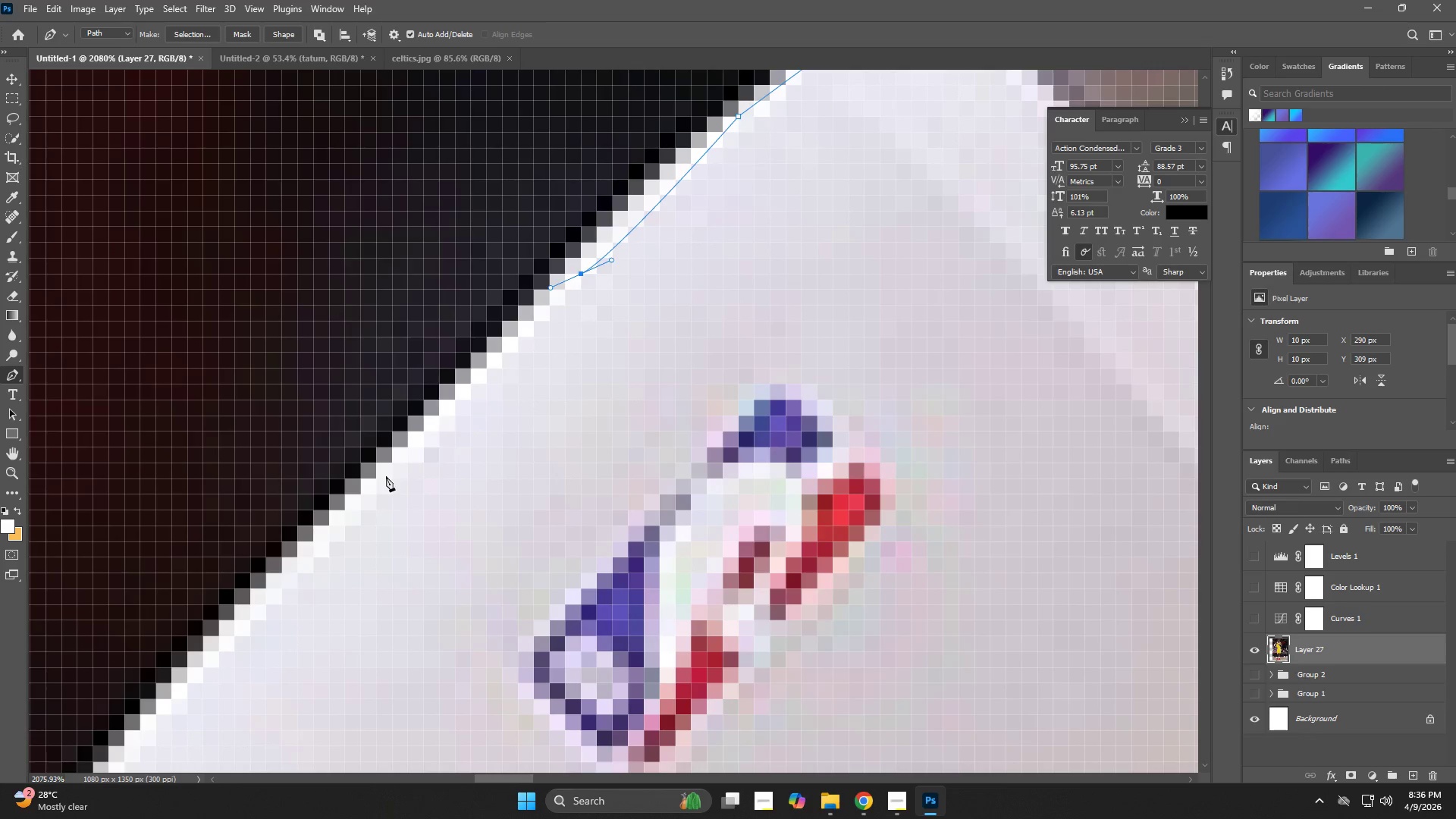 
left_click([386, 476])
 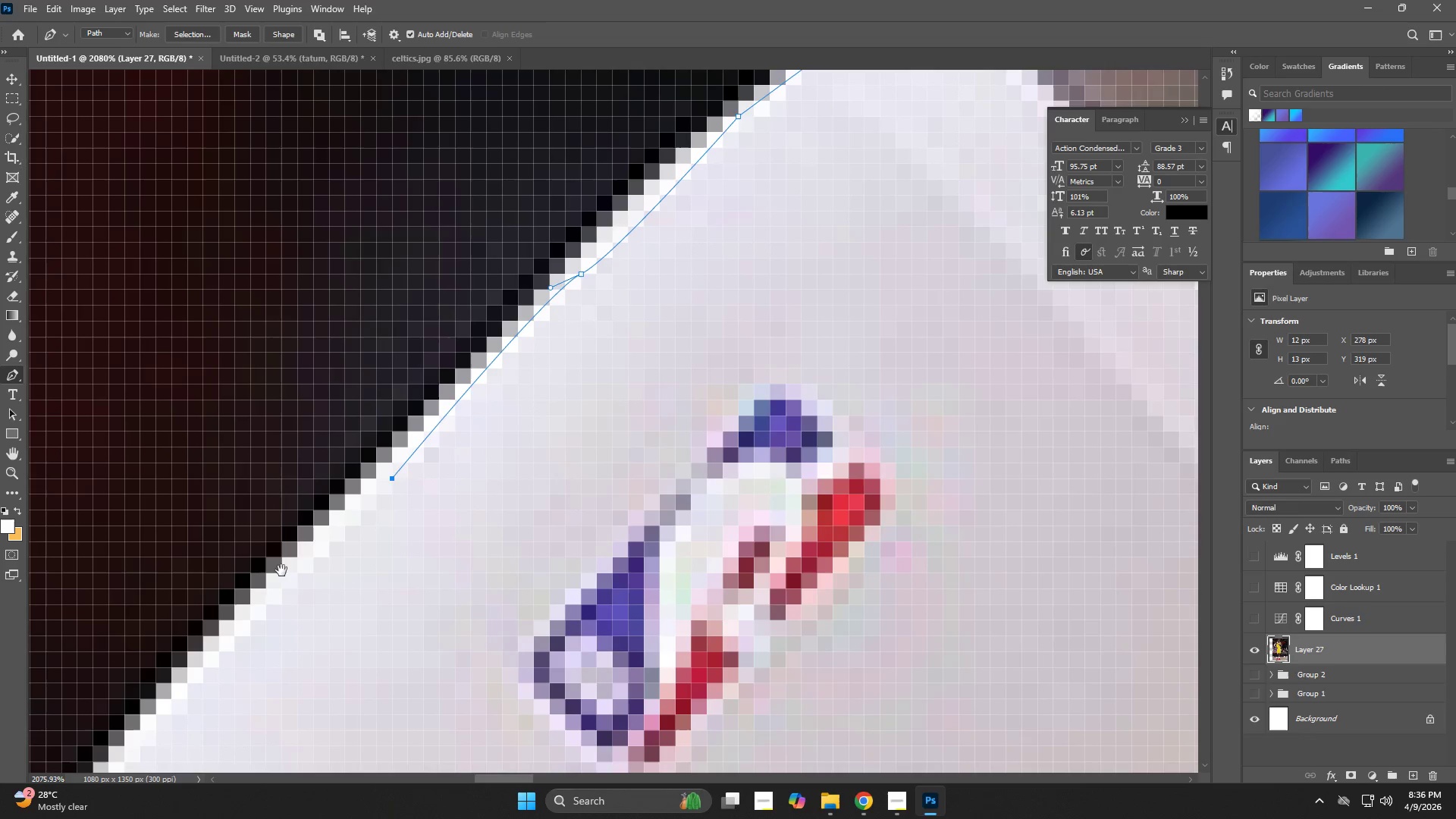 
hold_key(key=Space, duration=0.62)
 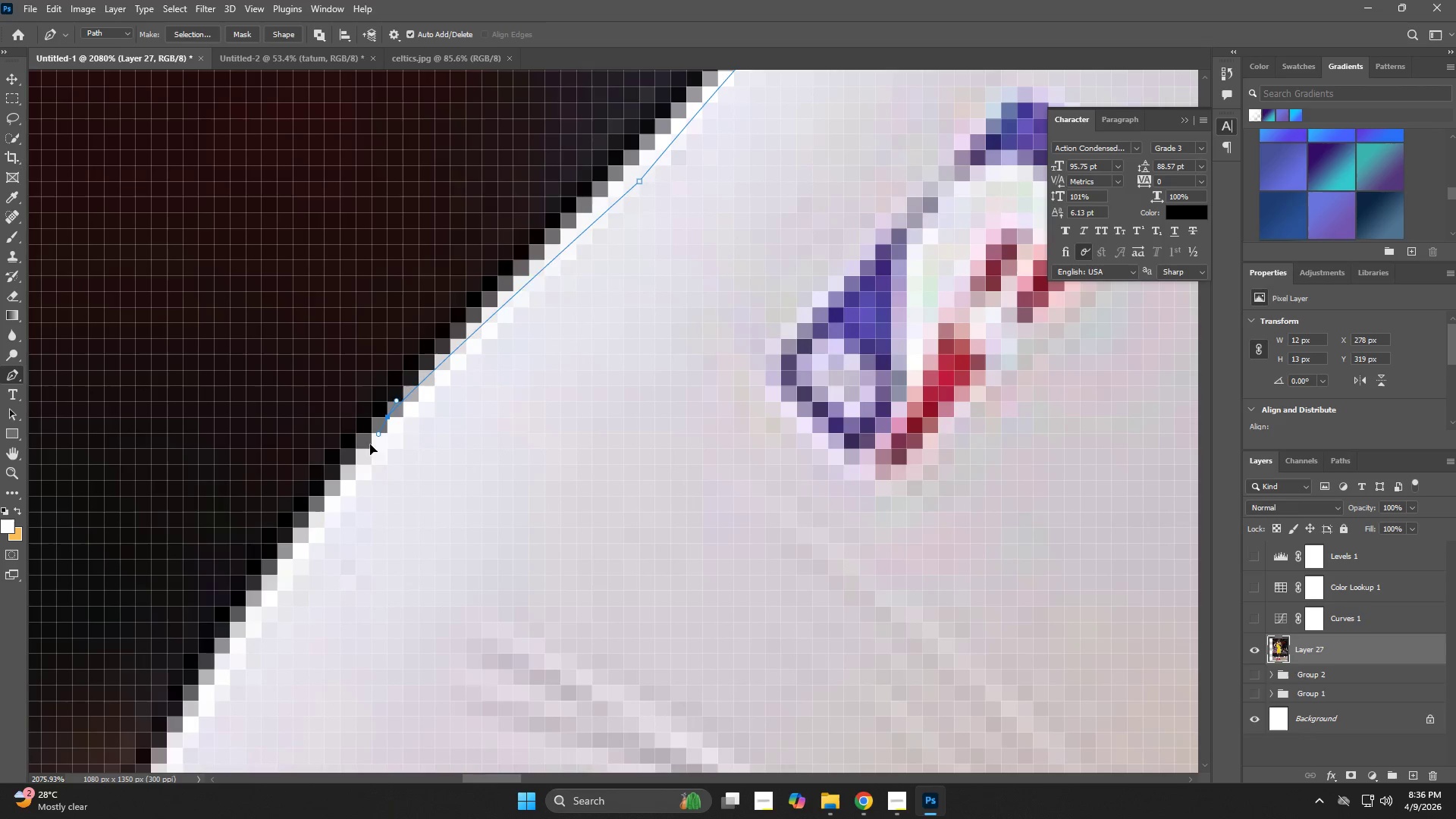 
left_click_drag(start_coordinate=[260, 599], to_coordinate=[507, 302])
 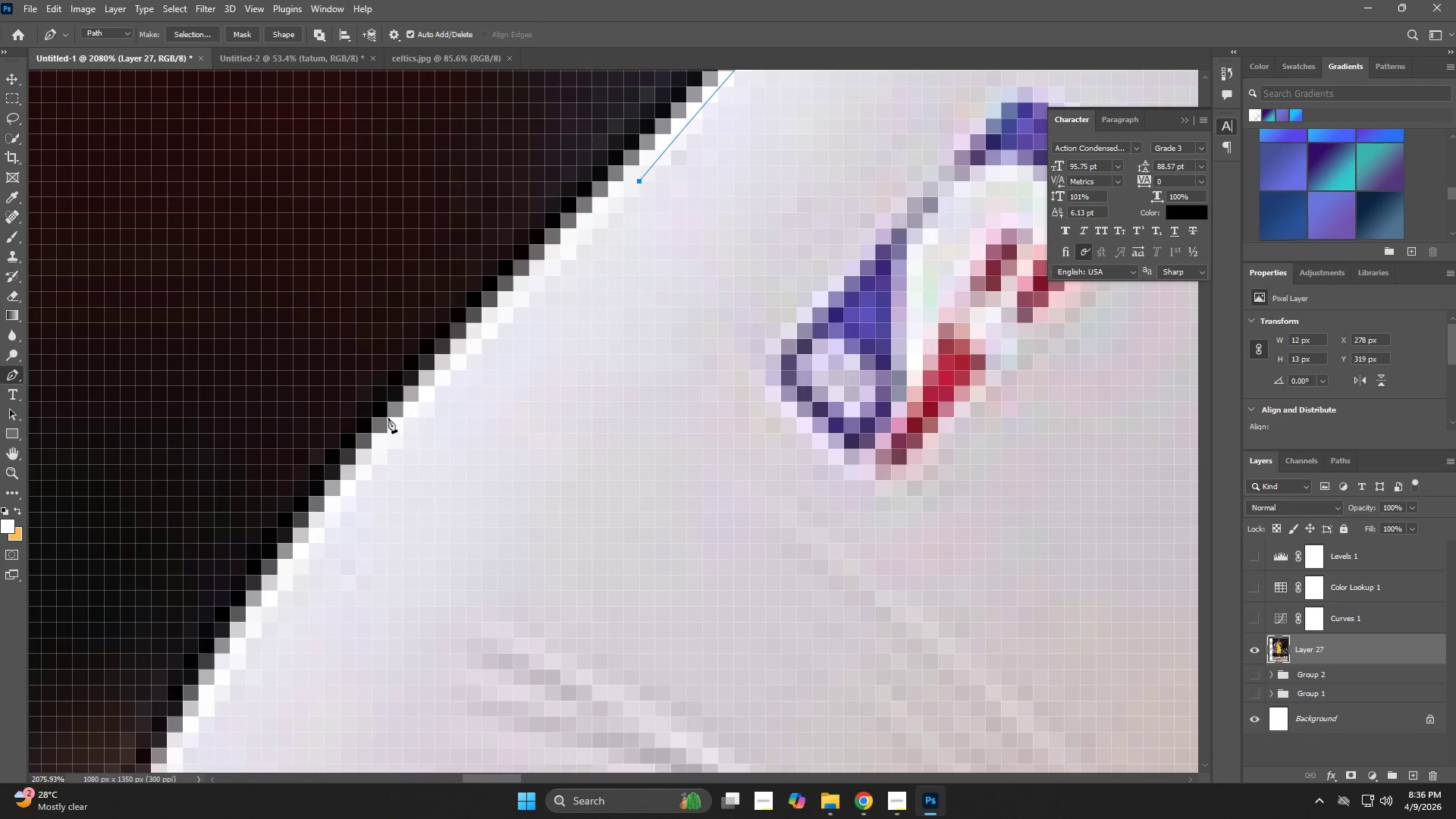 
left_click_drag(start_coordinate=[387, 419], to_coordinate=[359, 460])
 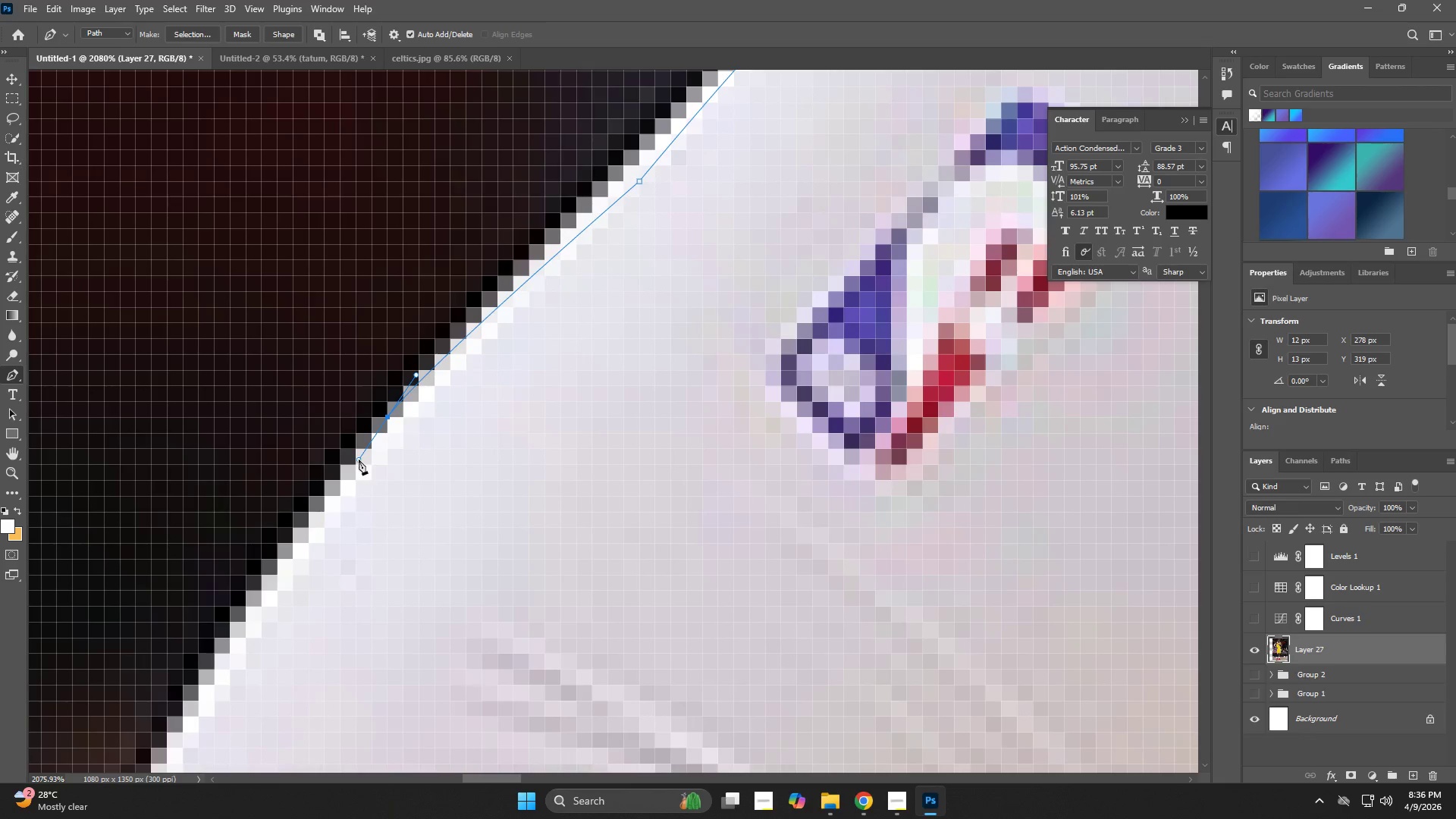 
hold_key(key=Space, duration=0.66)
 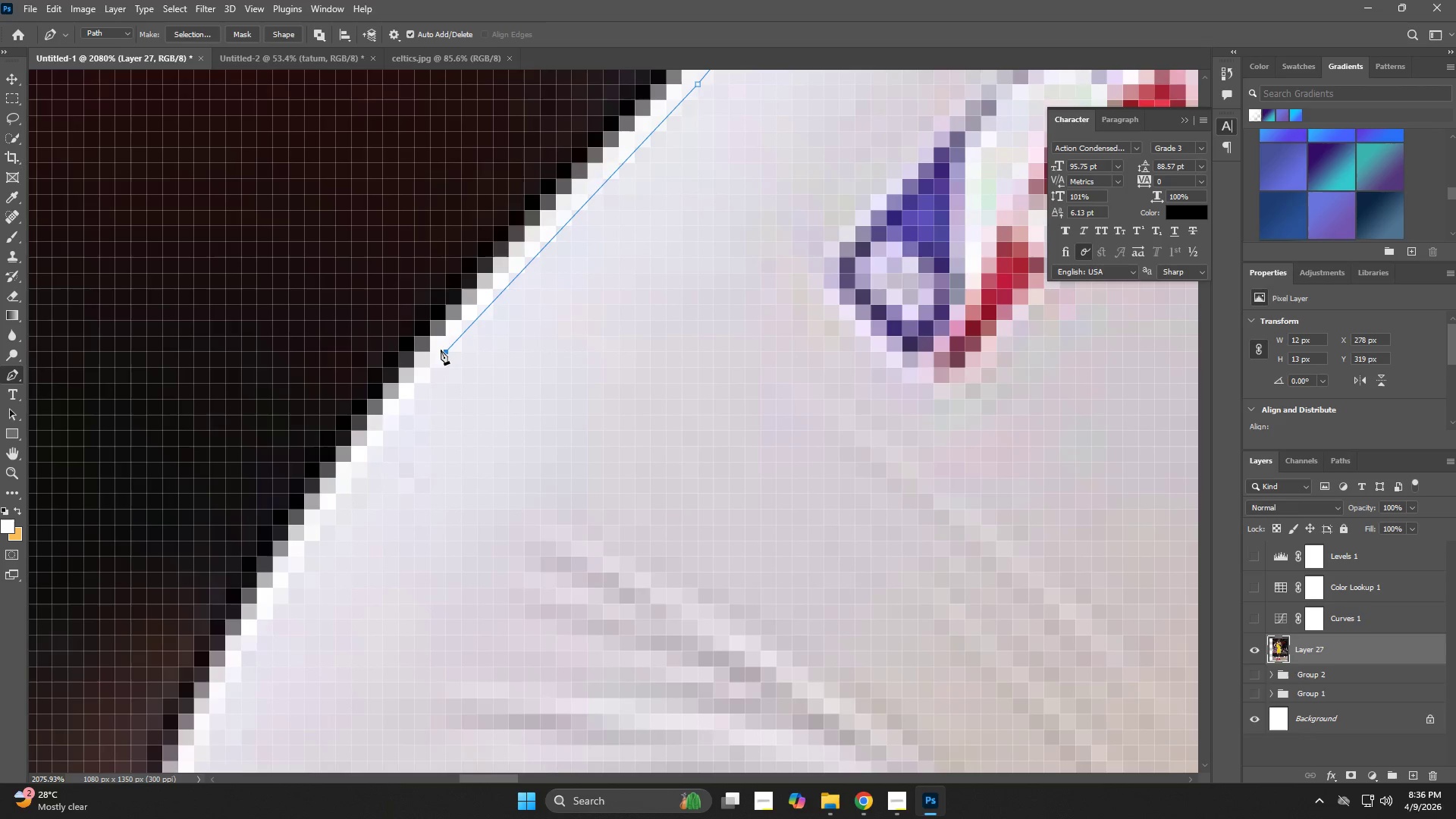 
left_click_drag(start_coordinate=[373, 512], to_coordinate=[431, 415])
 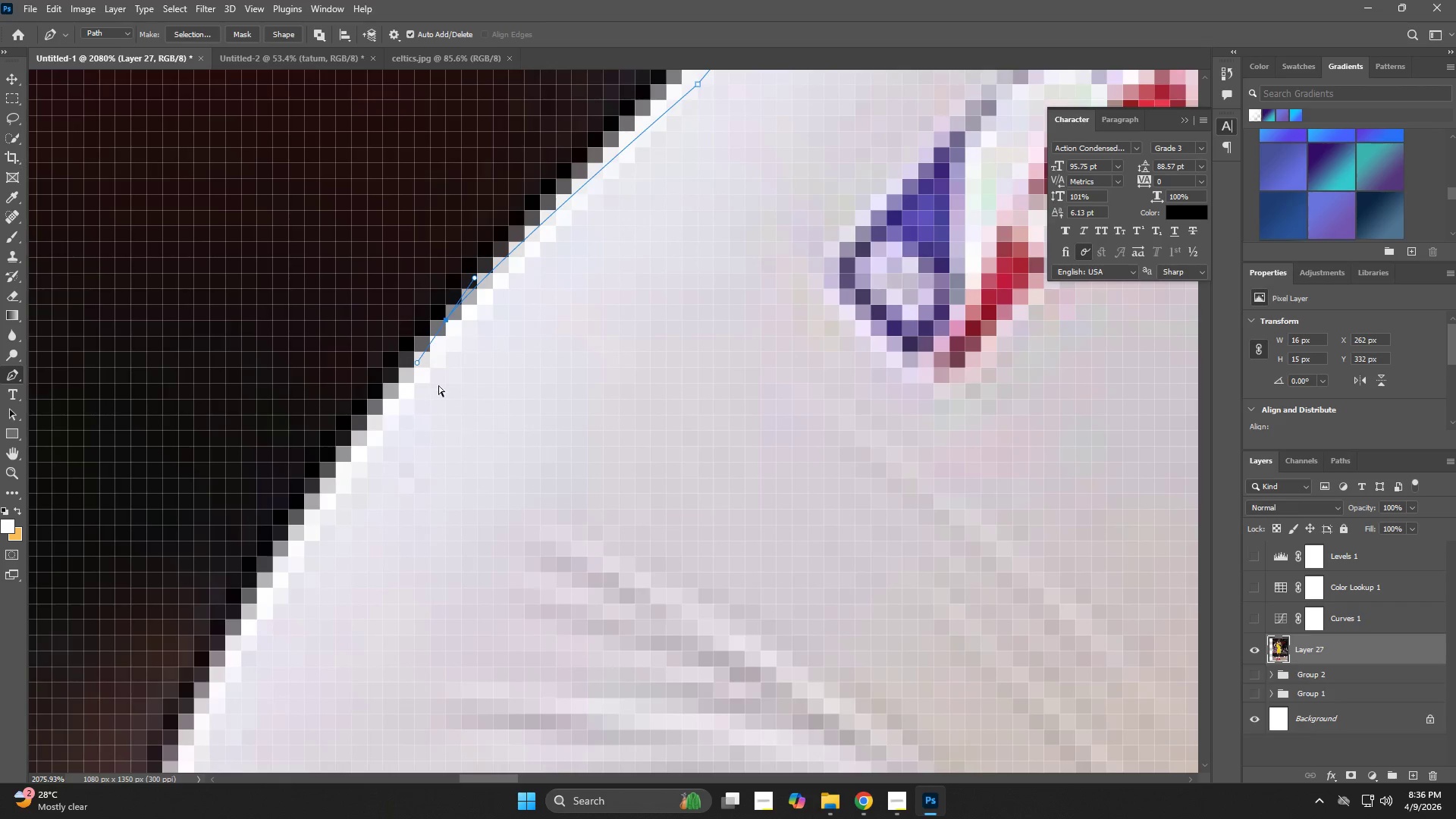 
key(Control+ControlLeft)
 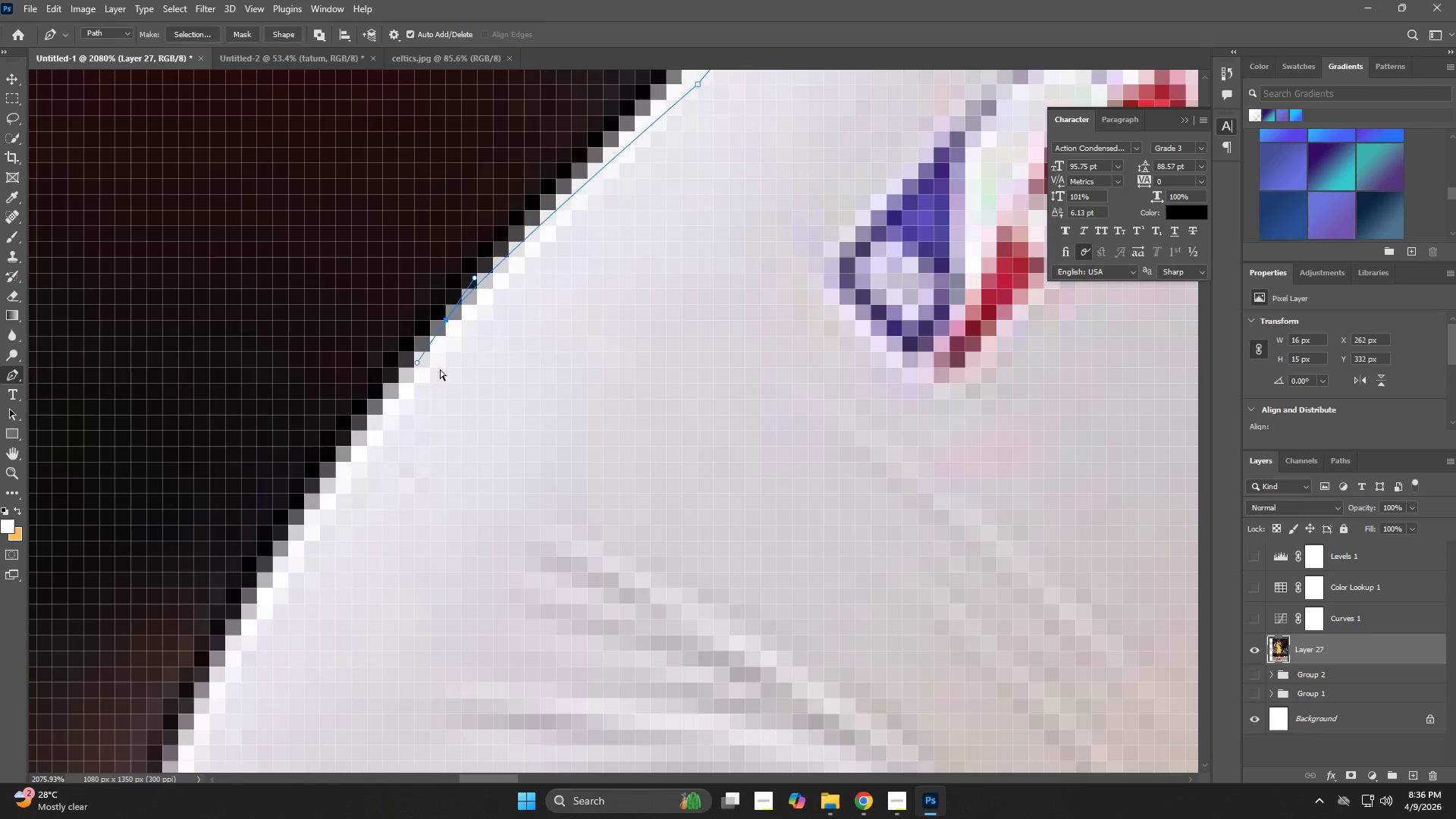 
key(Control+Z)
 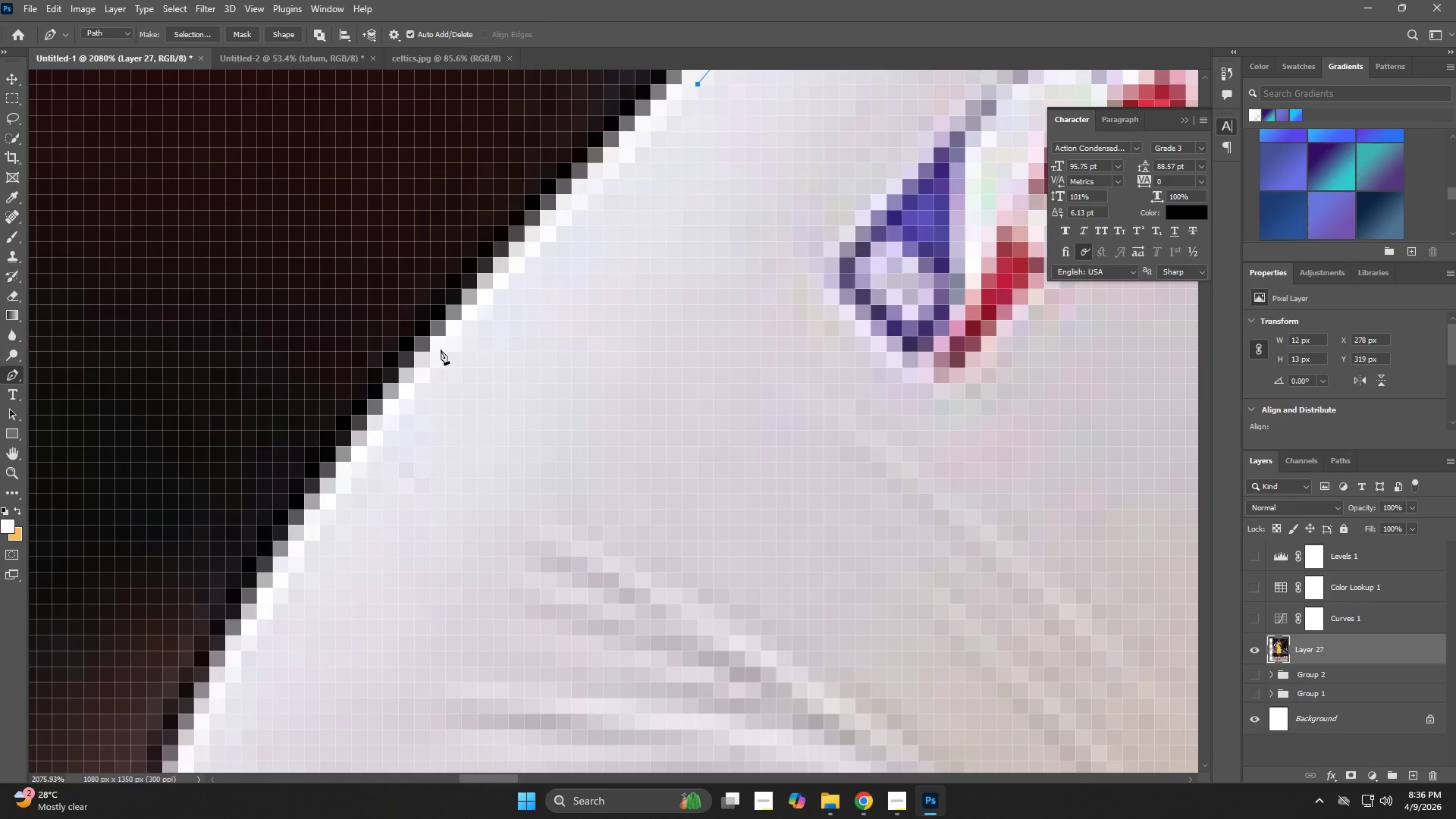 
left_click([441, 350])
 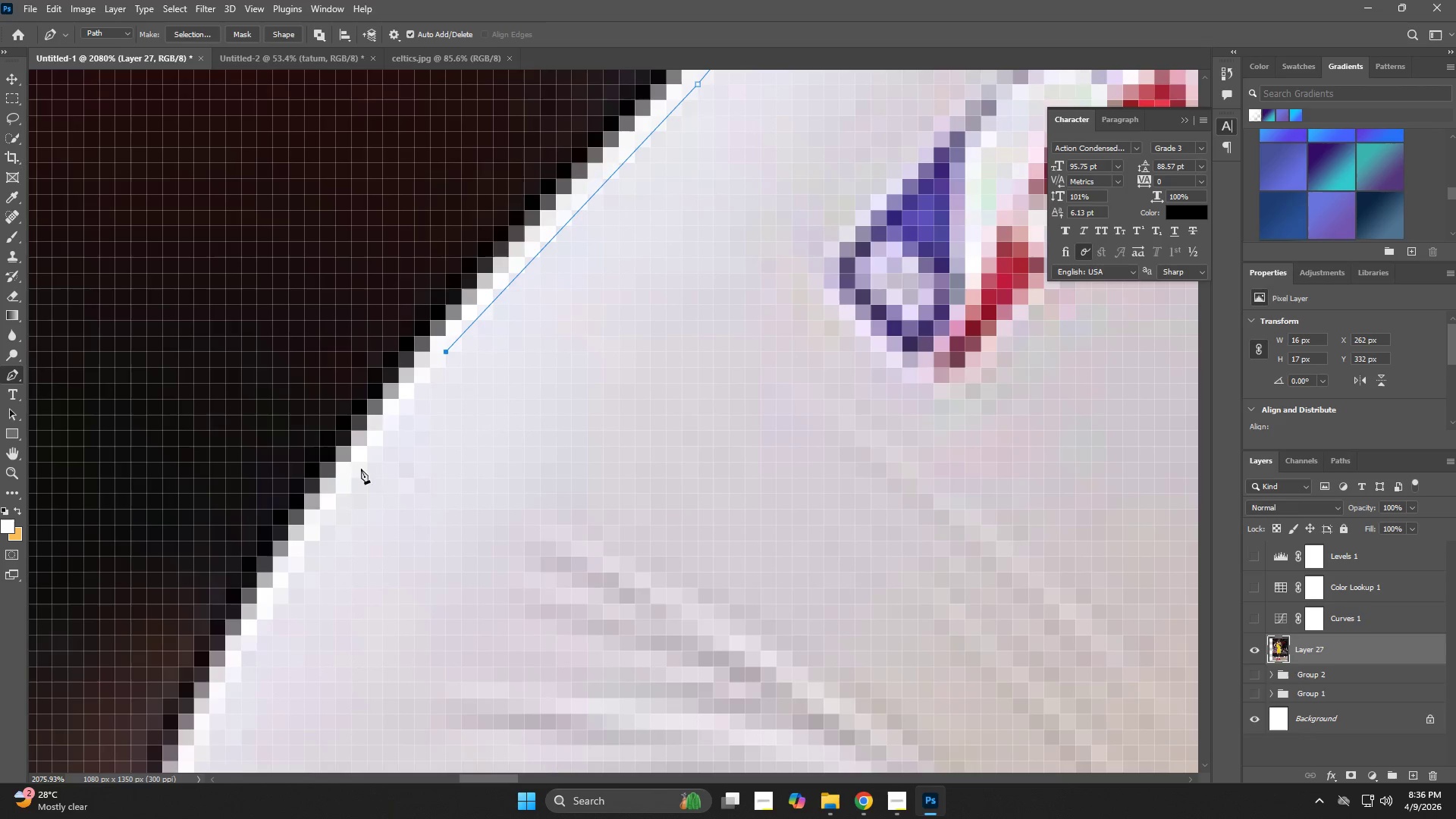 
left_click_drag(start_coordinate=[316, 507], to_coordinate=[283, 562])
 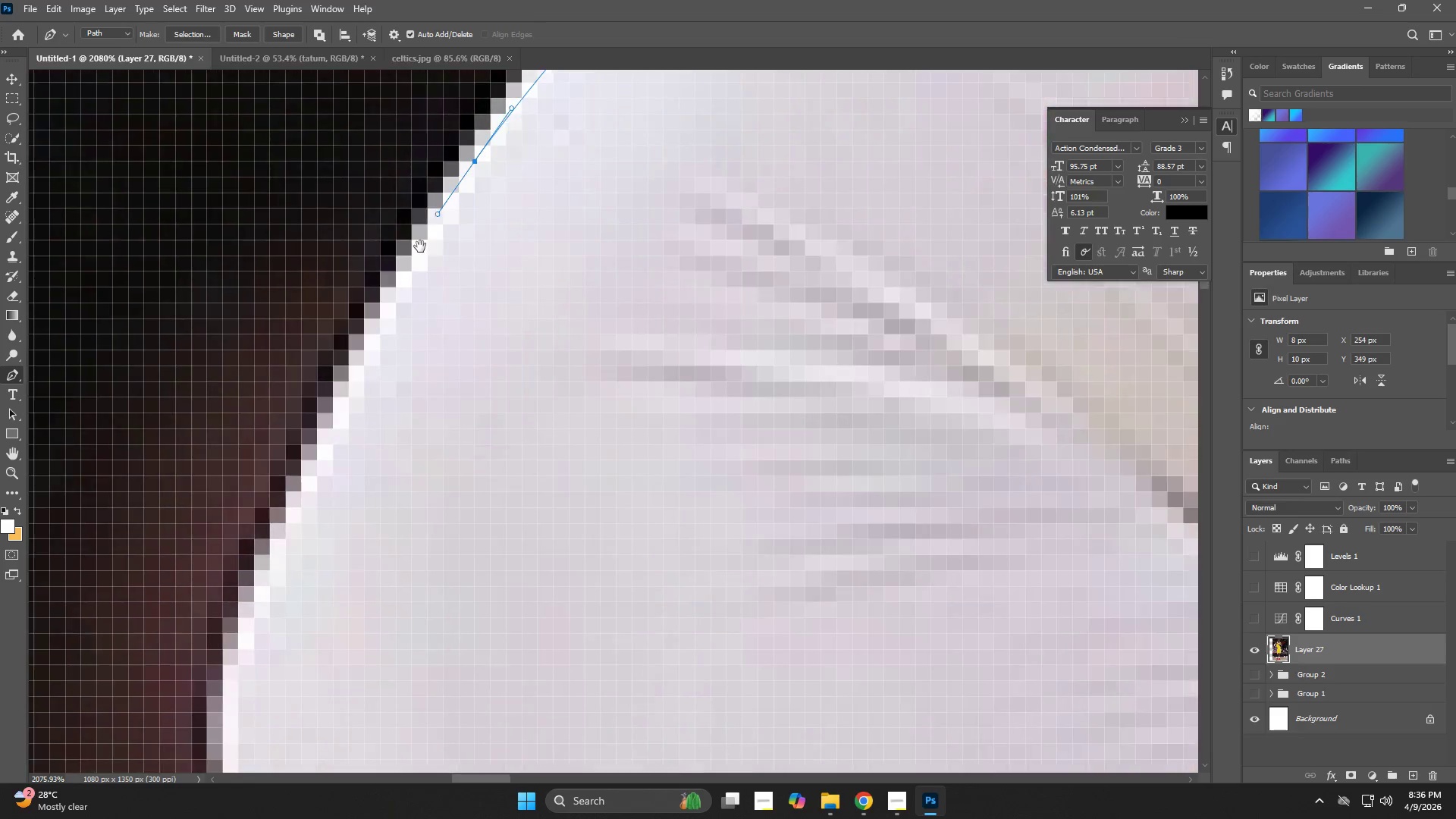 
hold_key(key=Space, duration=0.75)
 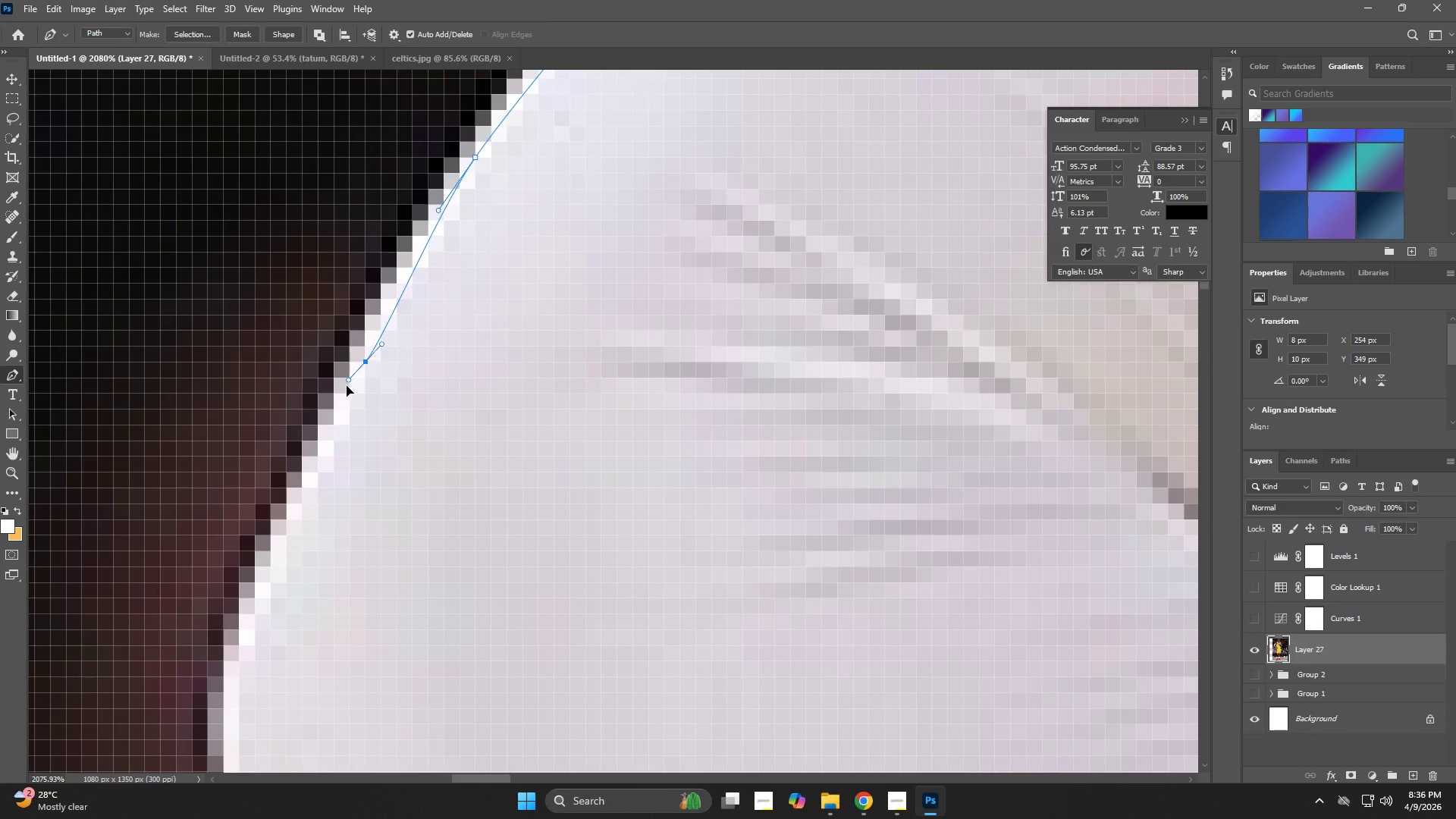 
left_click_drag(start_coordinate=[265, 595], to_coordinate=[420, 246])
 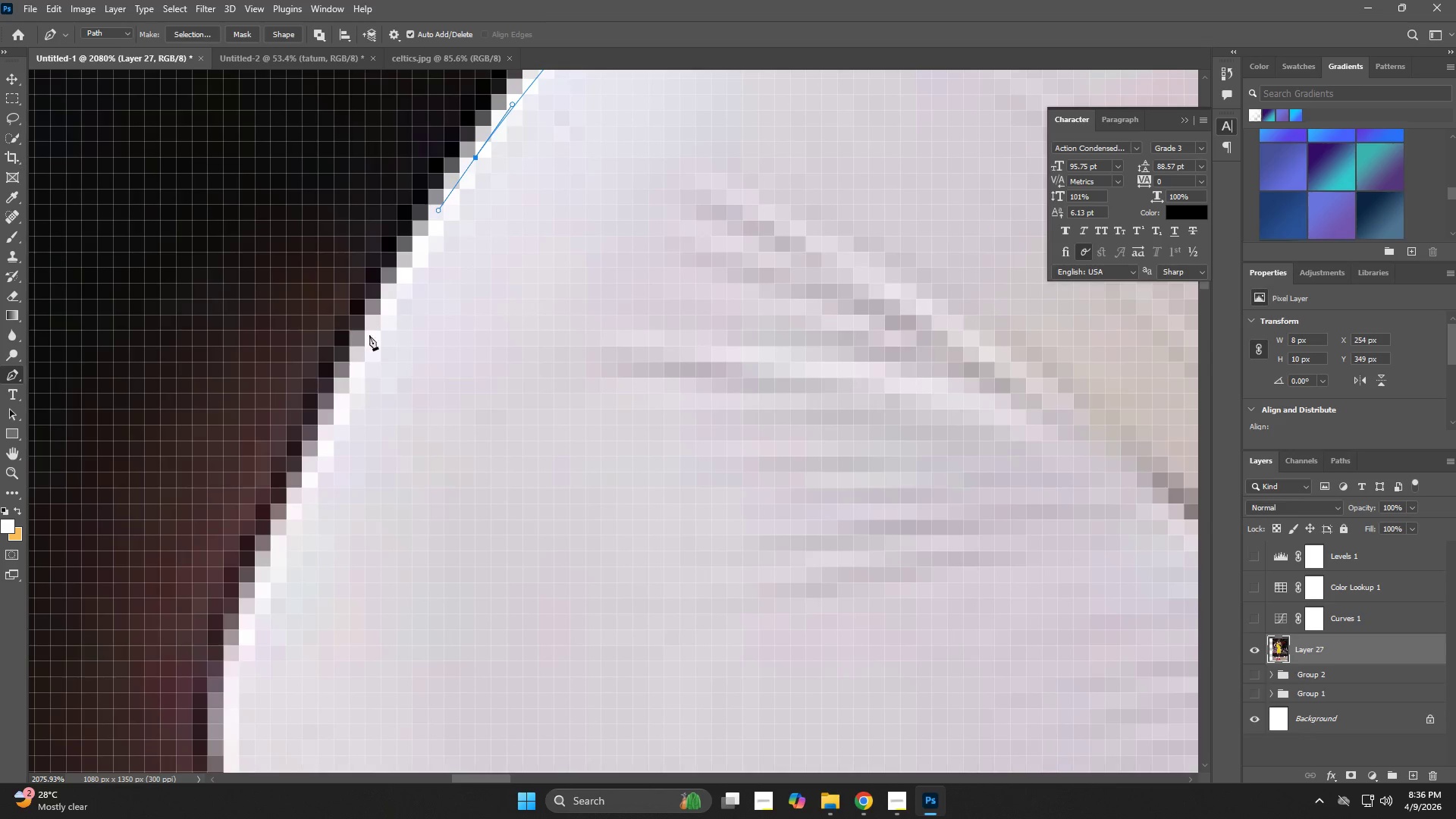 
left_click_drag(start_coordinate=[359, 356], to_coordinate=[339, 400])
 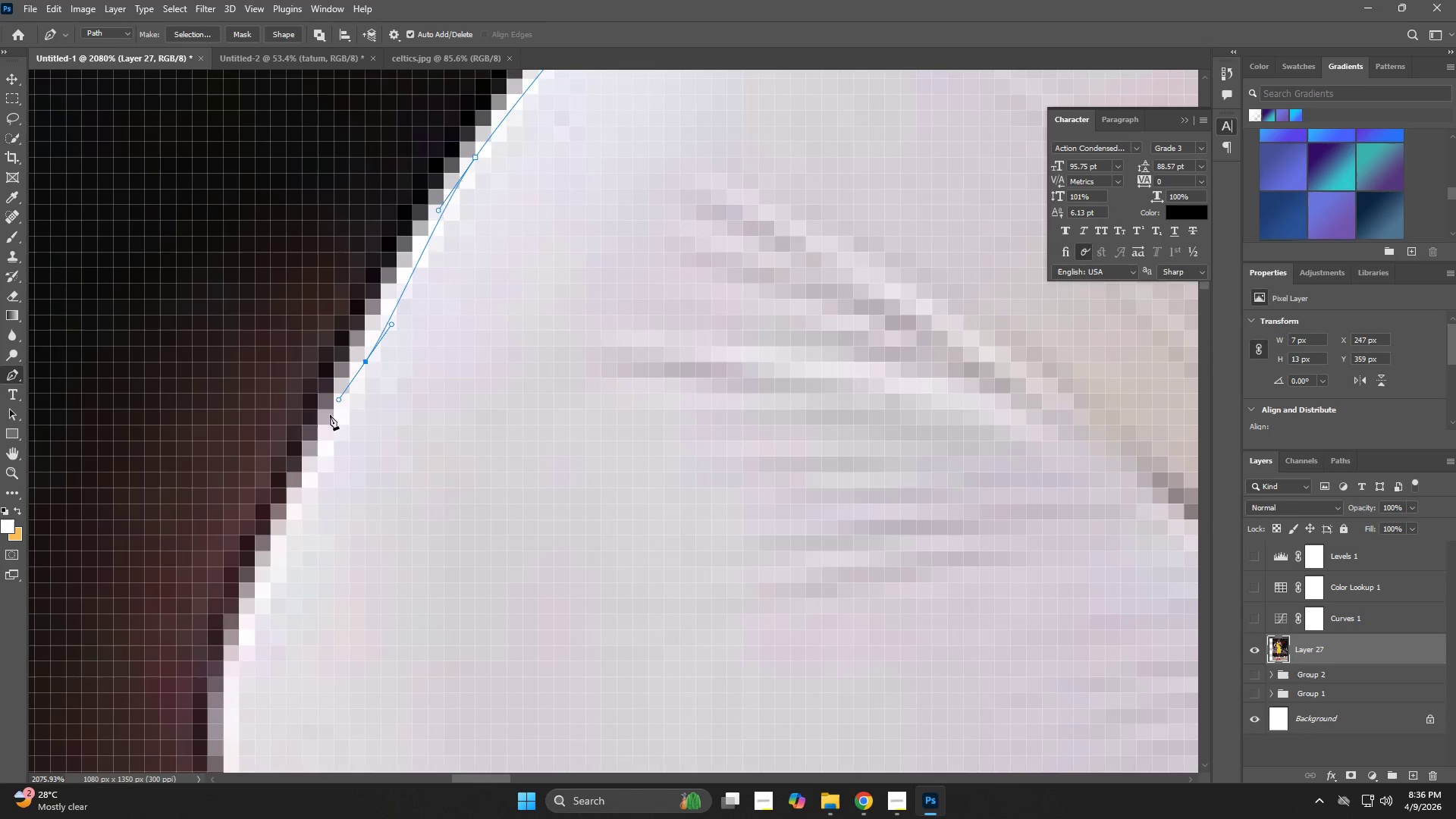 
hold_key(key=Space, duration=0.72)
 